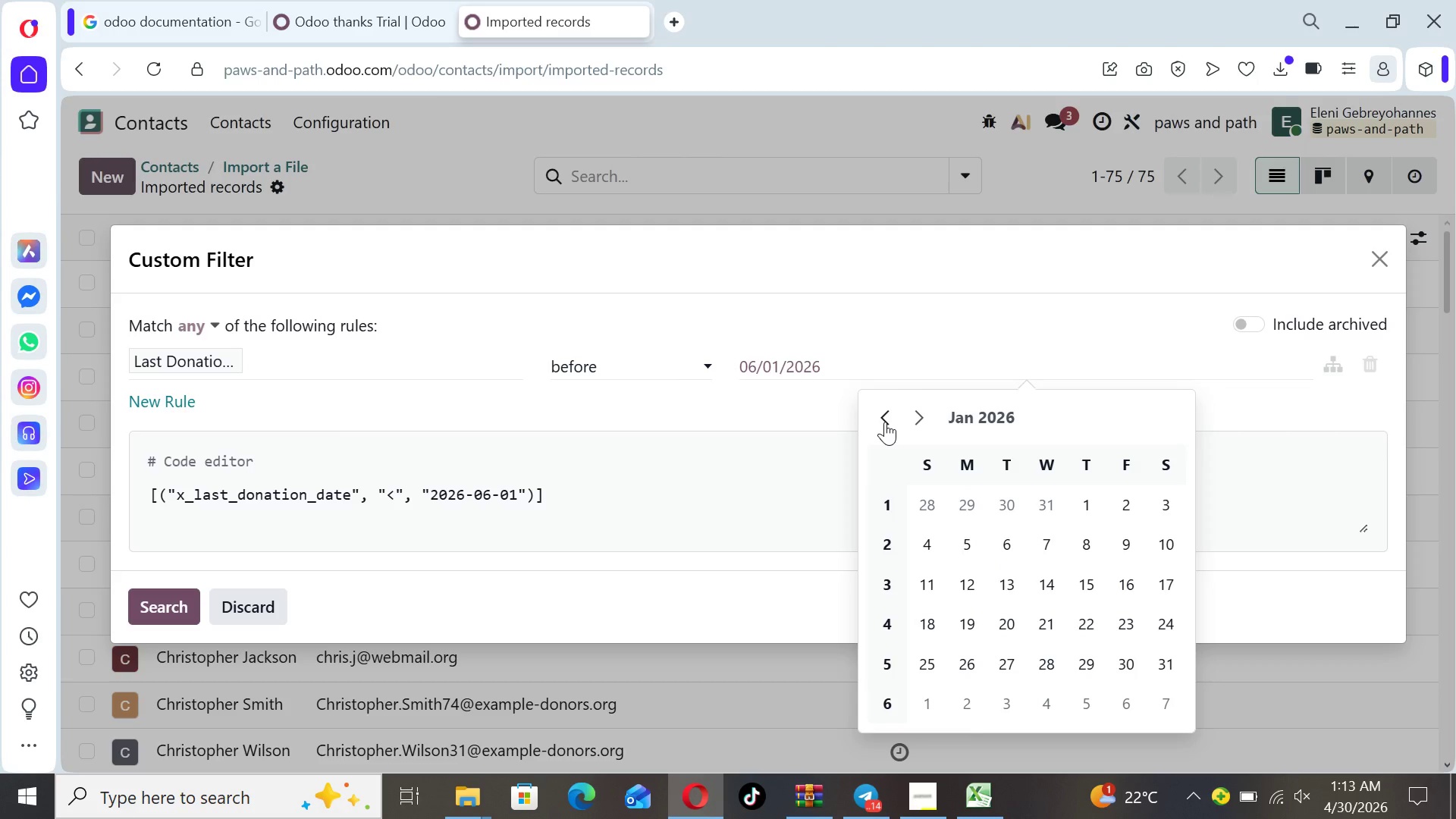 
double_click([885, 422])
 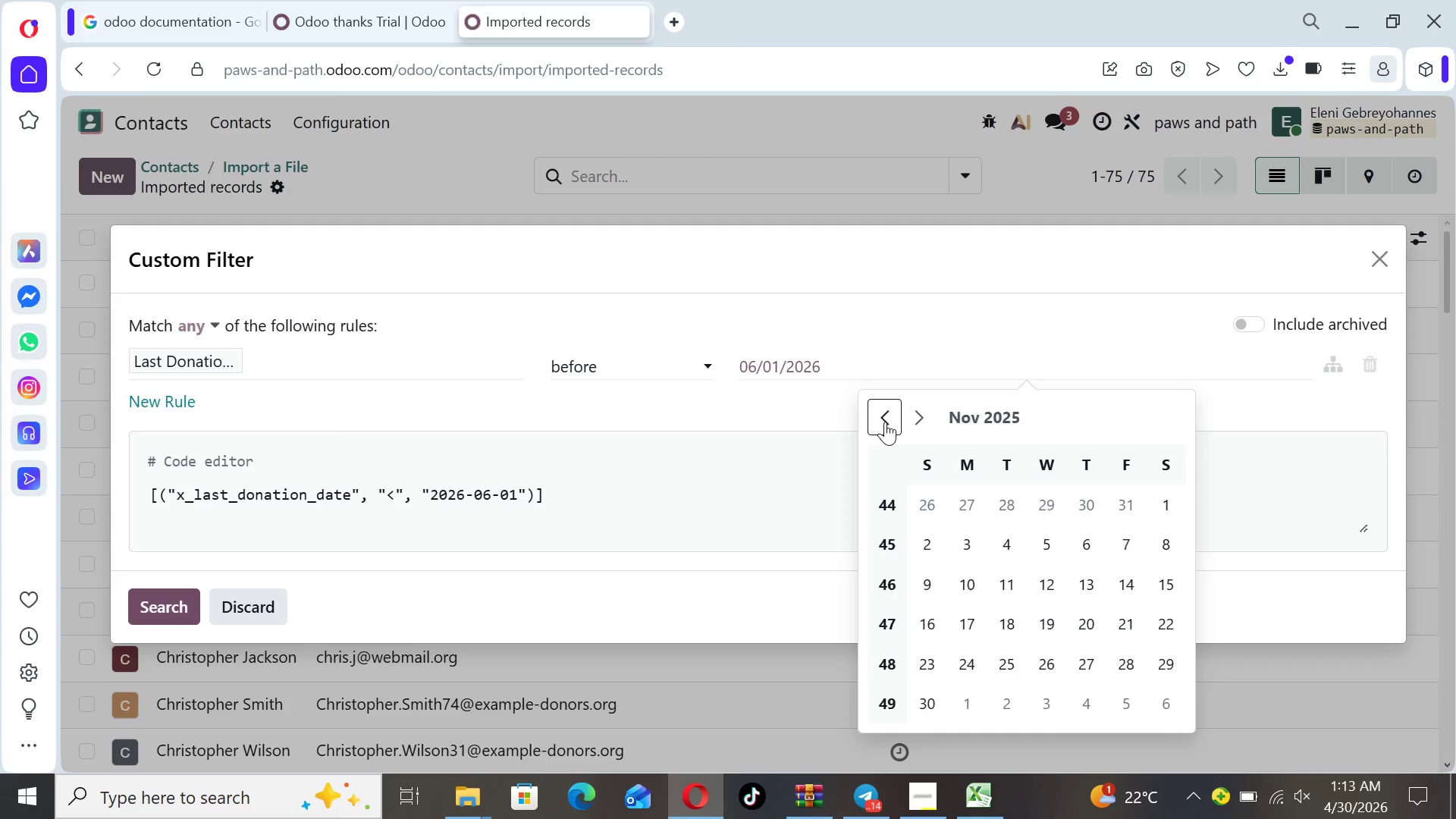 
triple_click([885, 422])
 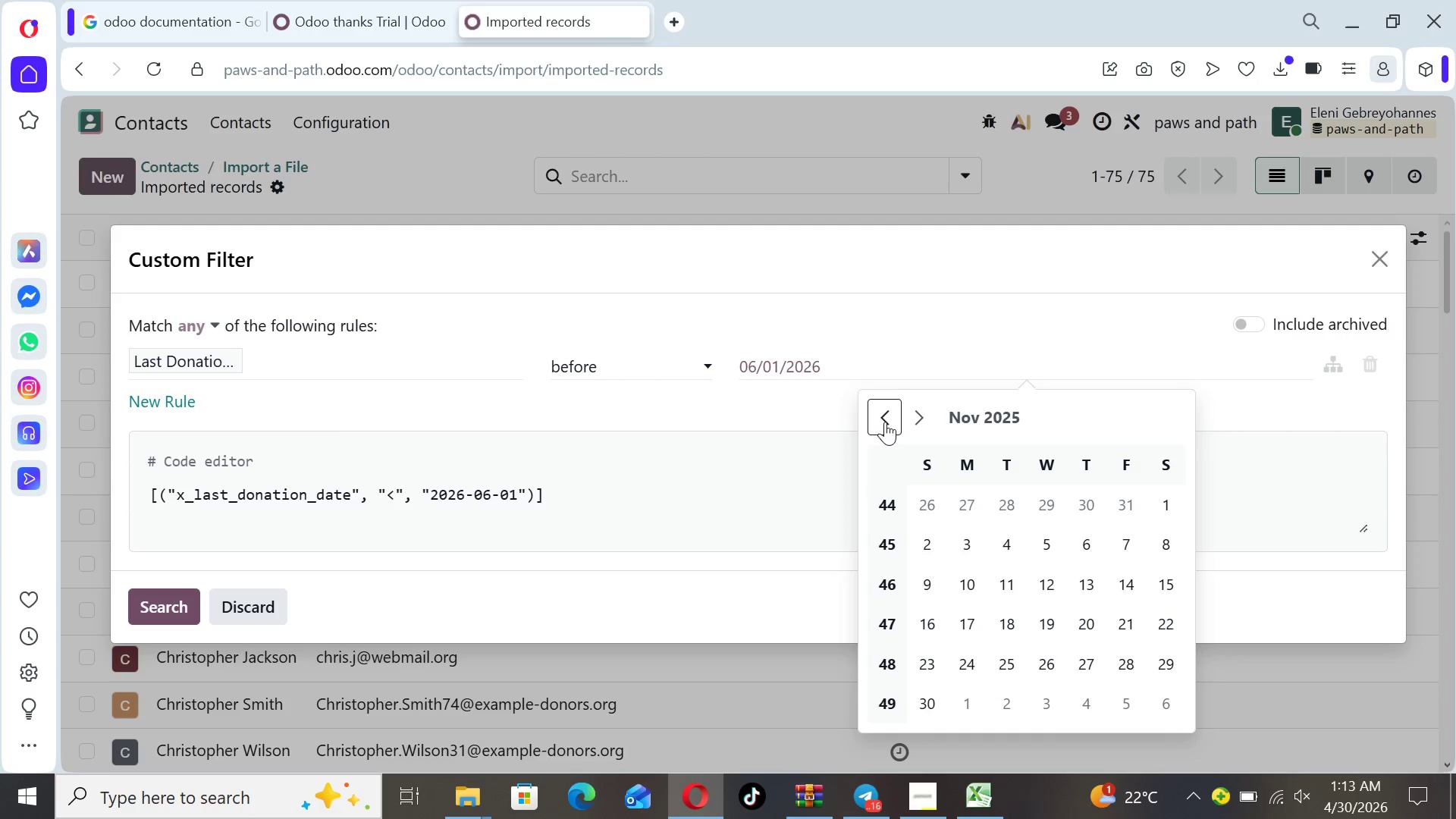 
triple_click([885, 422])
 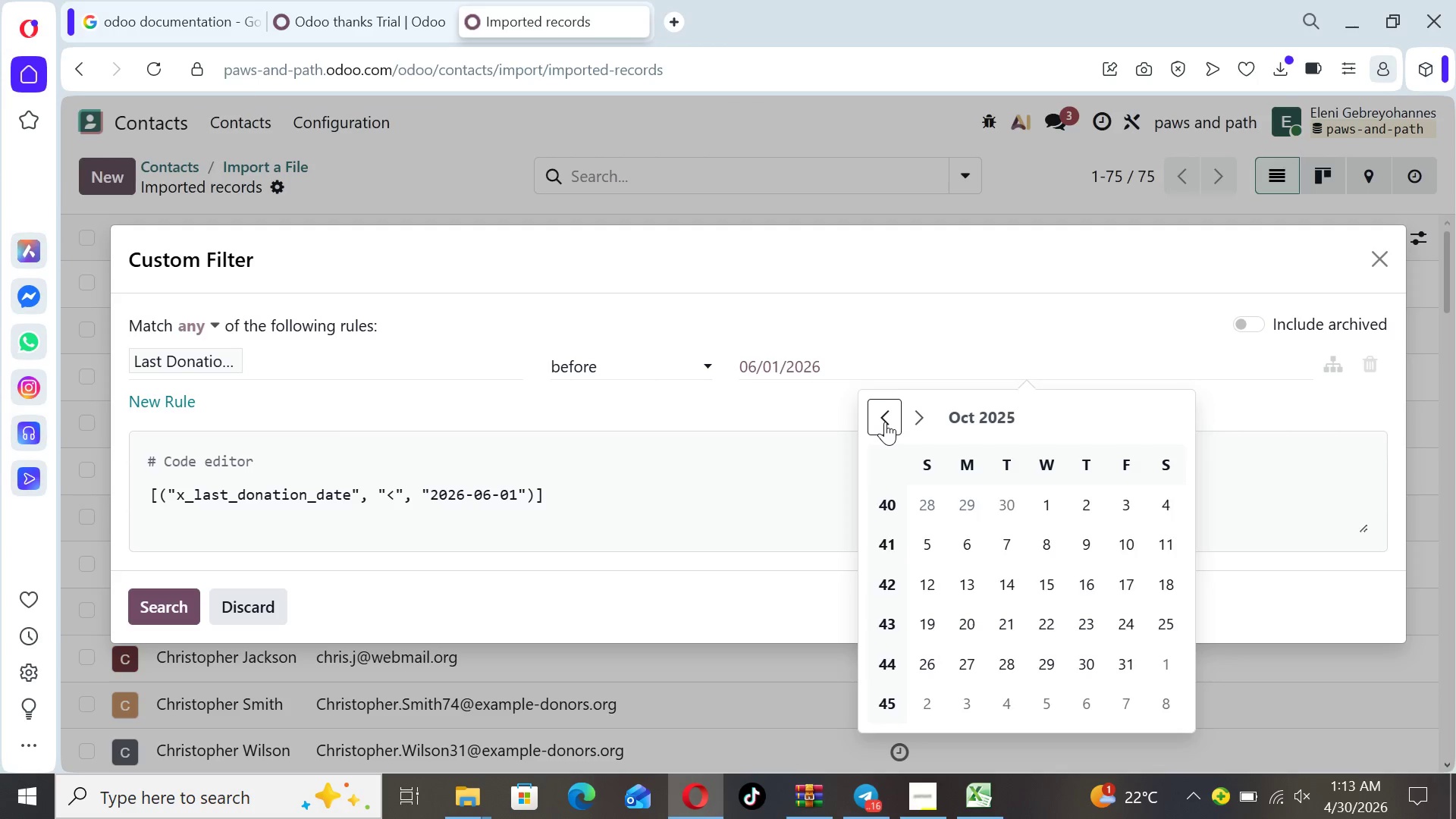 
triple_click([885, 422])
 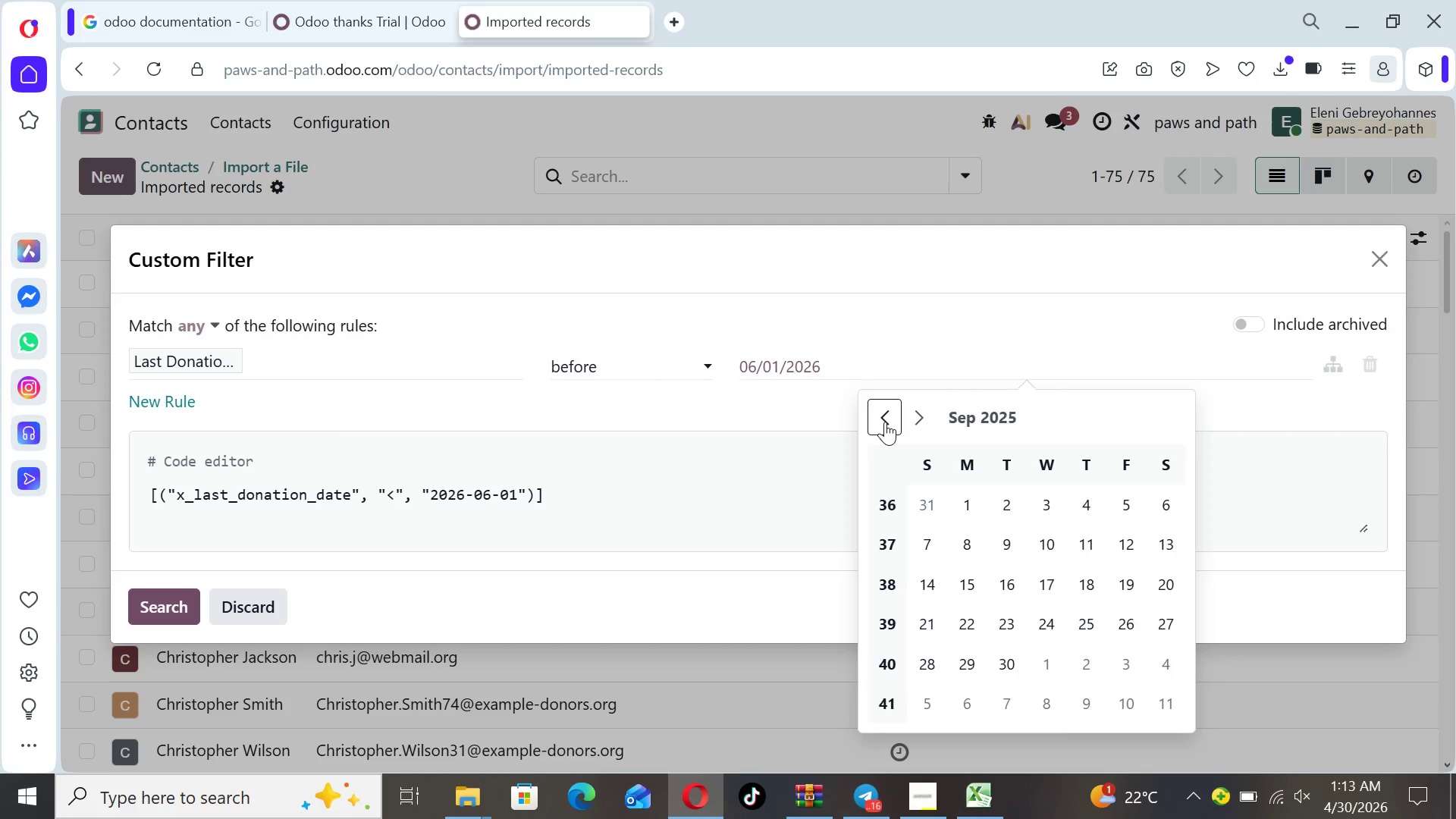 
triple_click([885, 422])
 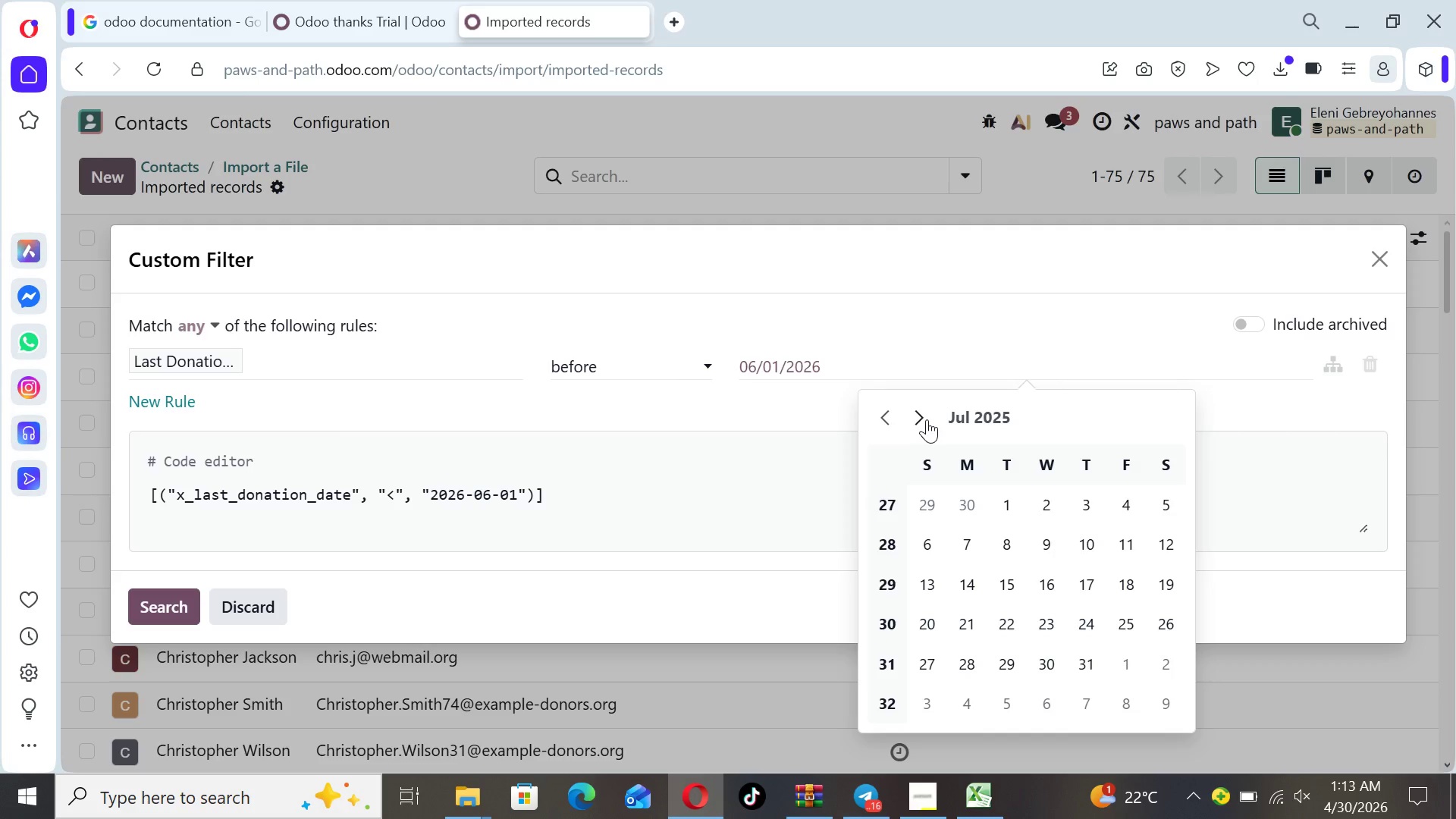 
double_click([923, 419])
 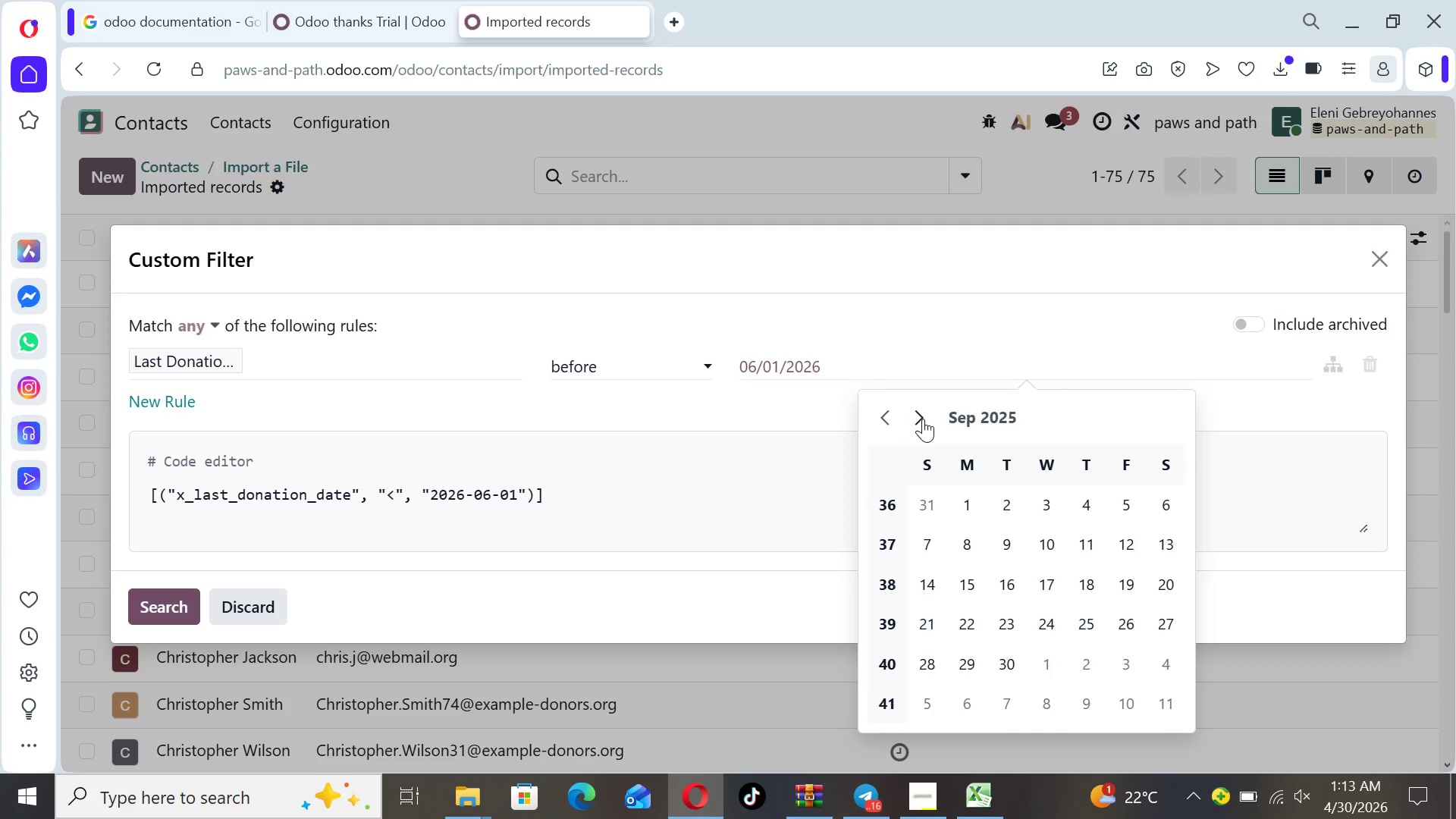 
left_click([923, 419])
 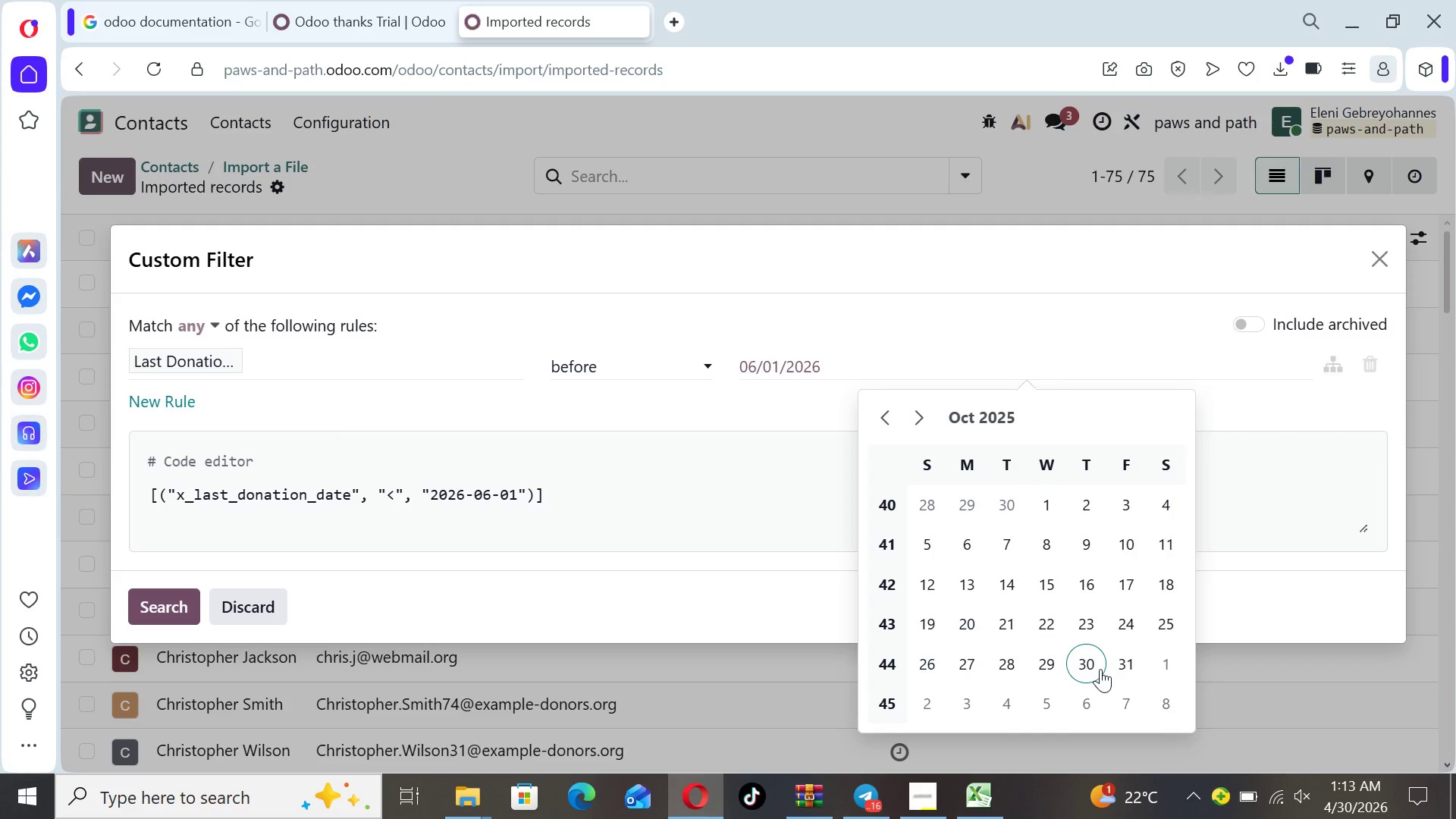 
left_click([1087, 667])
 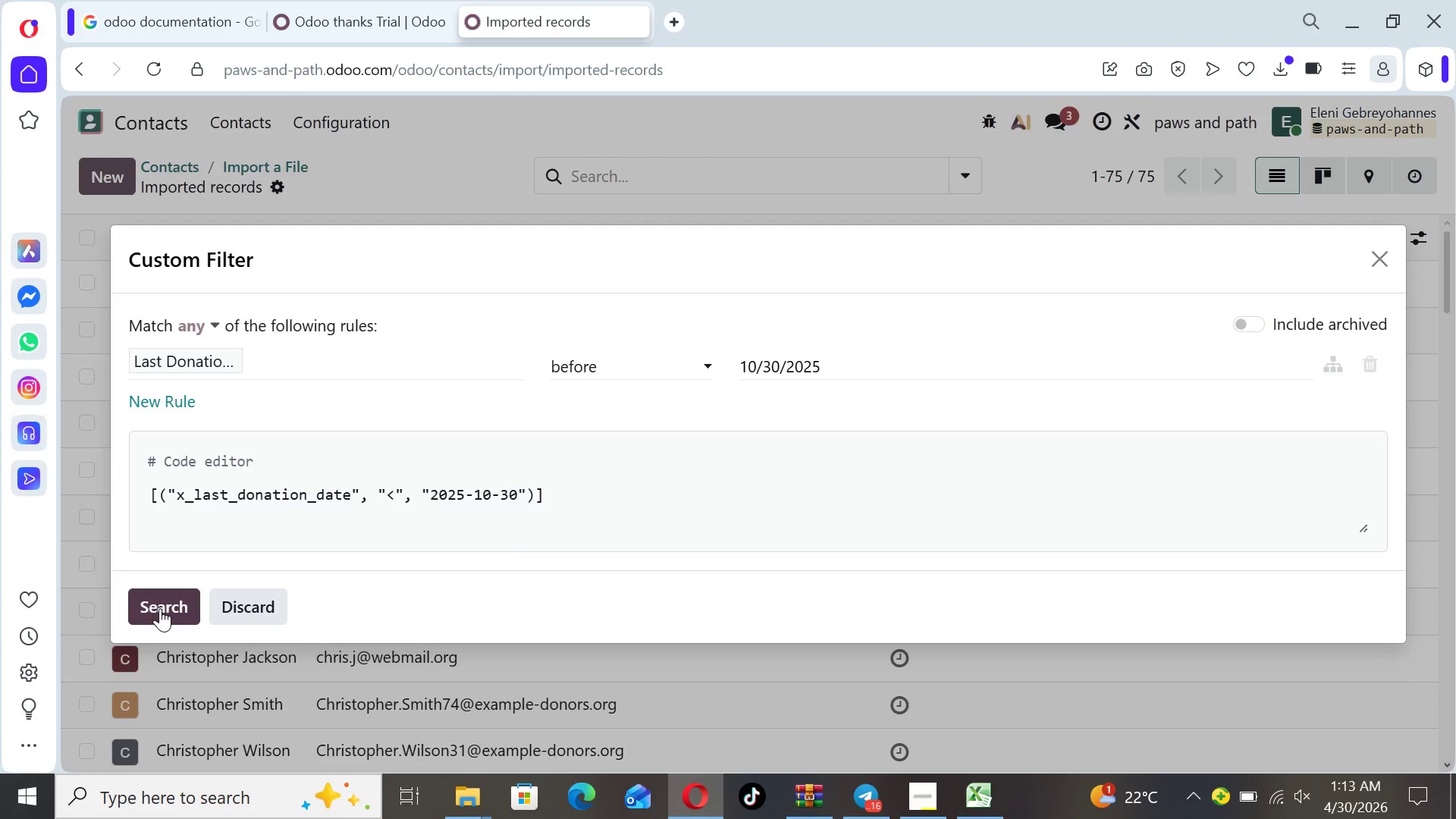 
left_click([160, 607])
 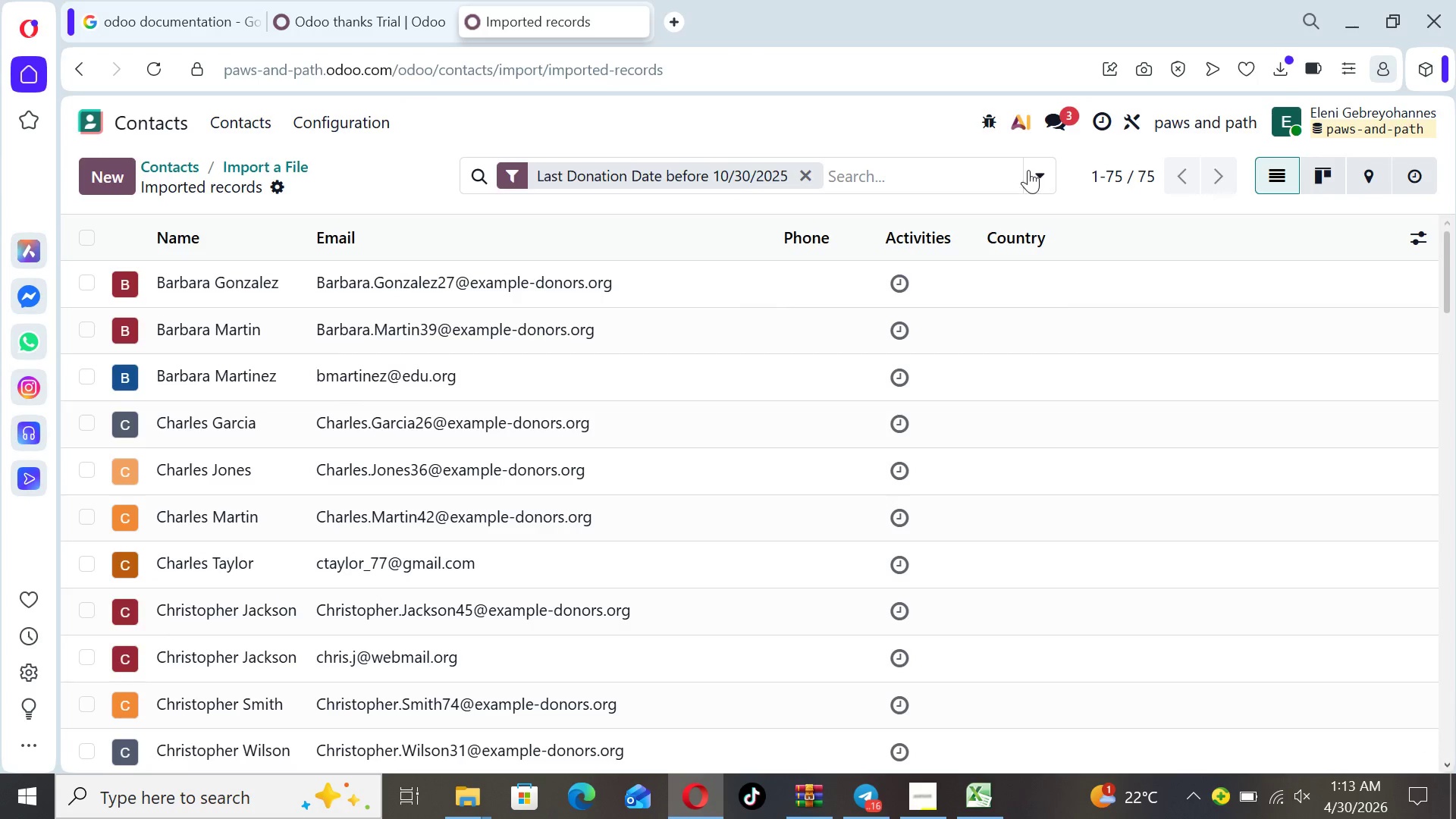 
left_click([1041, 177])
 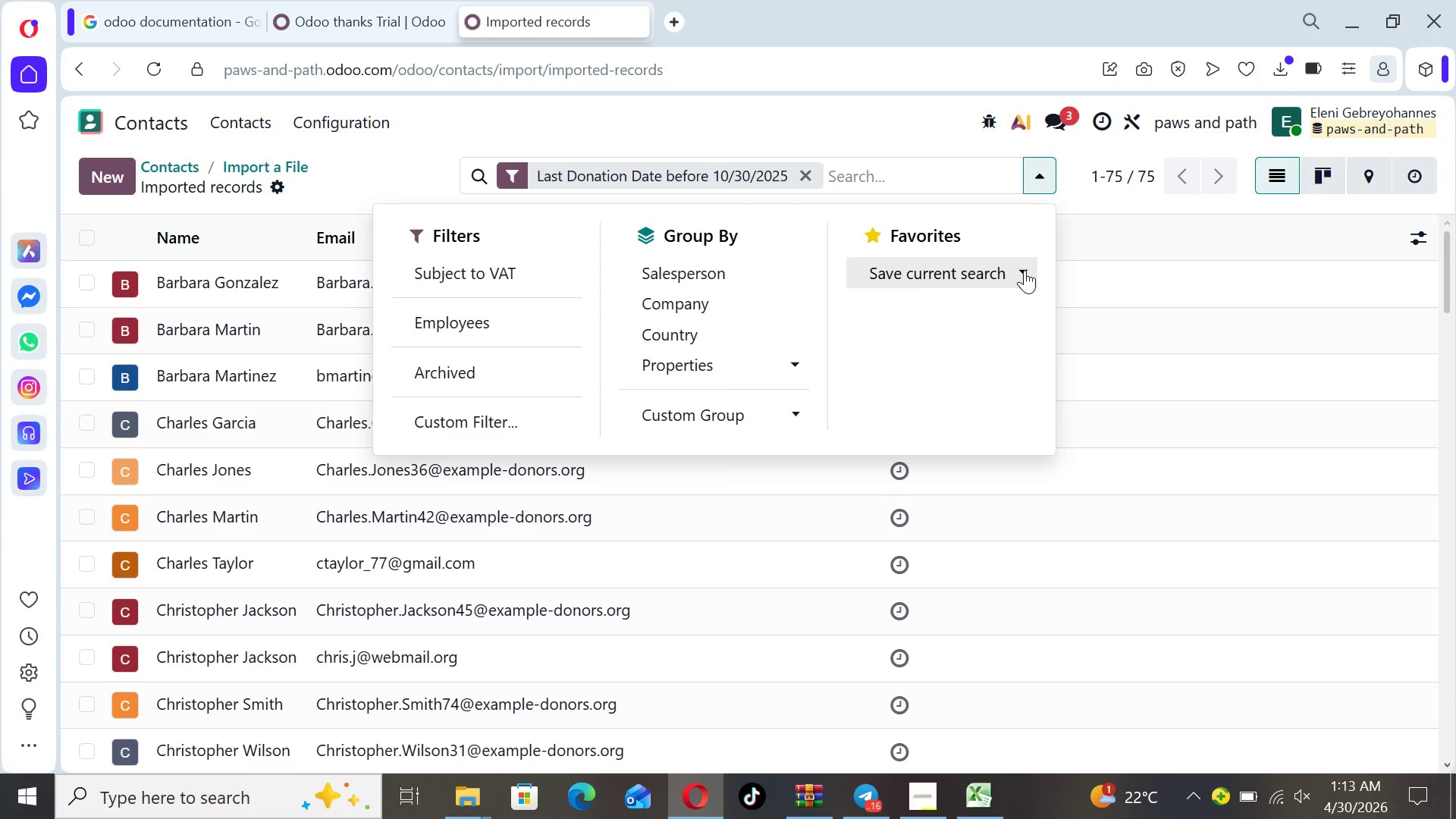 
left_click([978, 271])
 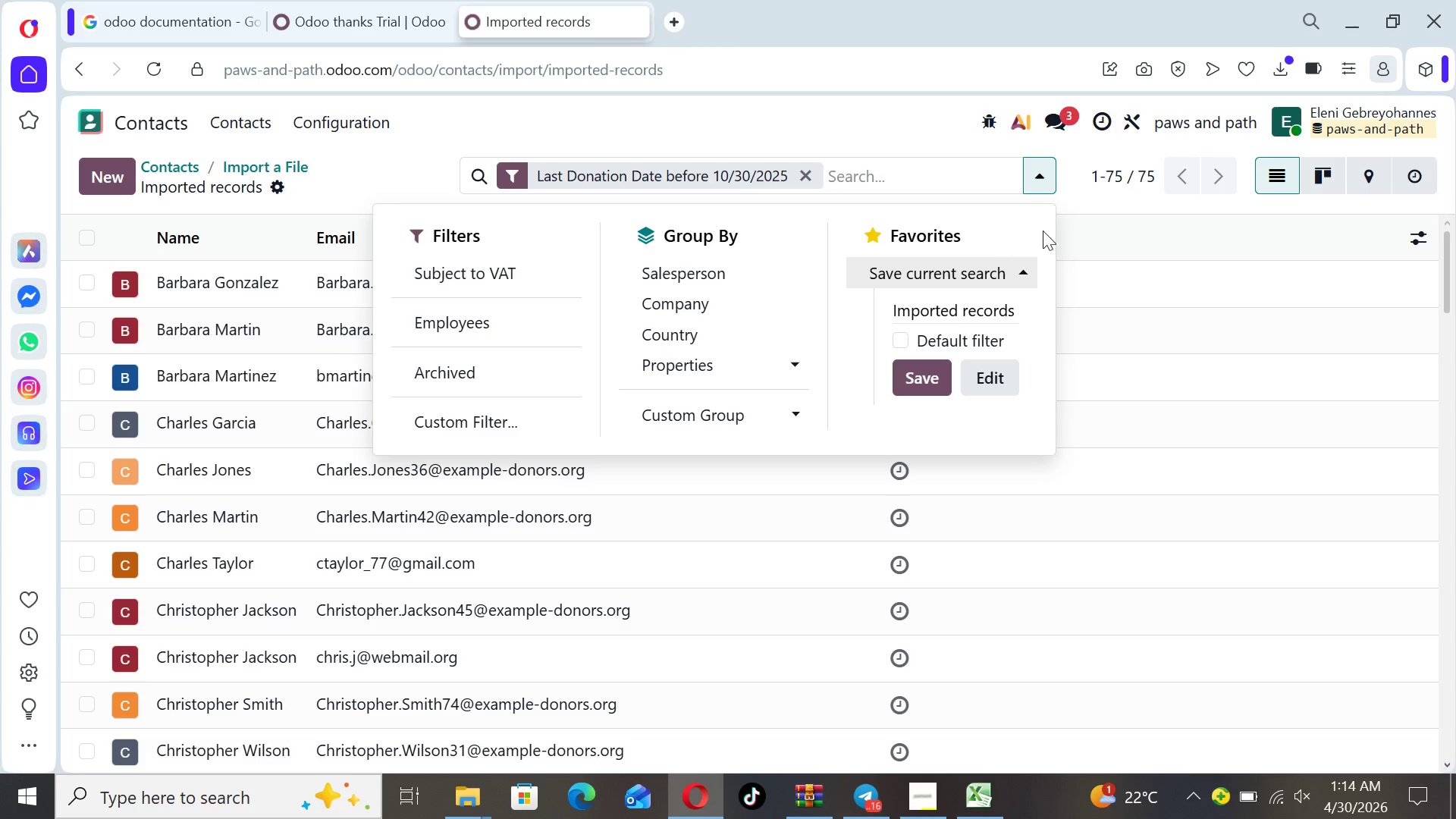 
wait(6.5)
 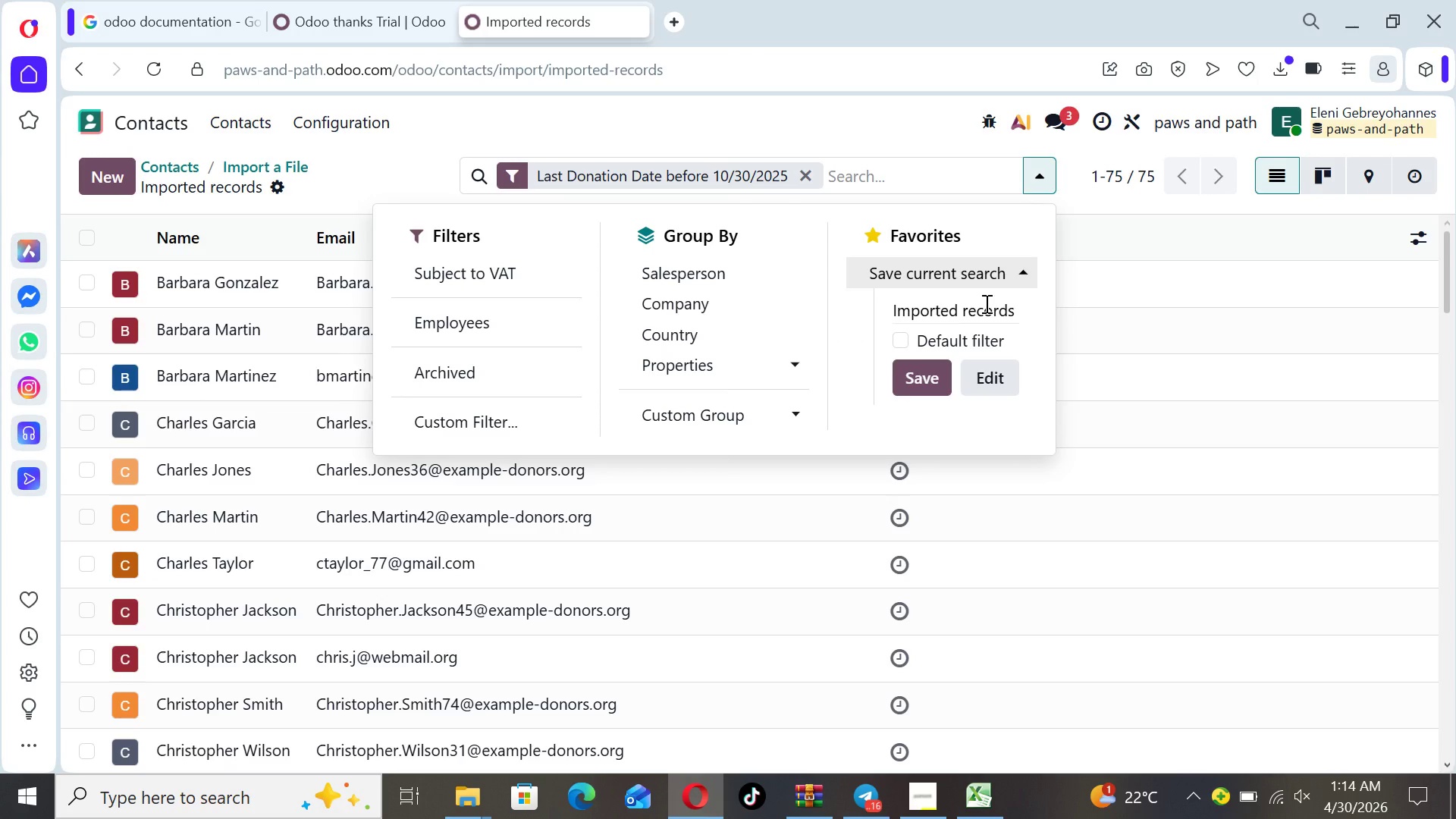 
left_click([1067, 243])
 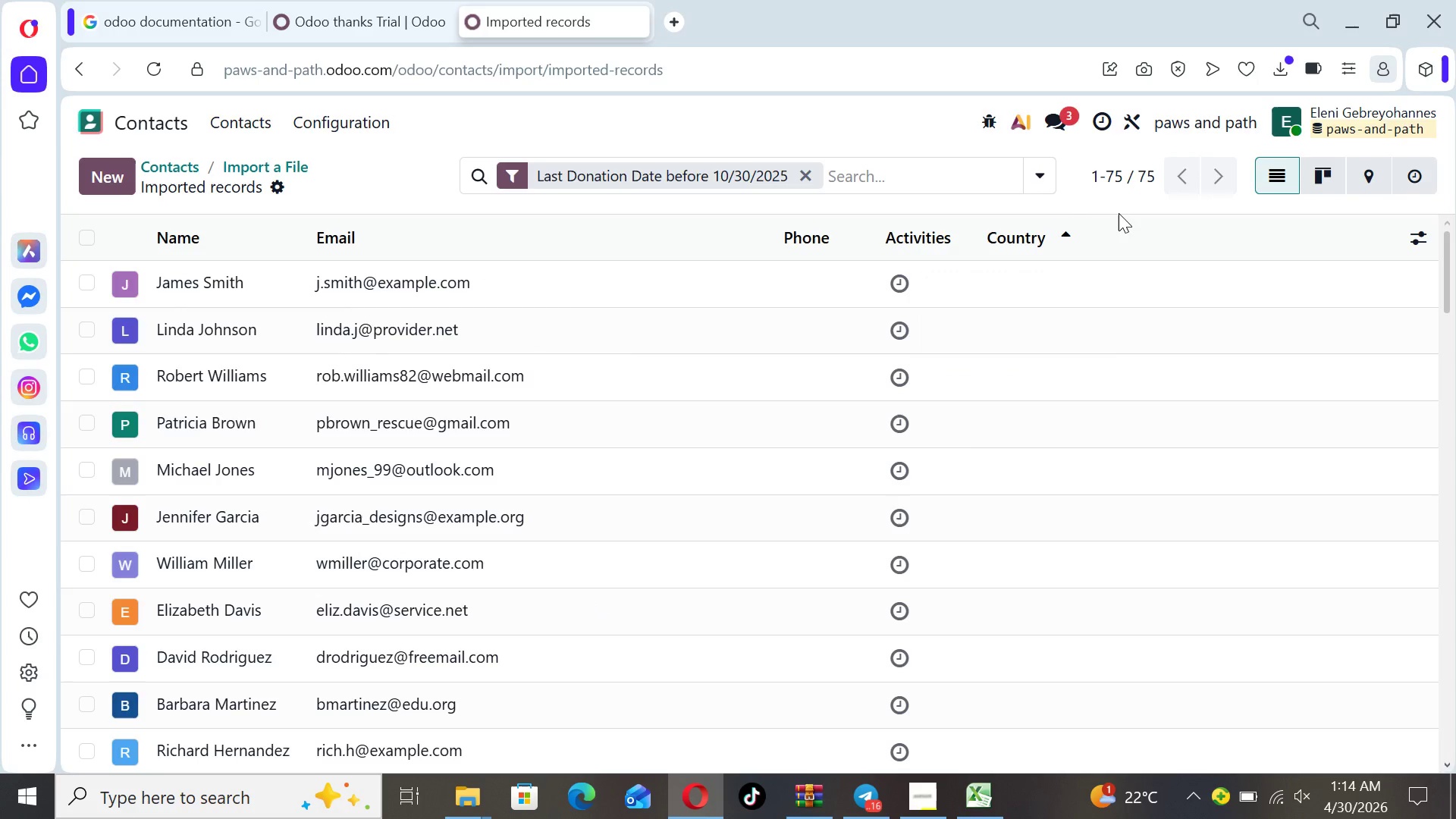 
mouse_move([1021, 240])
 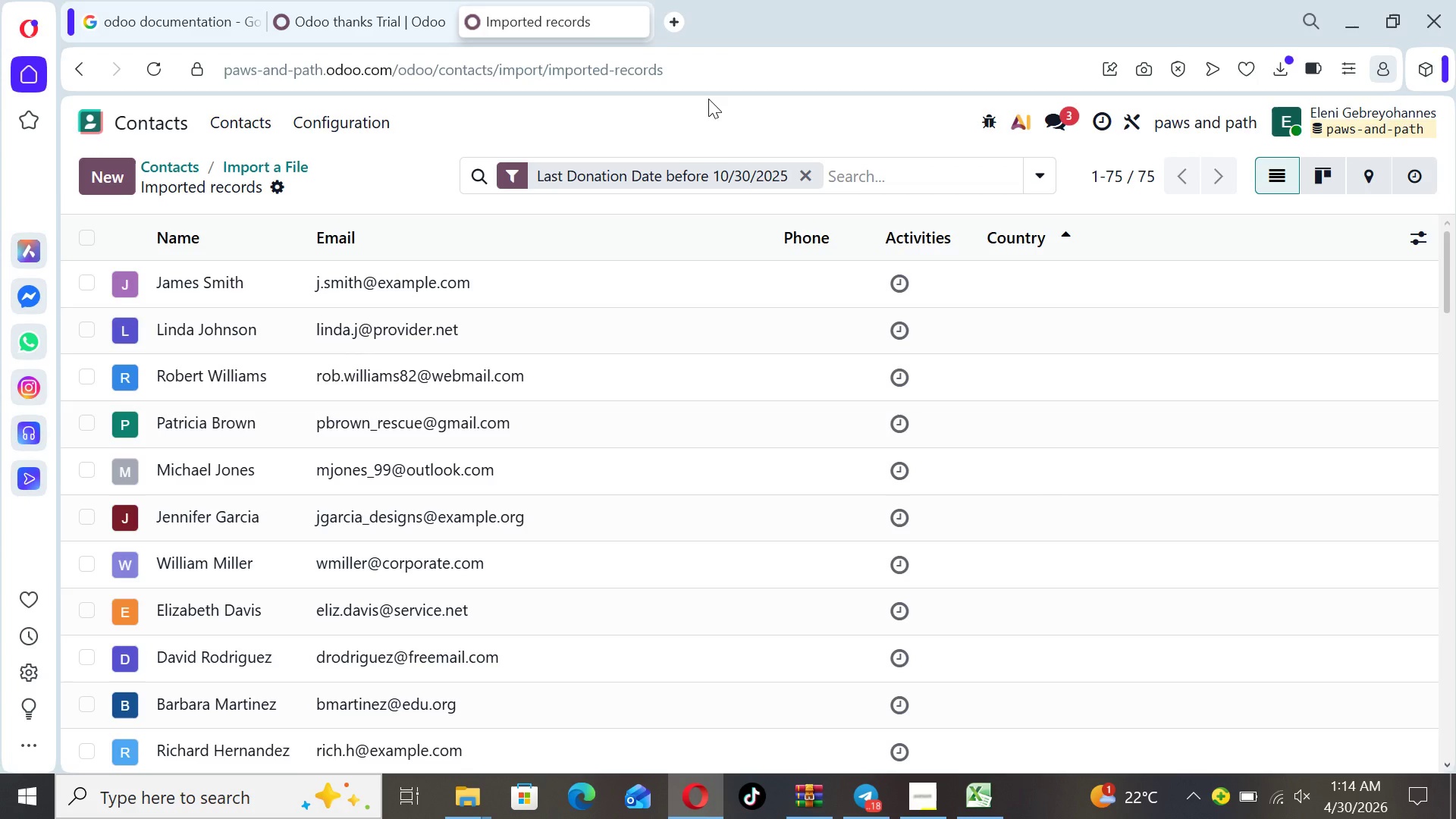 
wait(46.33)
 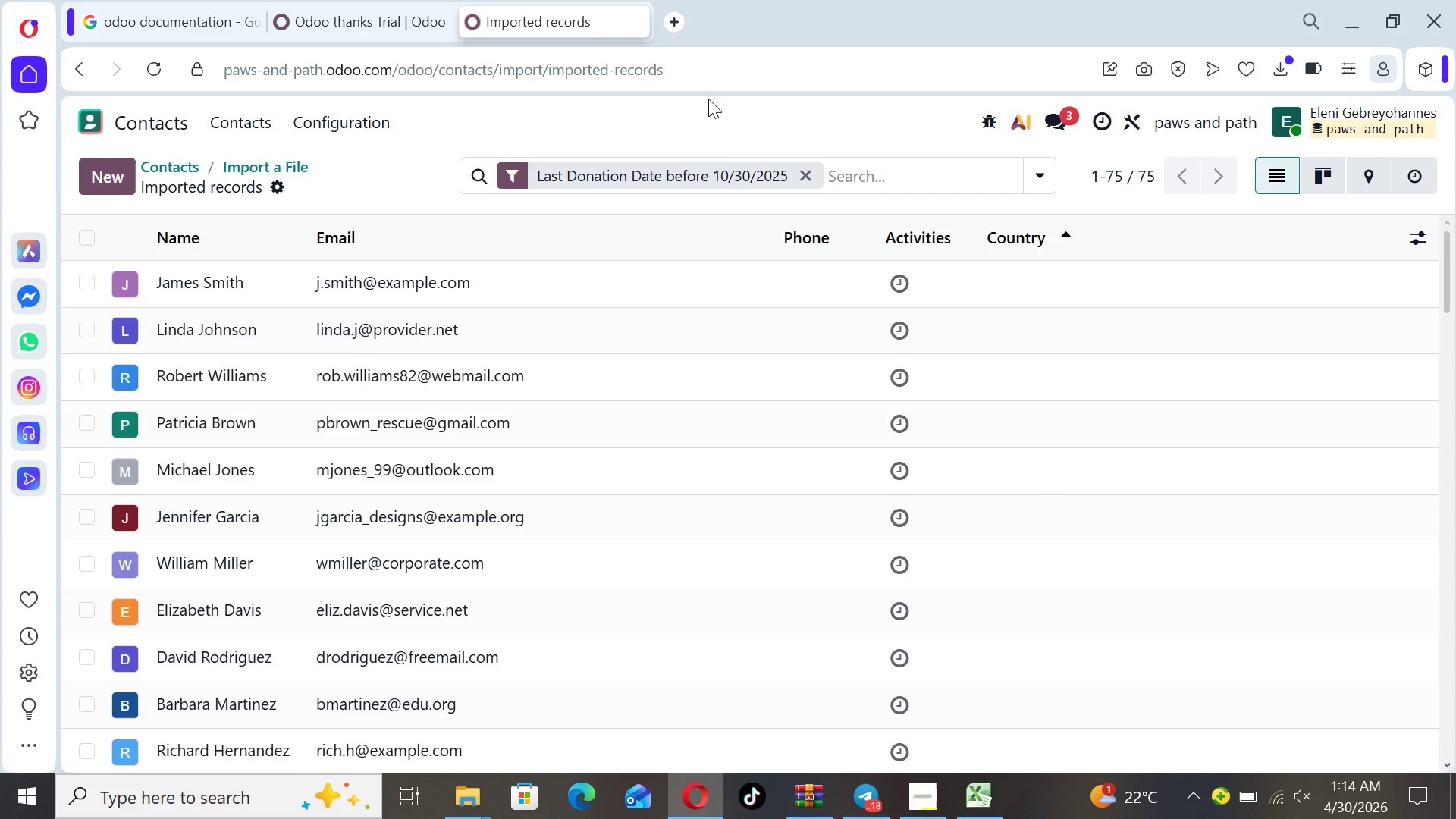 
left_click([1046, 181])
 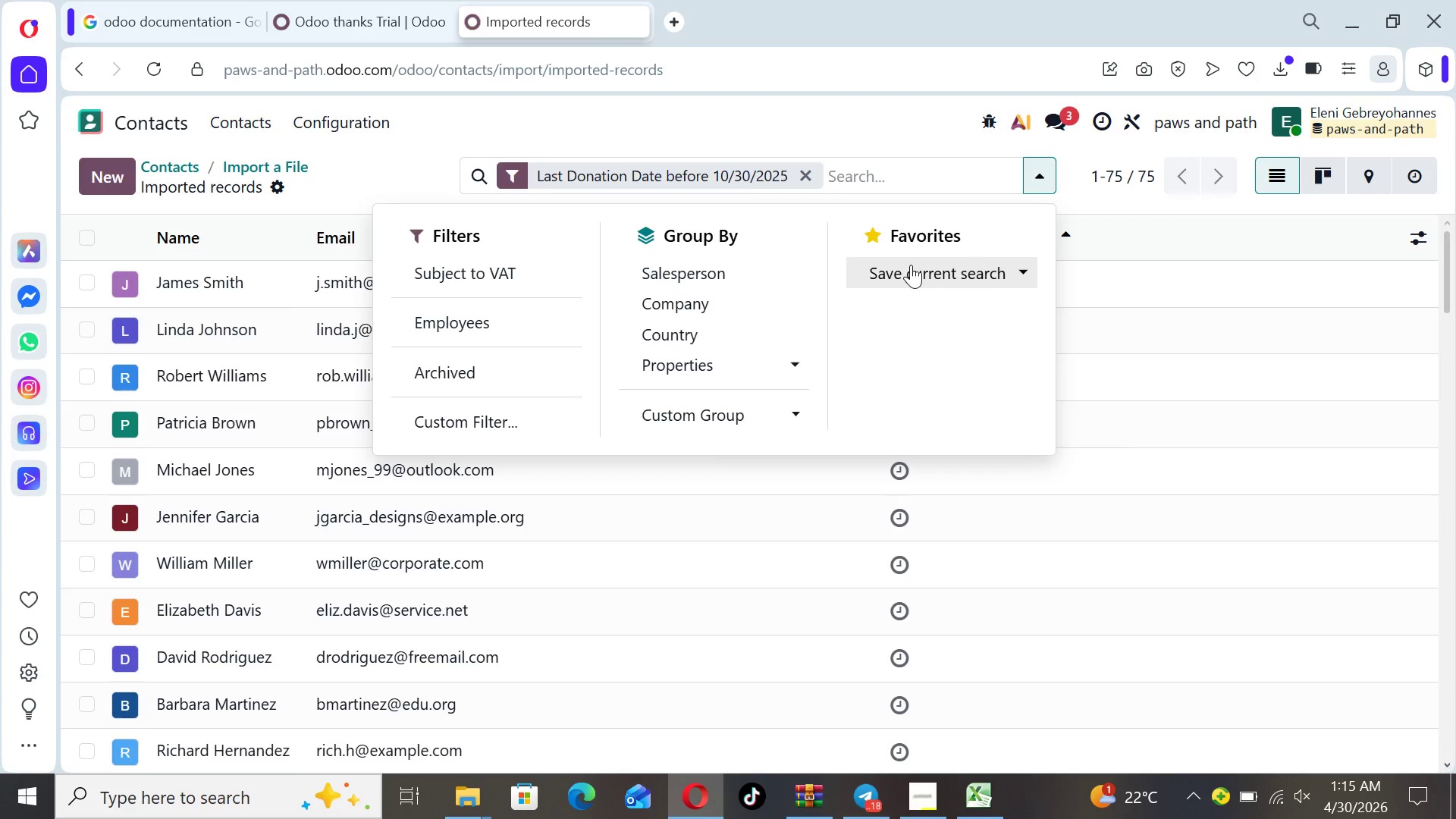 
wait(5.64)
 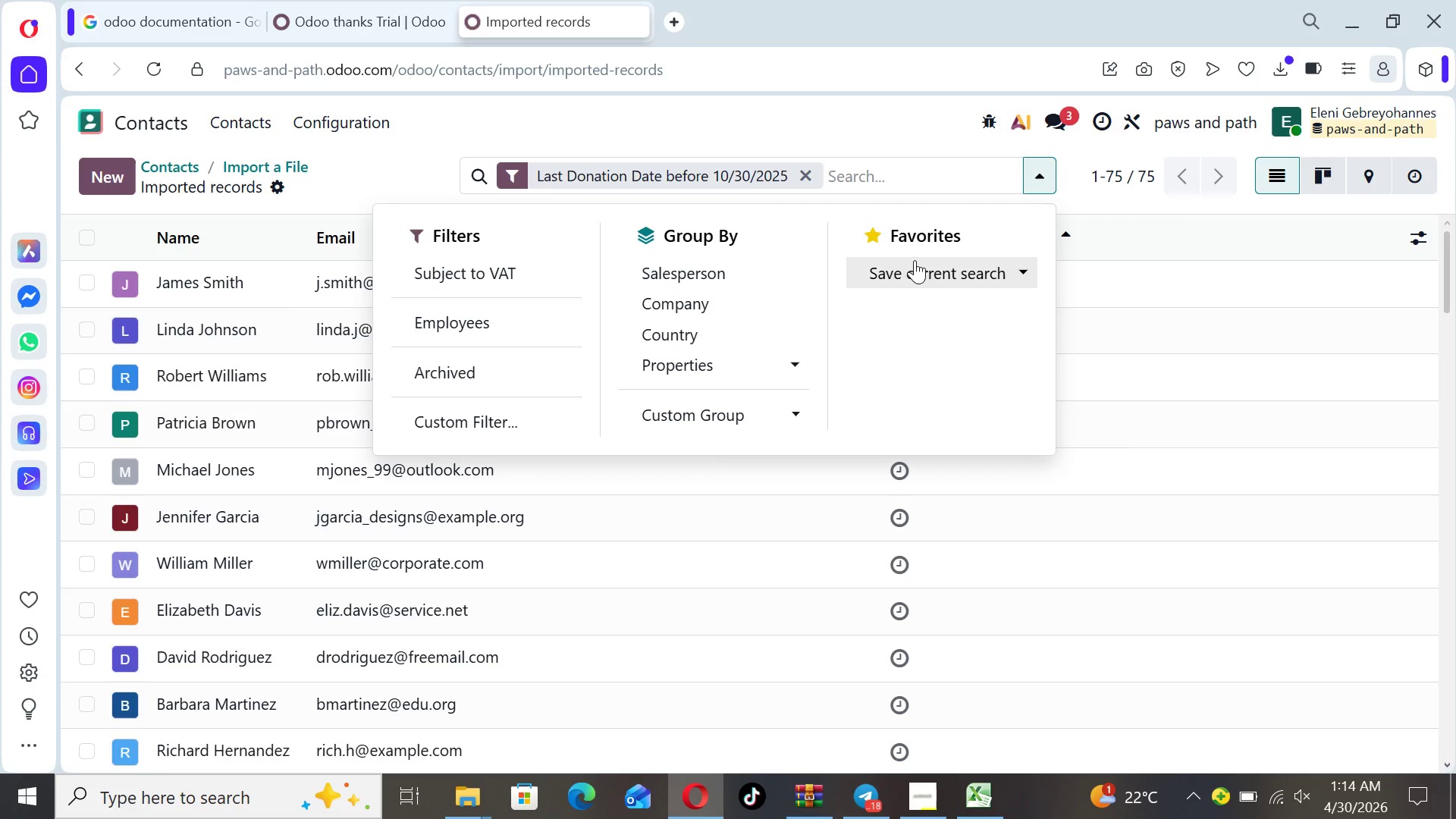 
left_click([911, 265])
 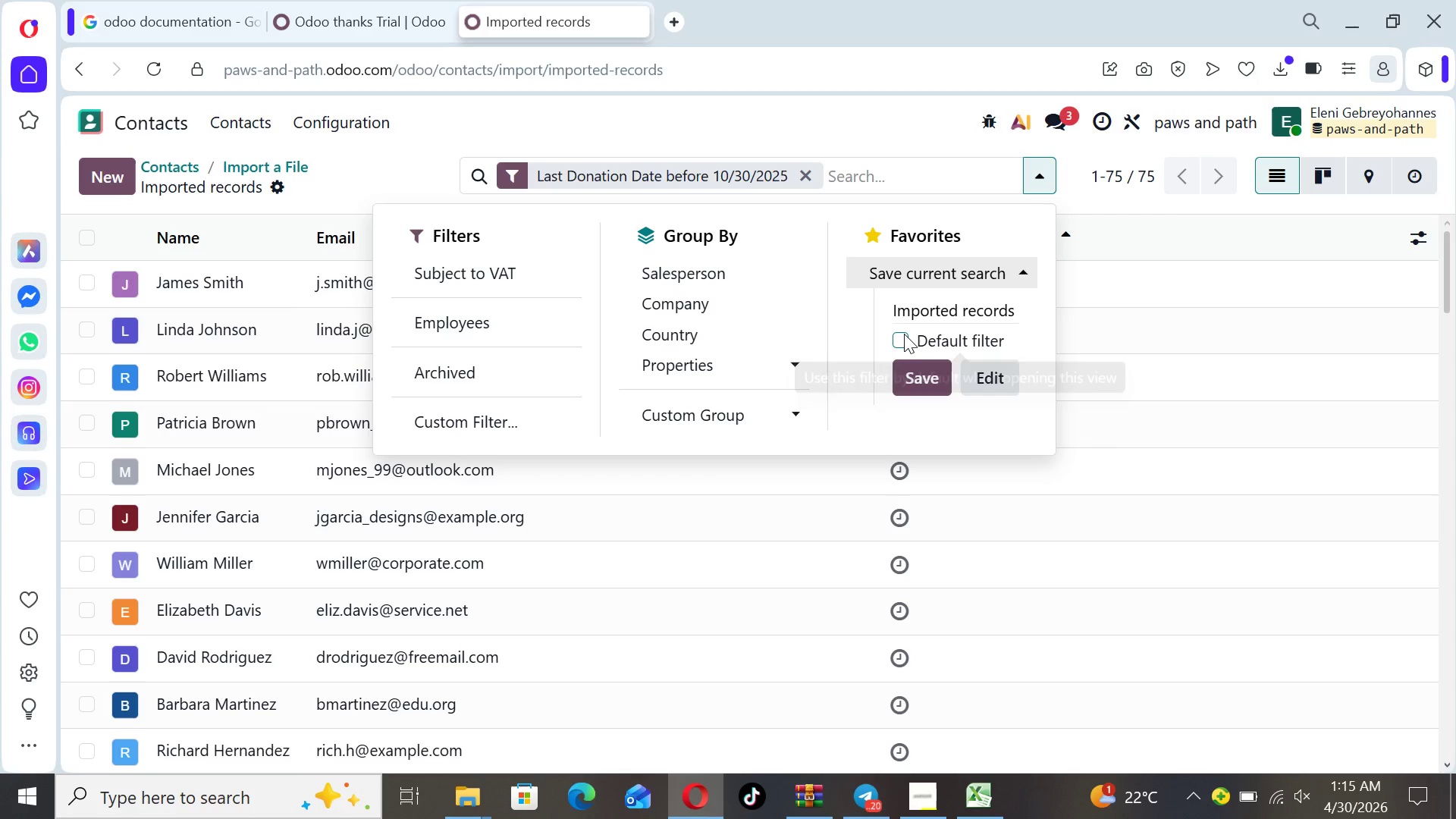 
left_click([898, 334])
 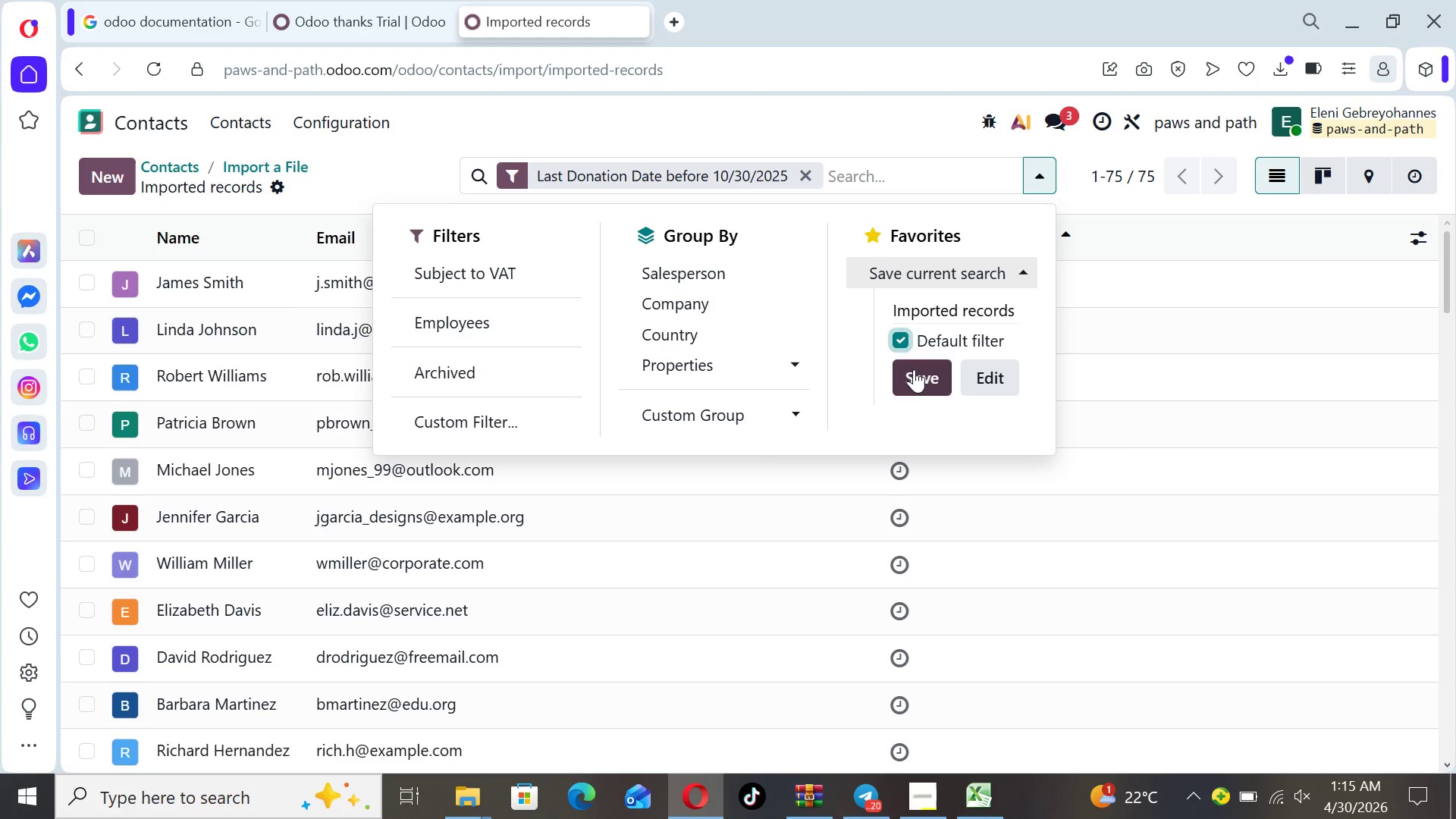 
left_click([914, 369])
 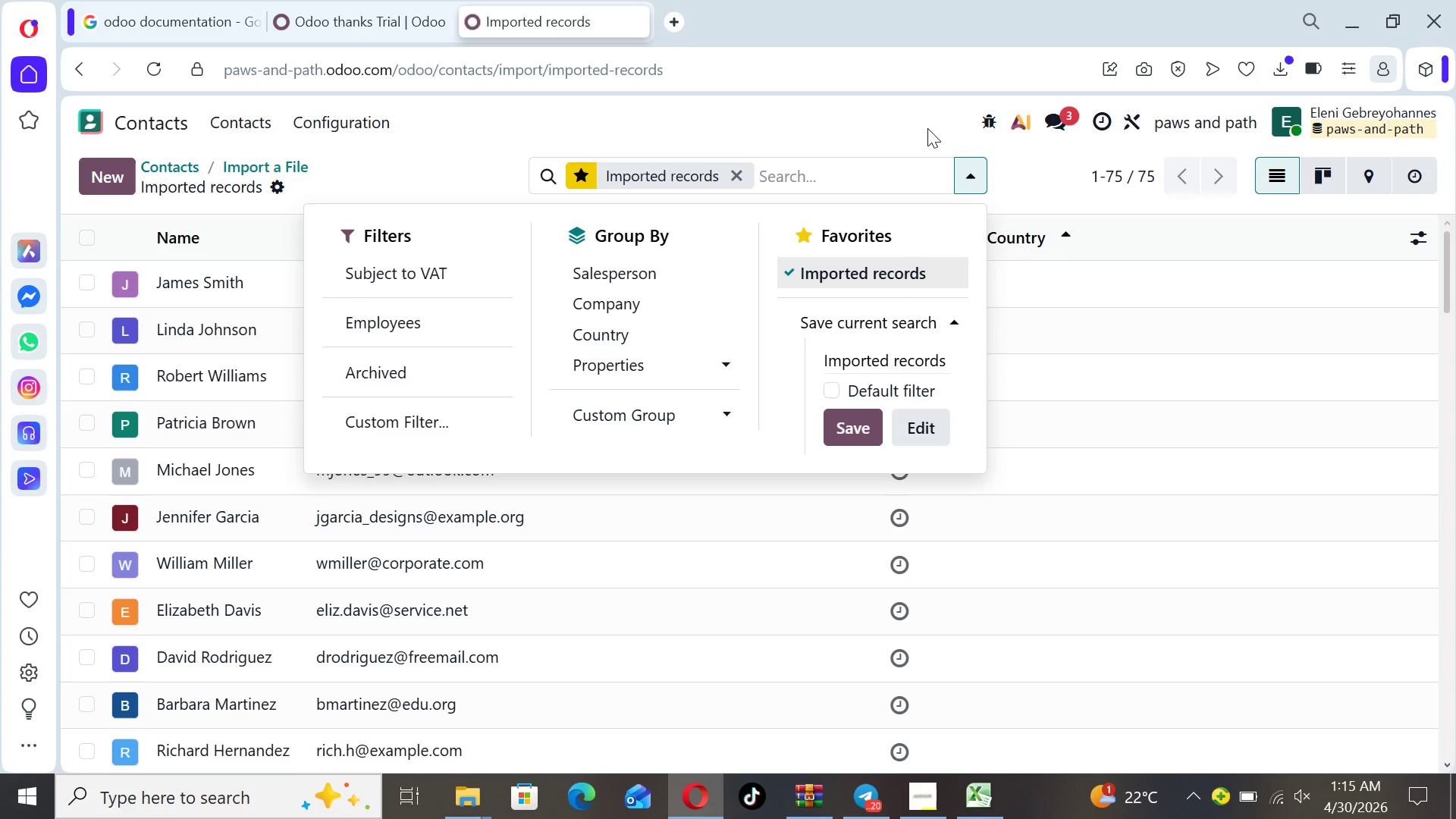 
wait(8.47)
 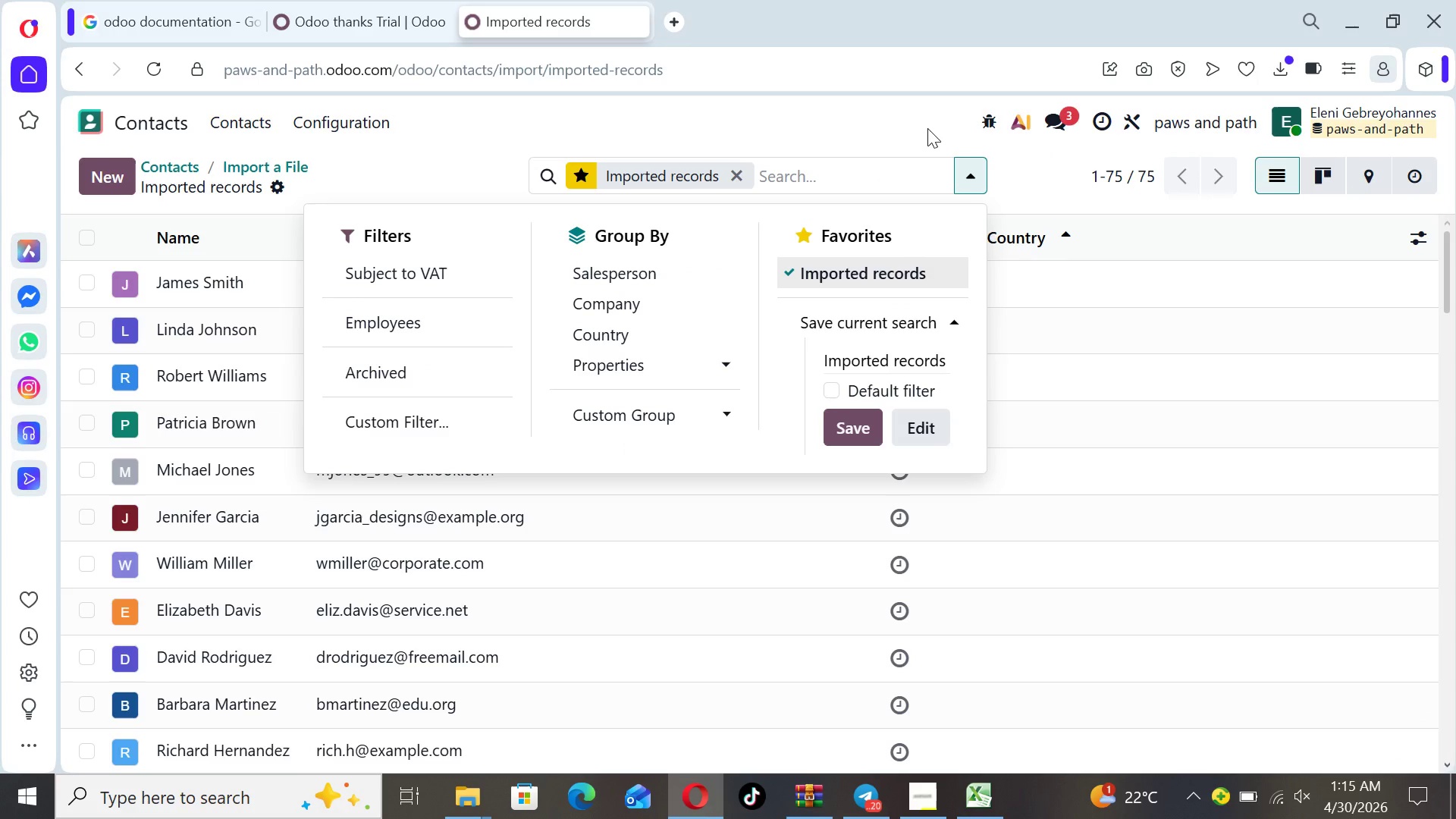 
left_click([922, 413])
 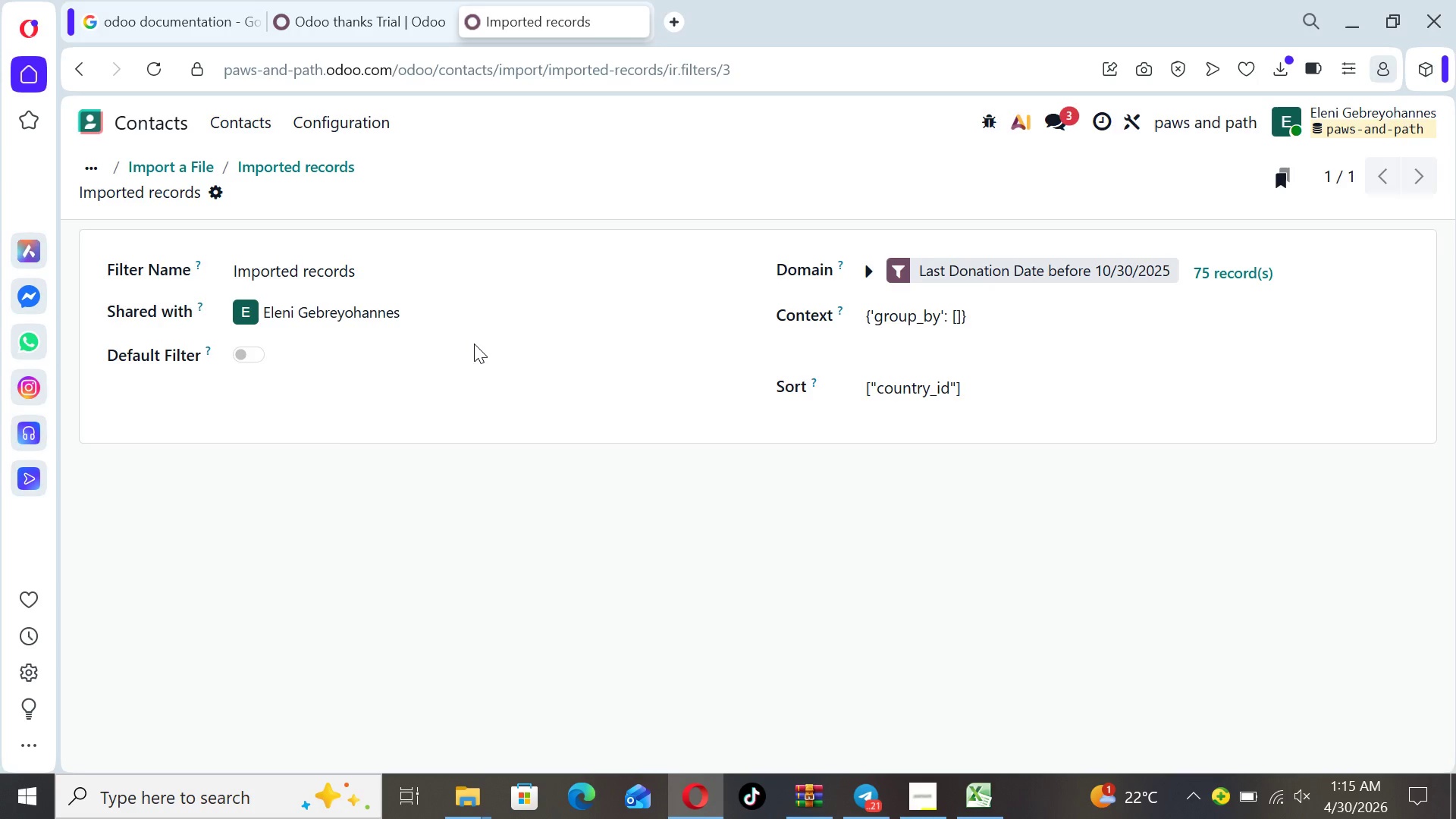 
wait(41.67)
 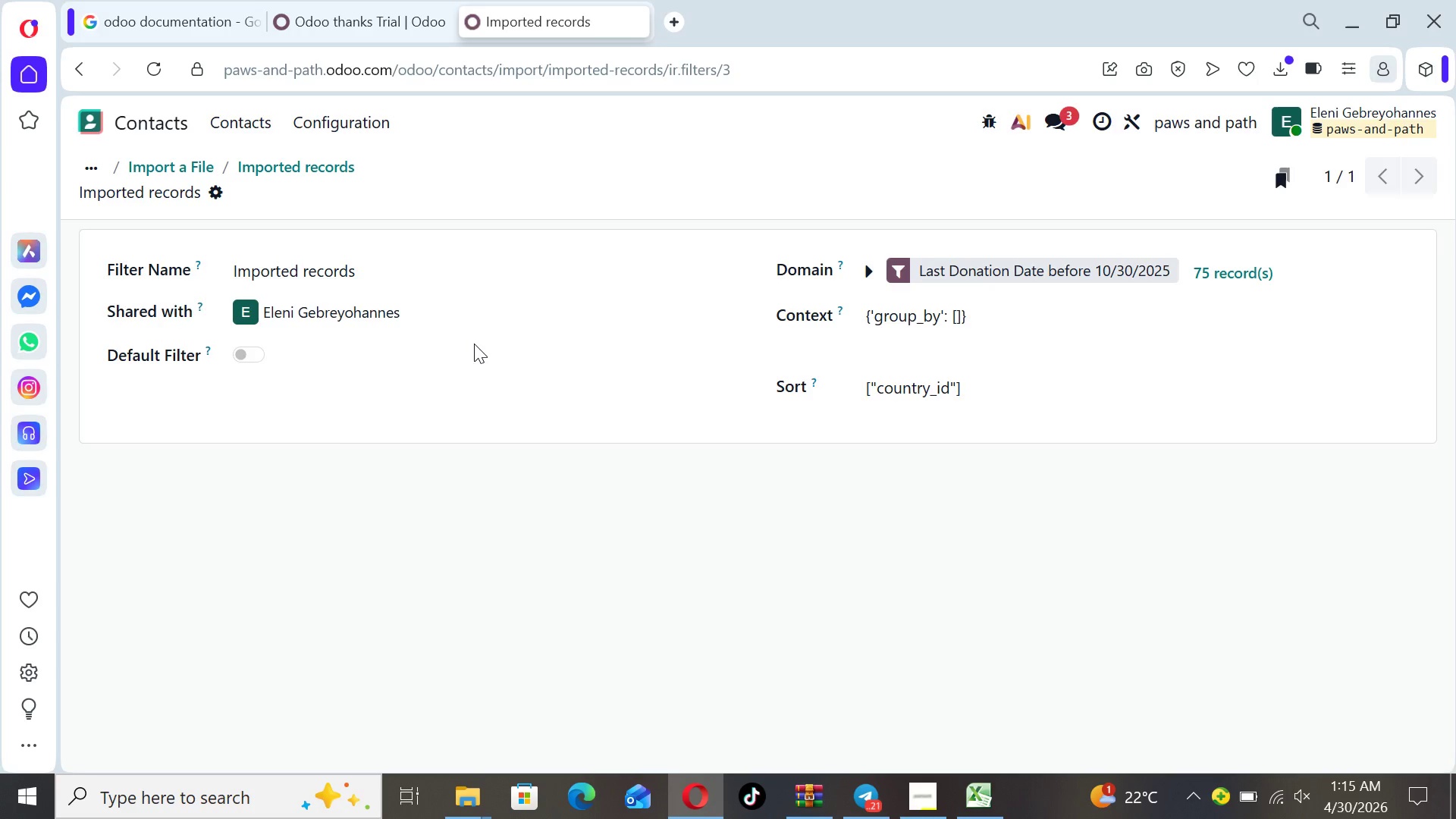 
left_click([96, 130])
 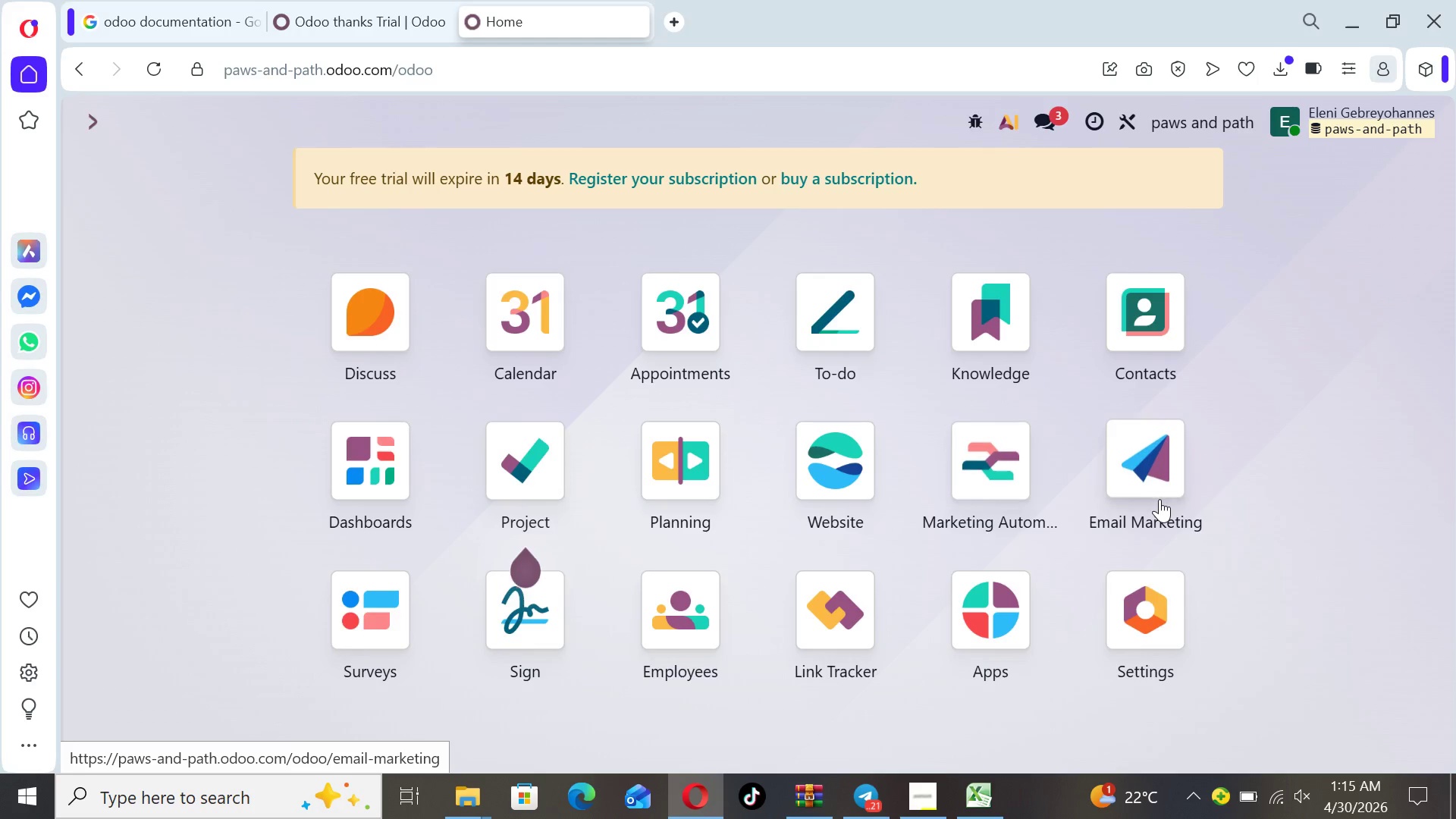 
left_click([1133, 469])
 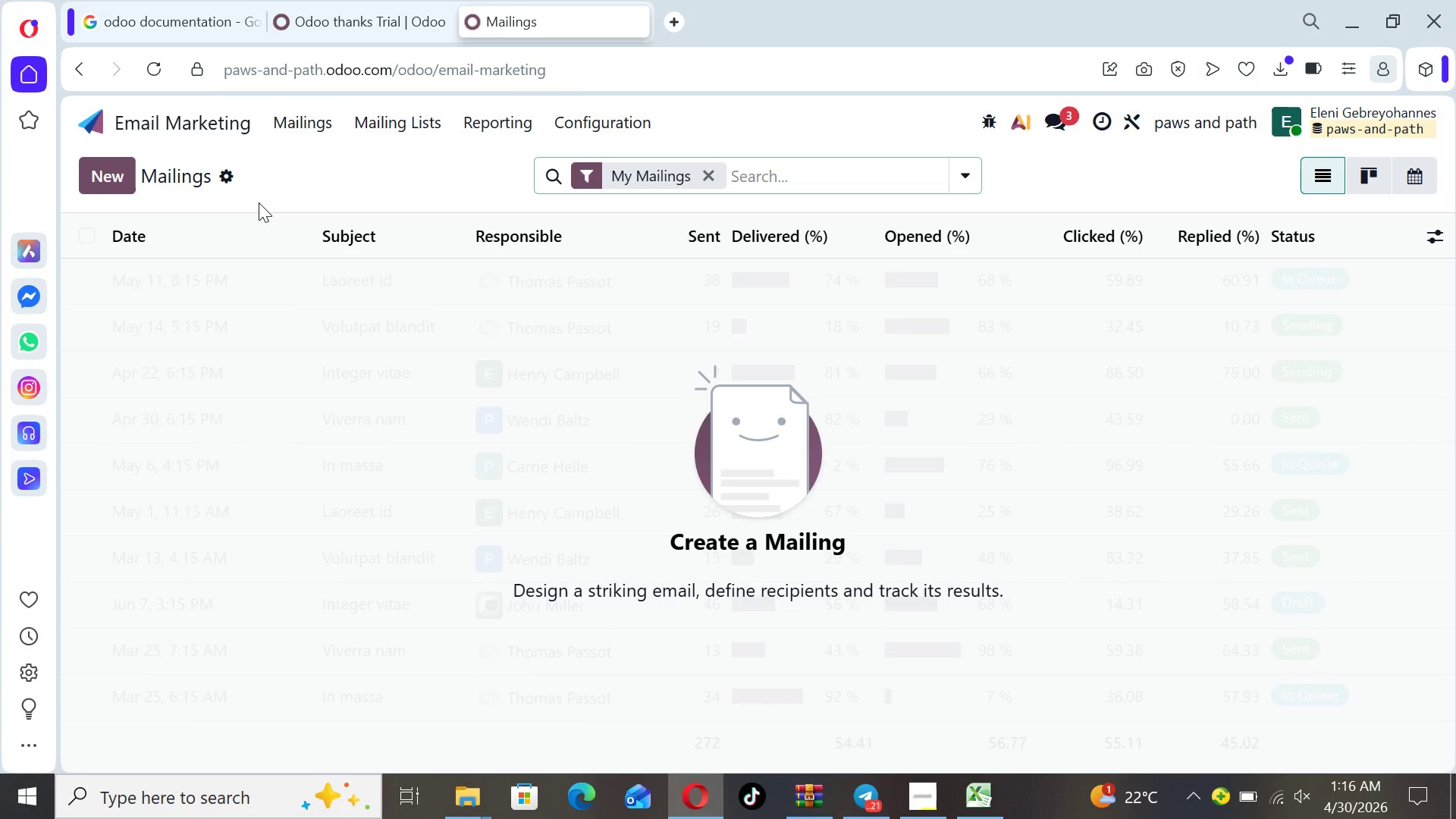 
wait(6.27)
 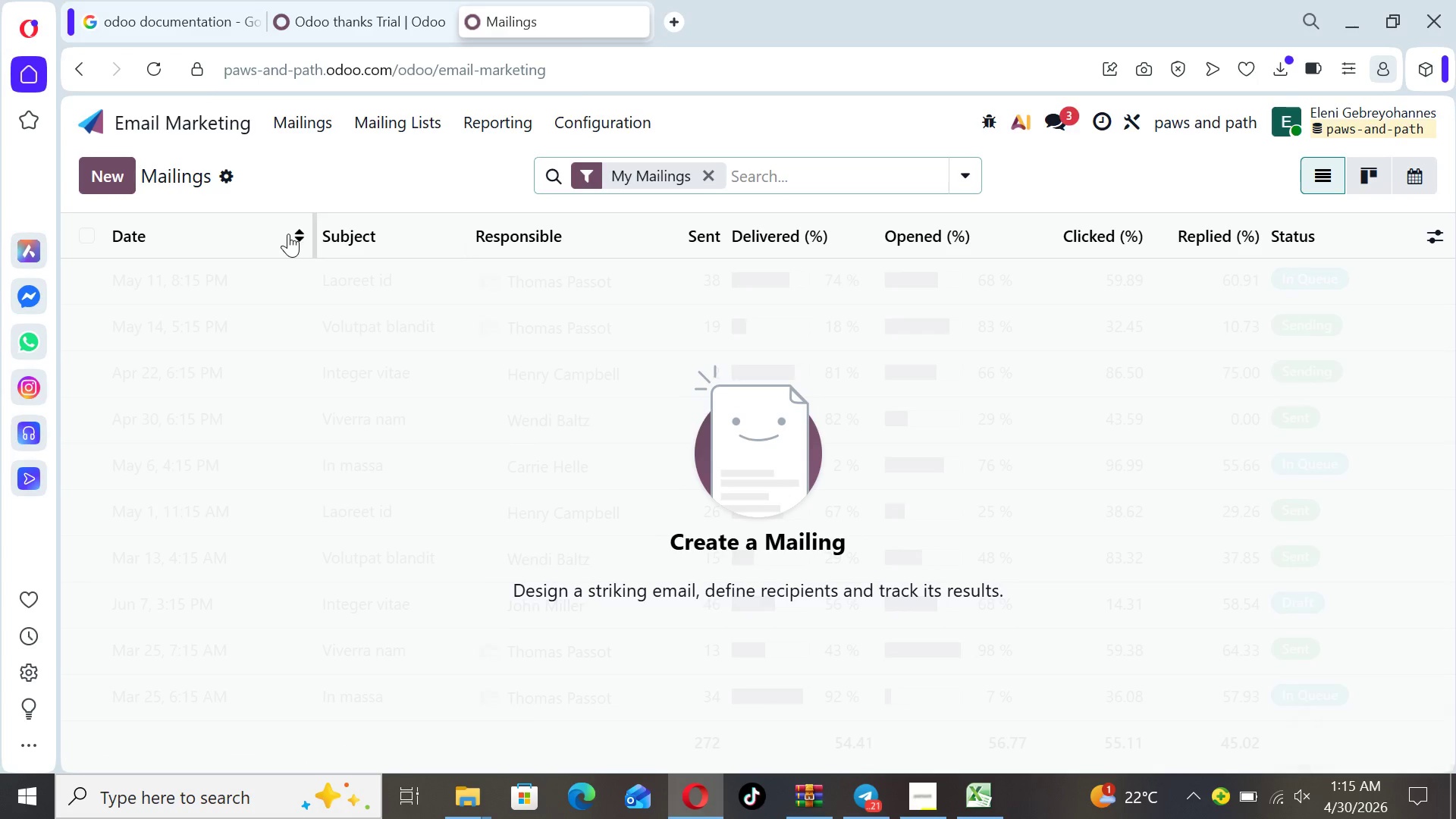 
left_click([376, 134])
 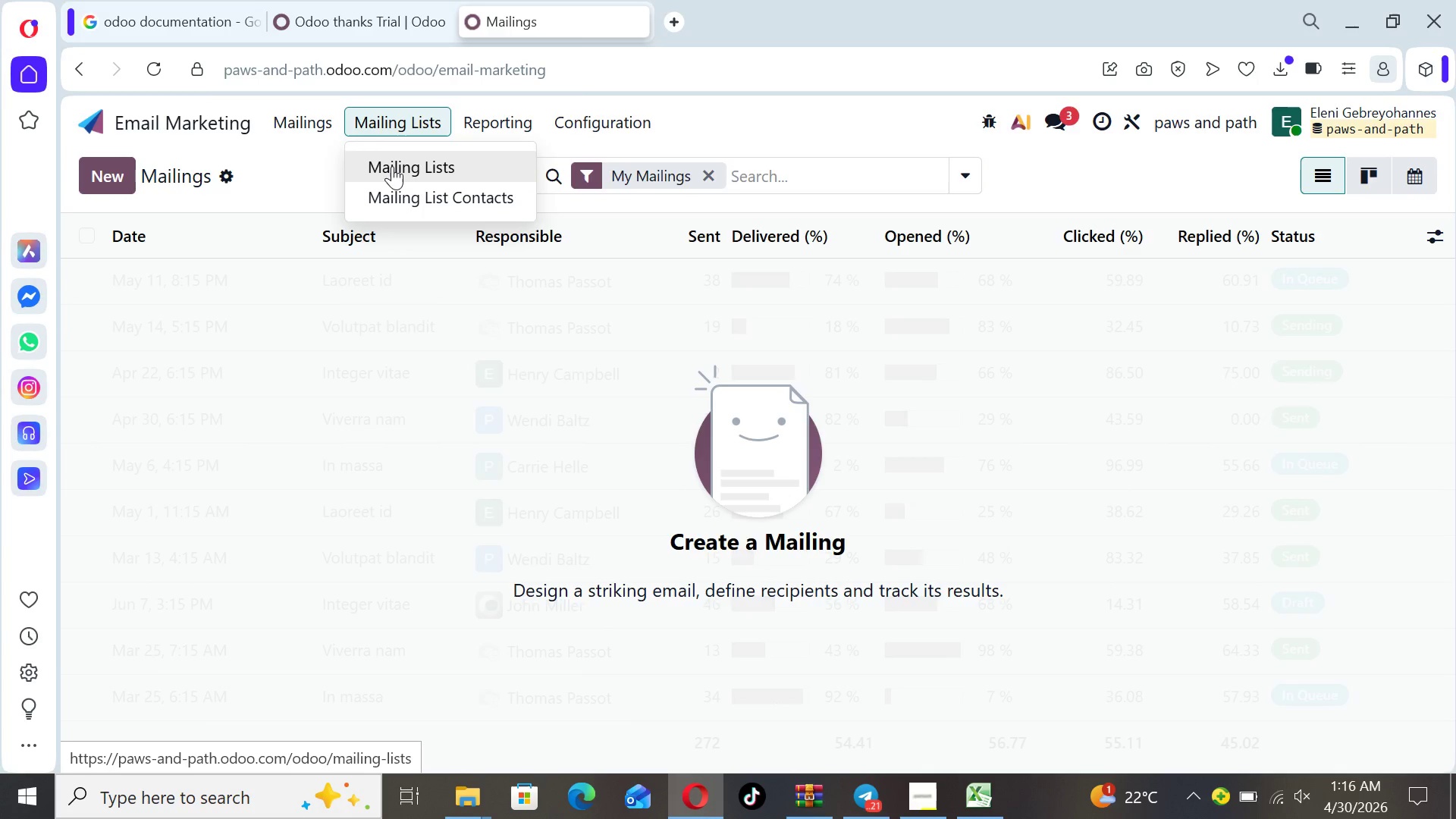 
left_click([392, 166])
 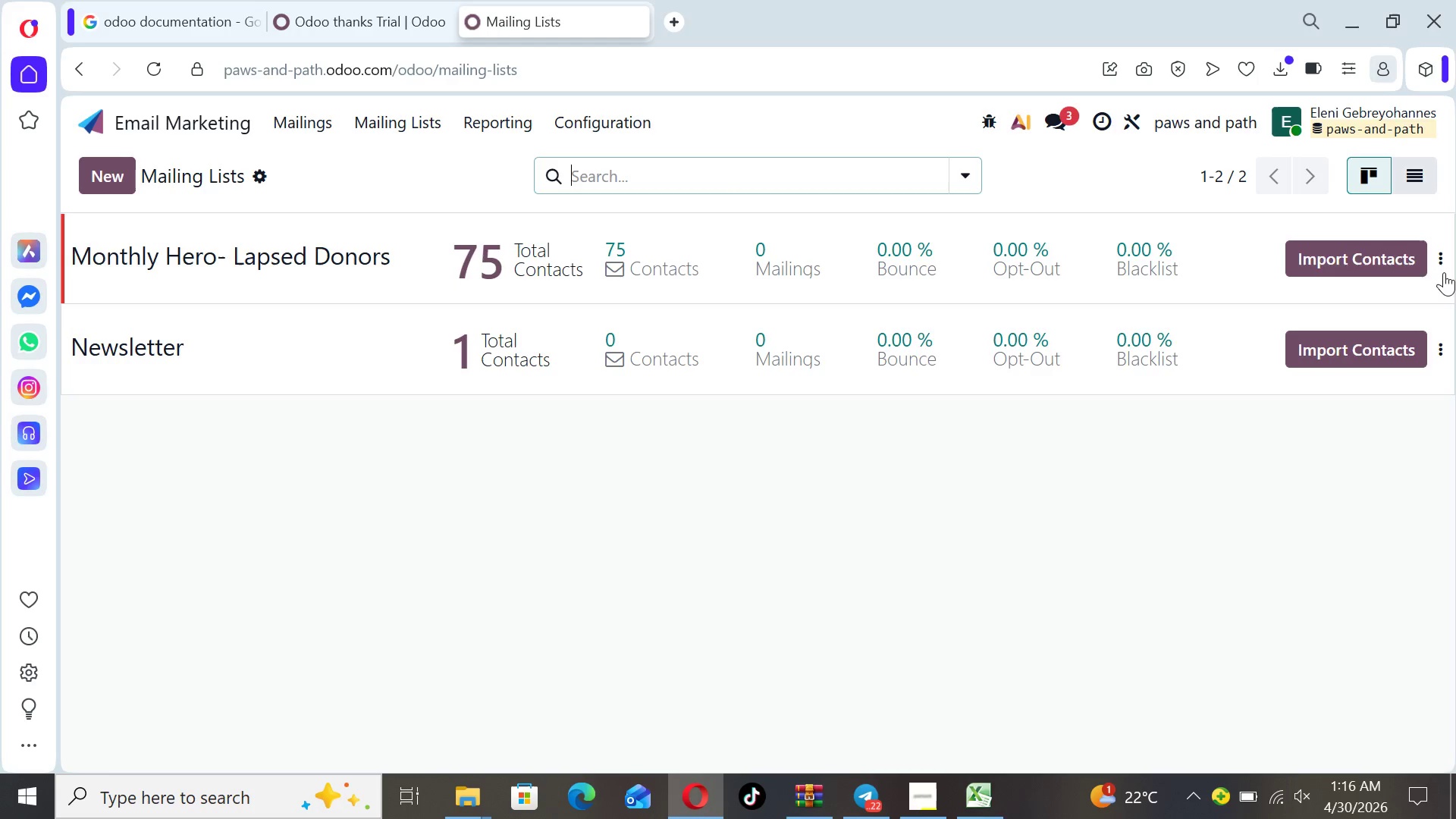 
left_click([1442, 256])
 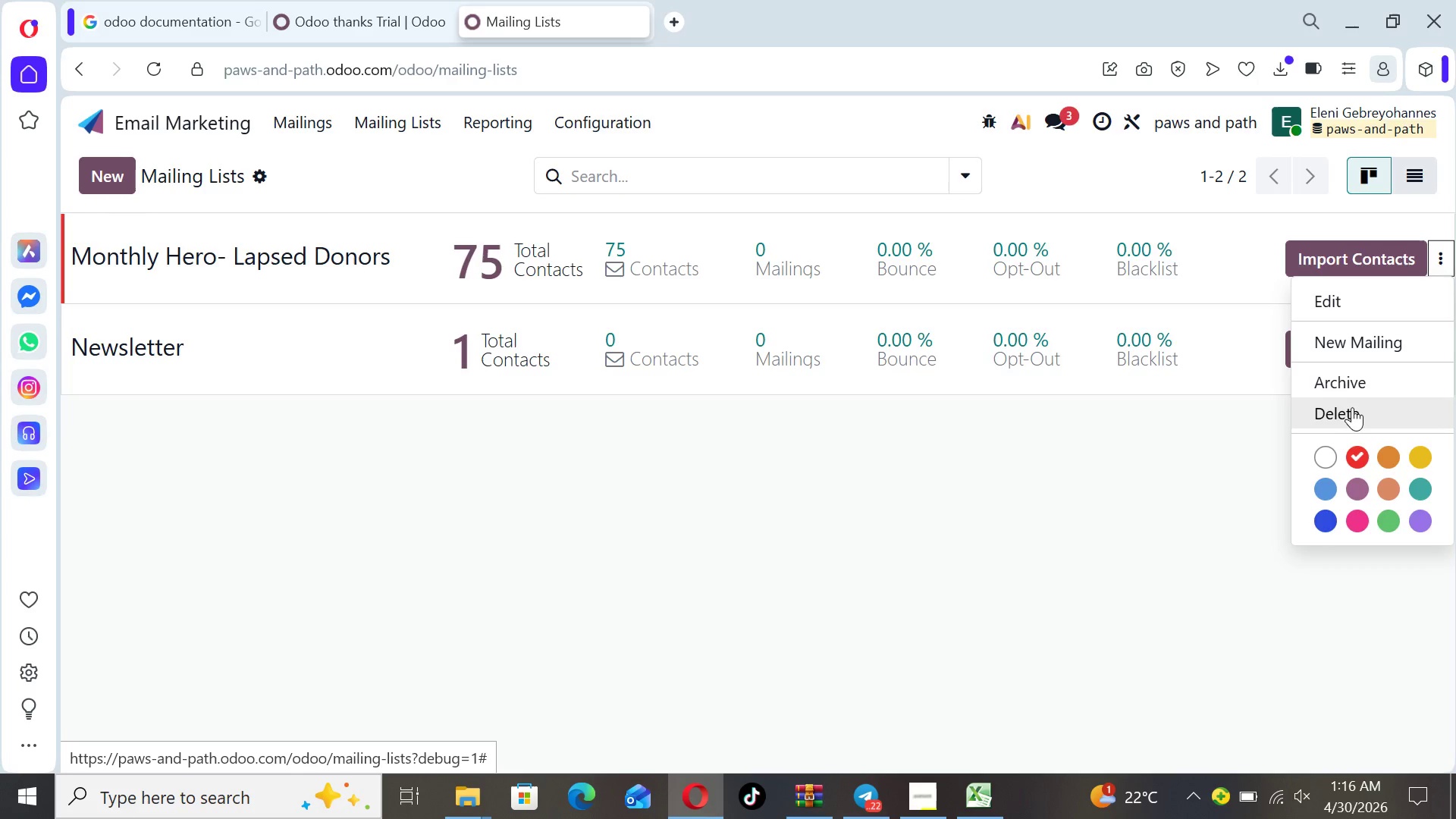 
left_click([1351, 410])
 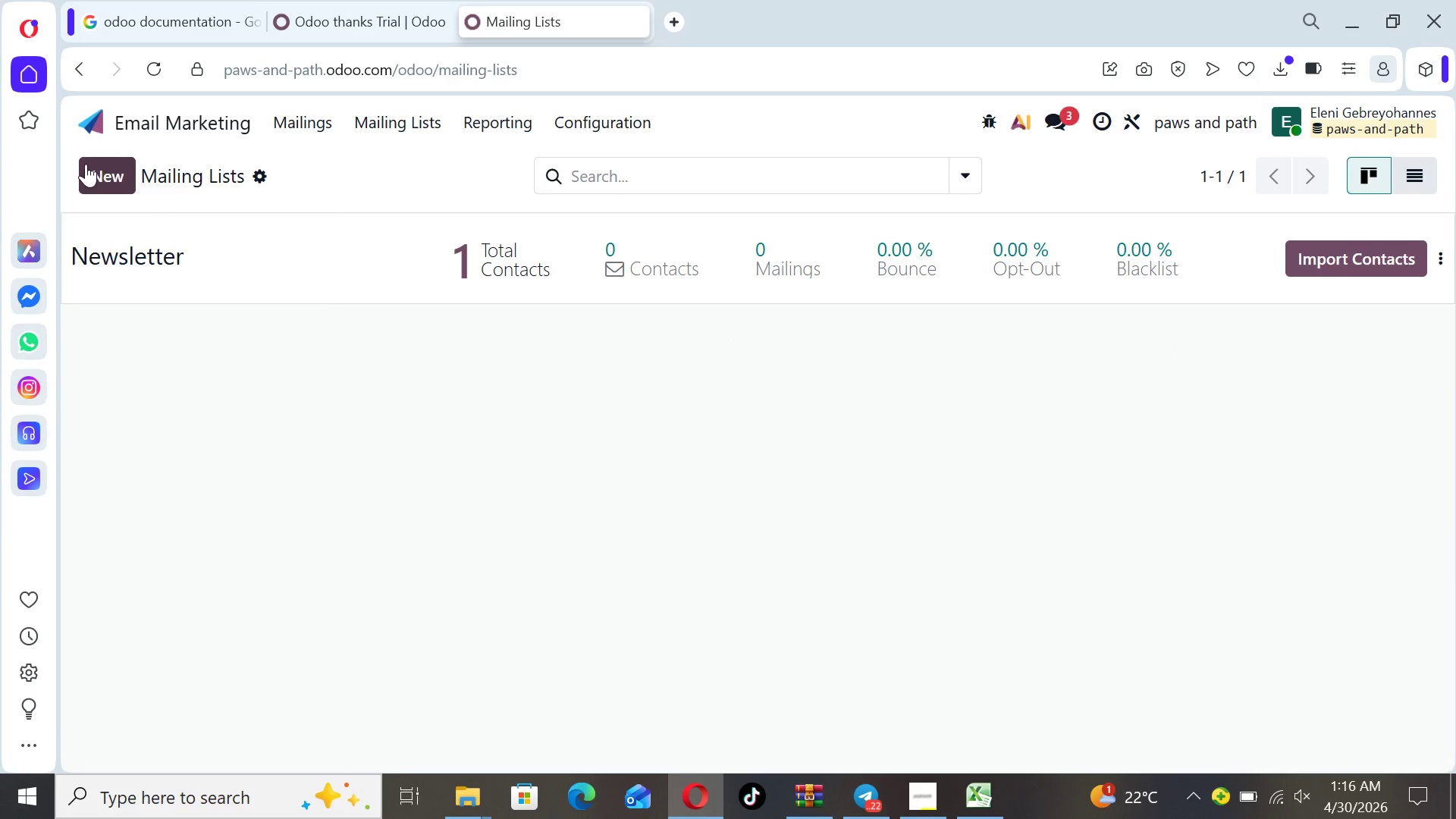 
left_click([104, 172])
 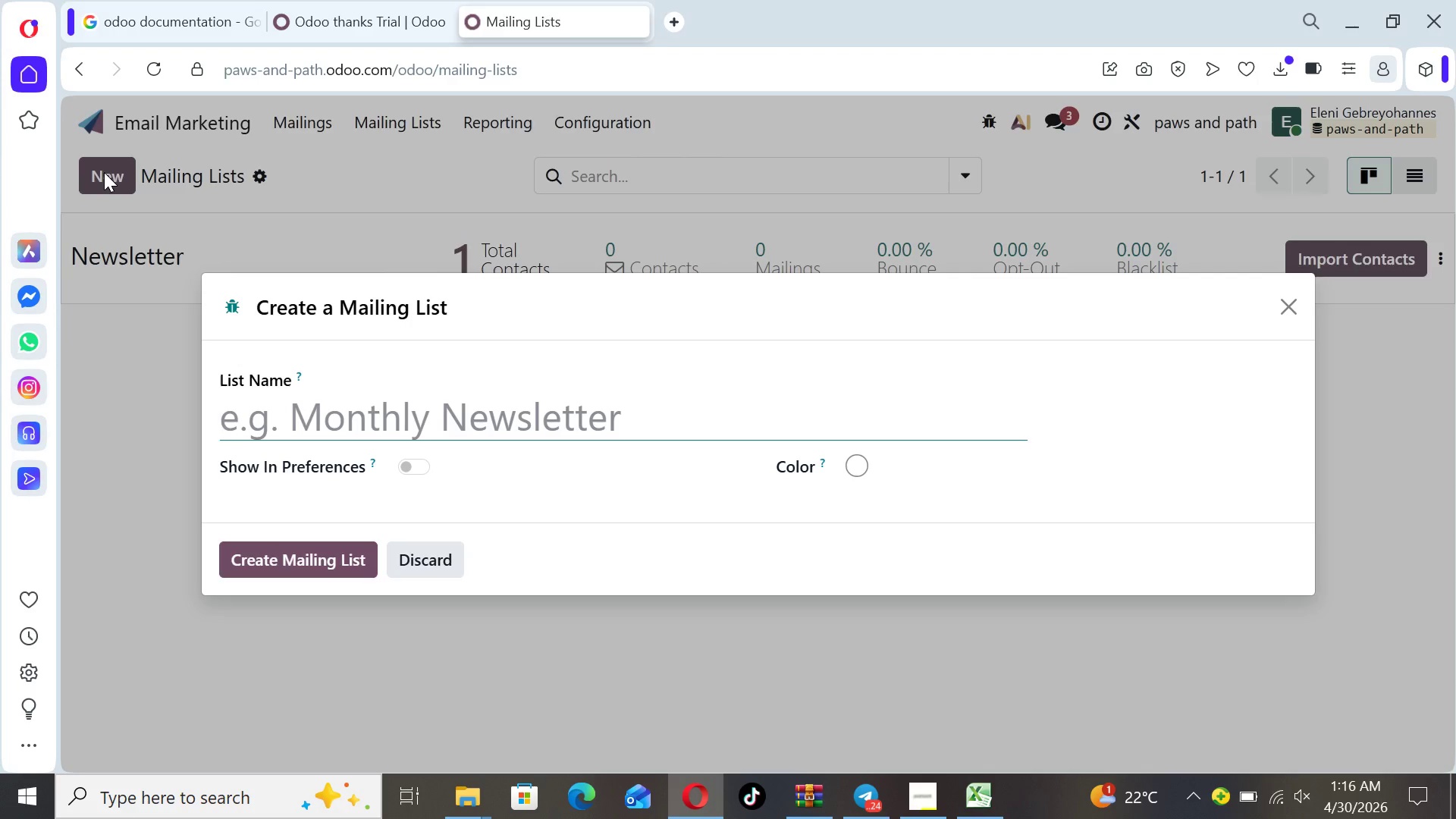 
wait(25.41)
 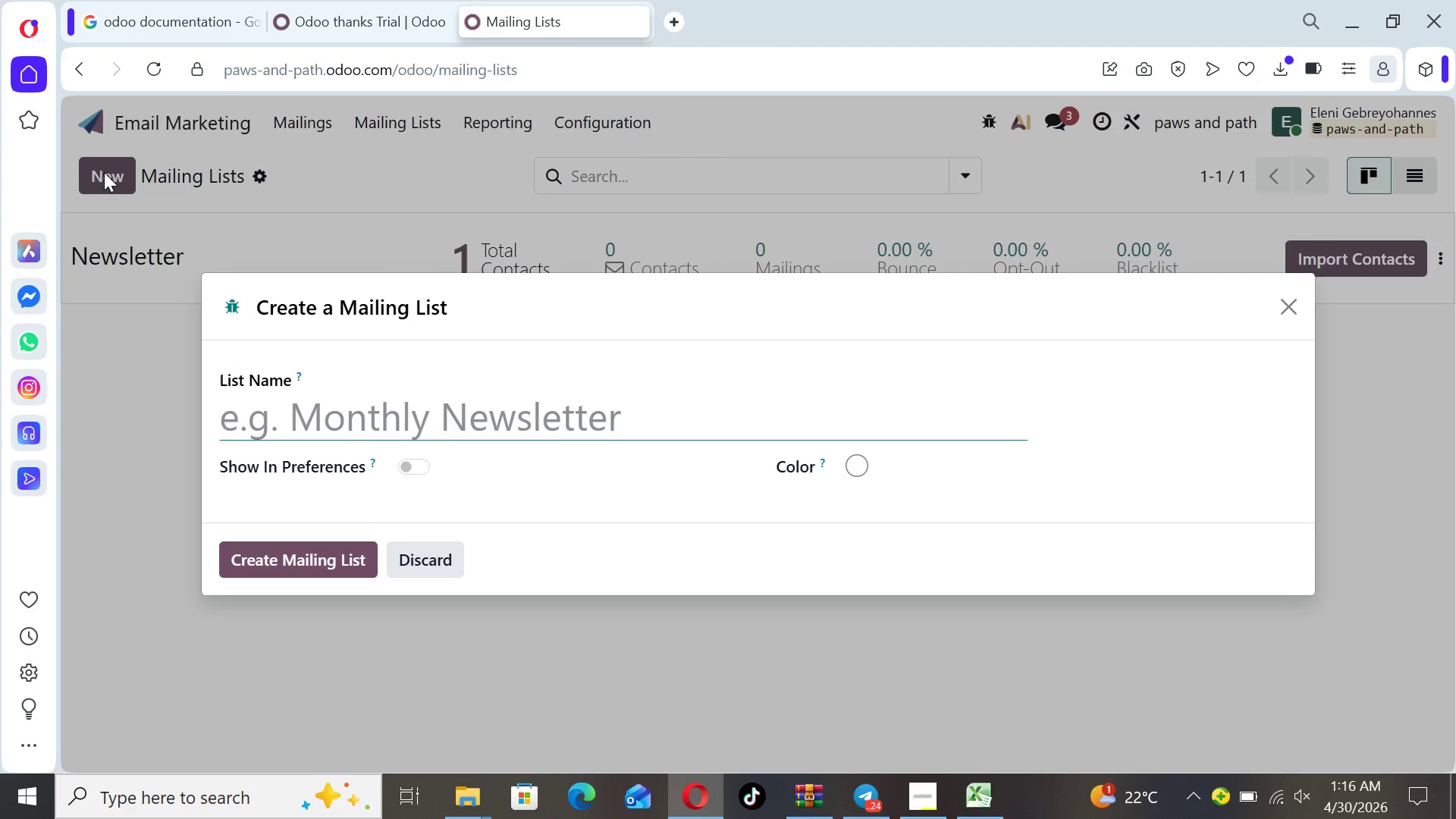 
type(Monthly Hero)
 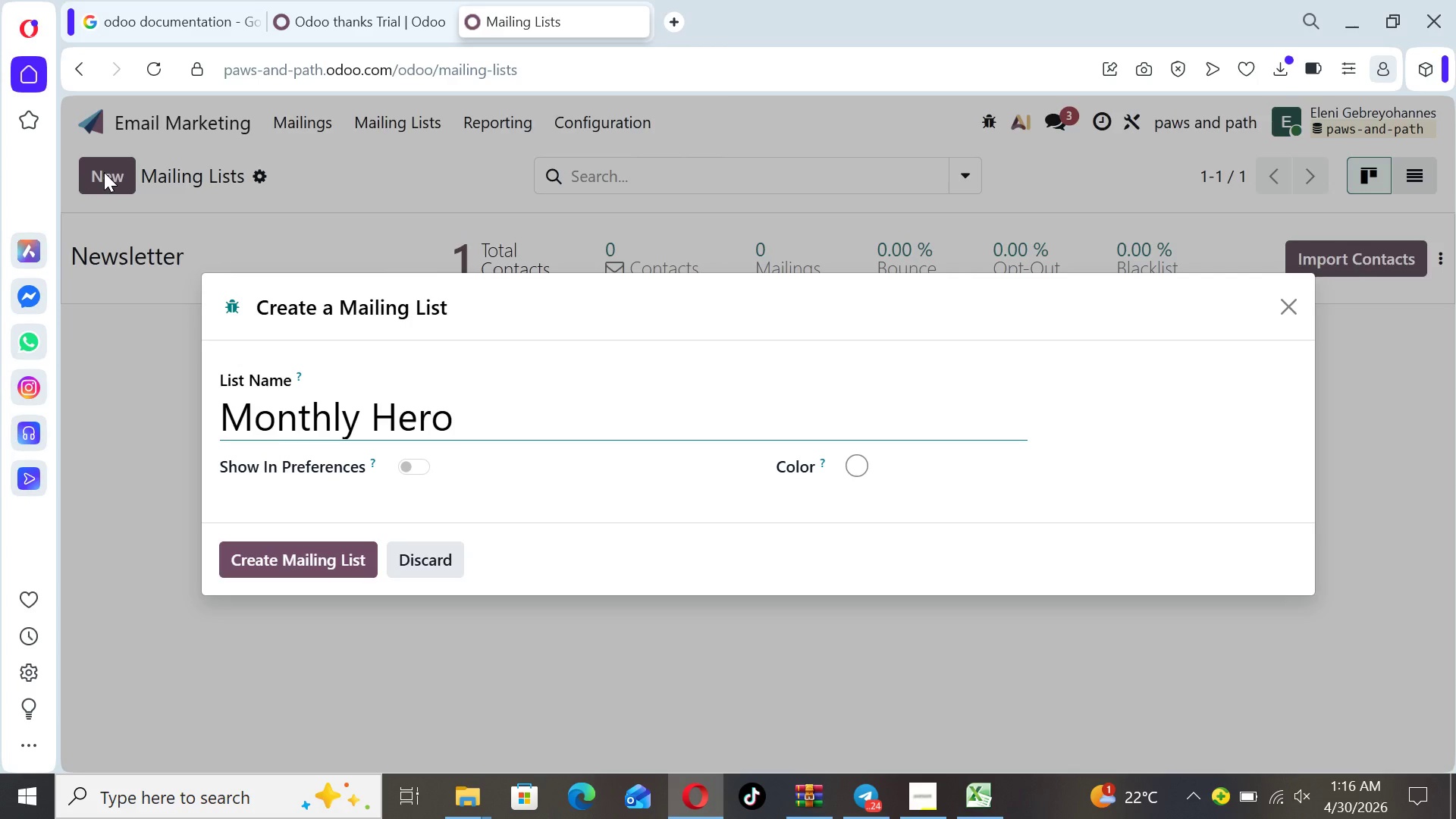 
type(-Lapsed Donors)
 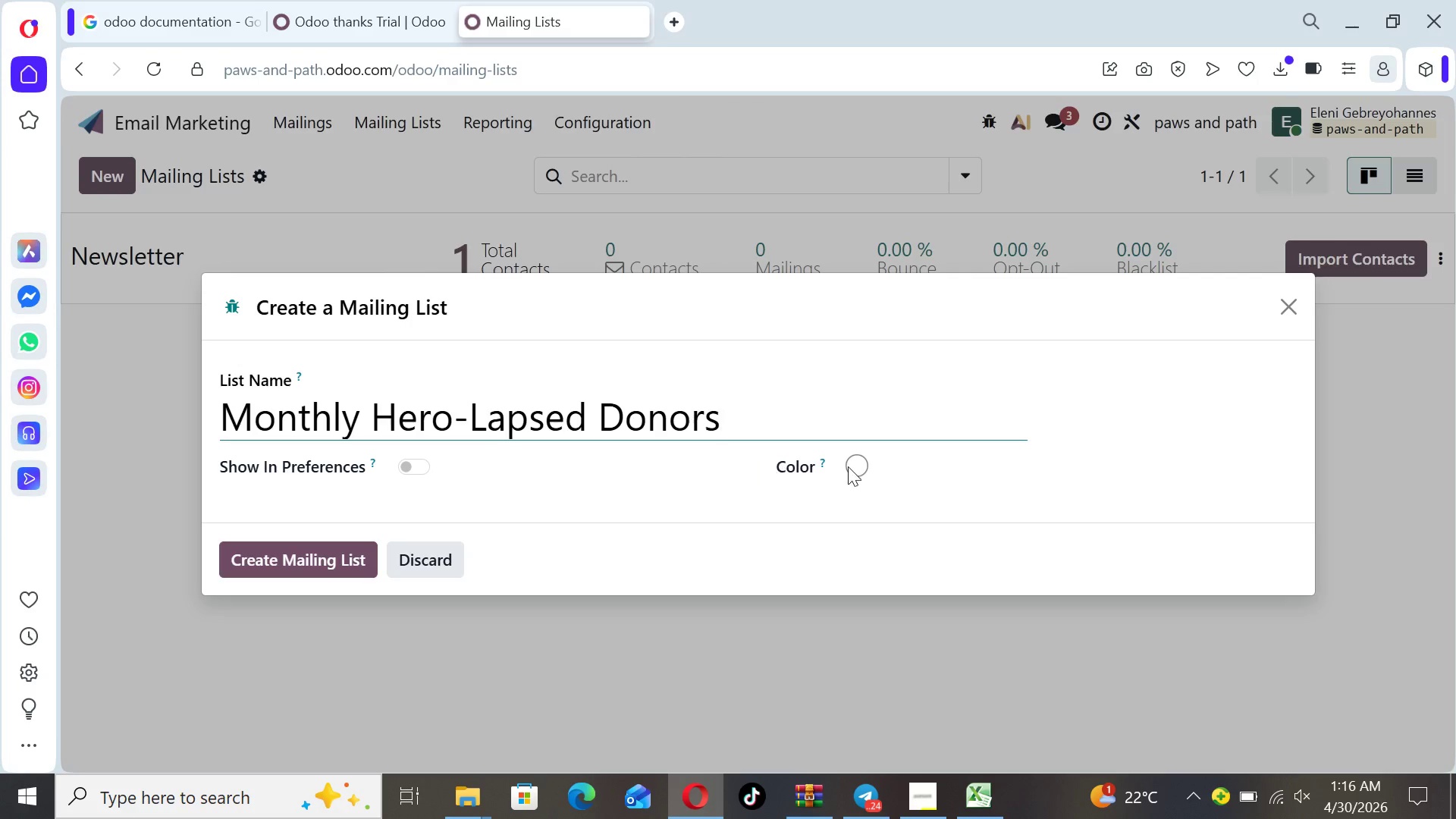 
left_click([855, 463])
 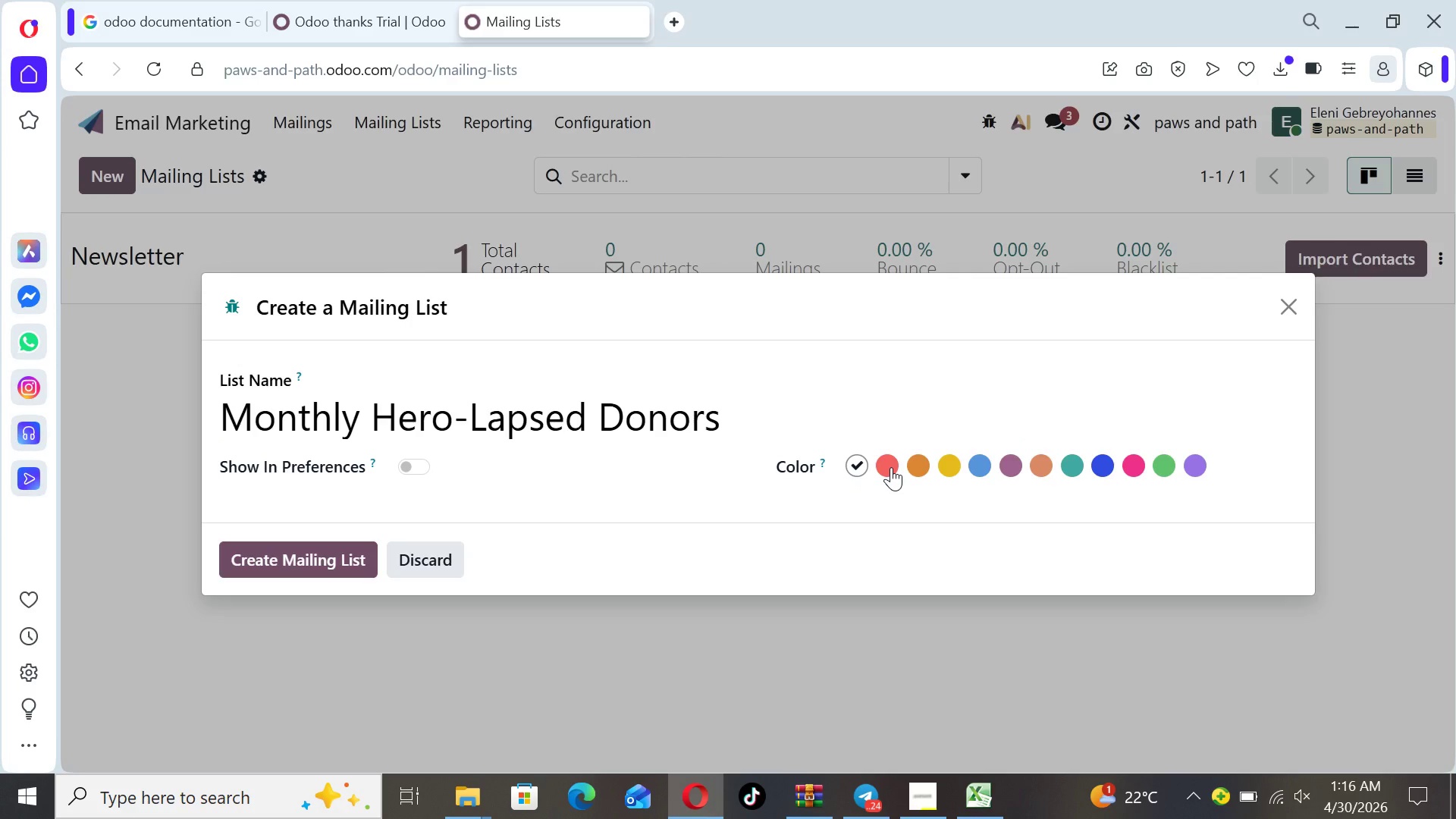 
left_click([892, 467])
 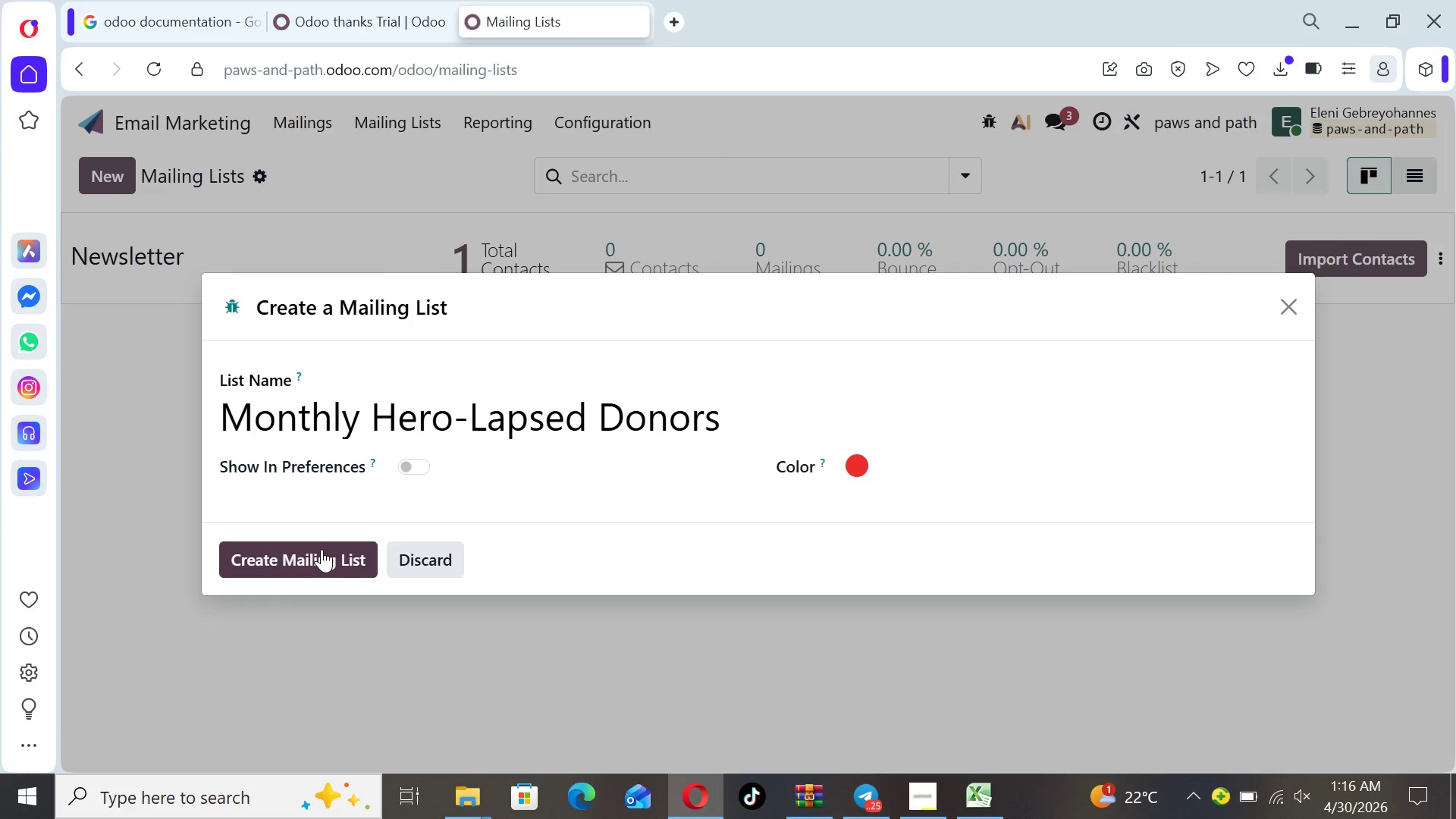 
left_click([320, 563])
 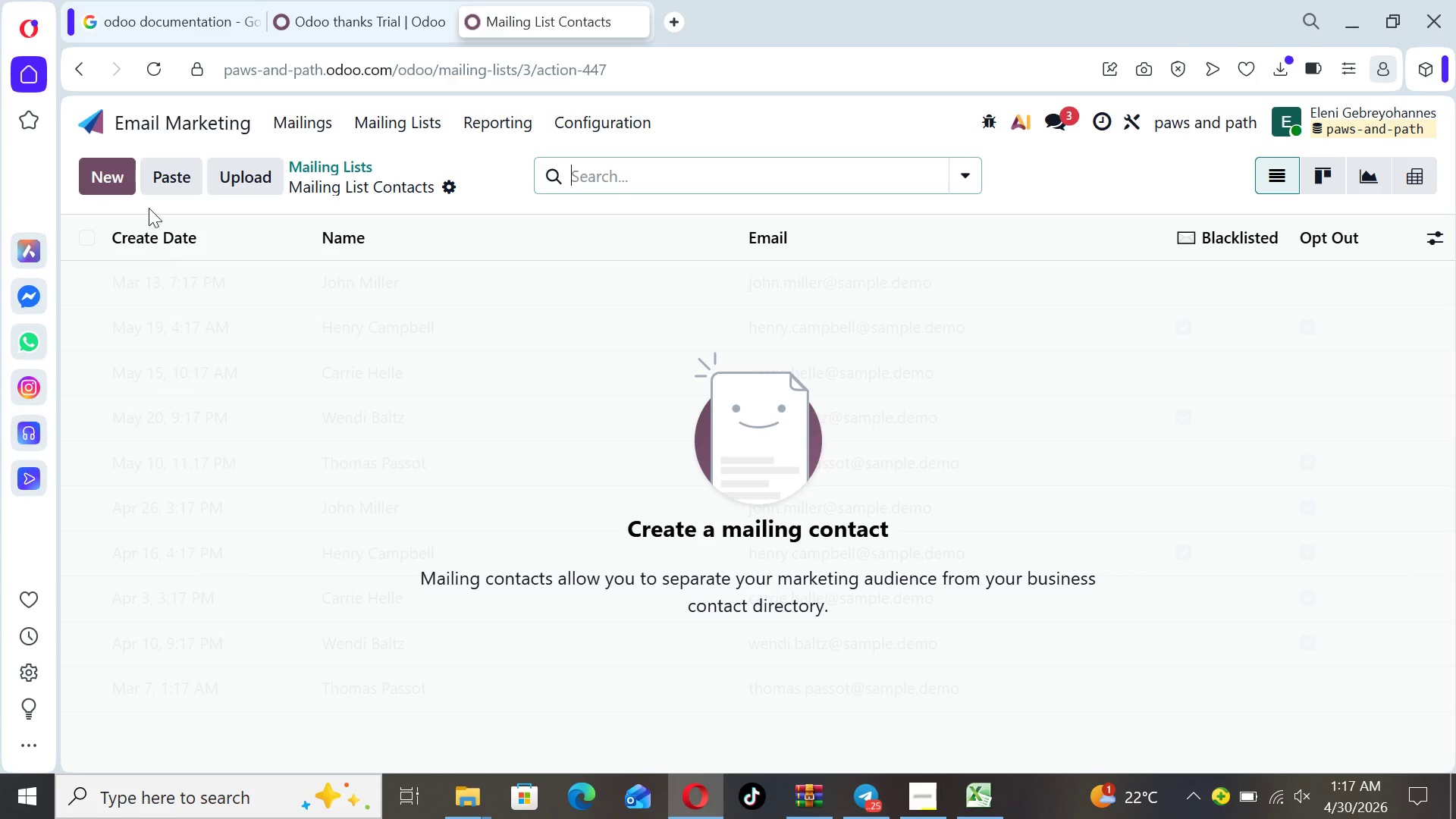 
left_click([261, 180])
 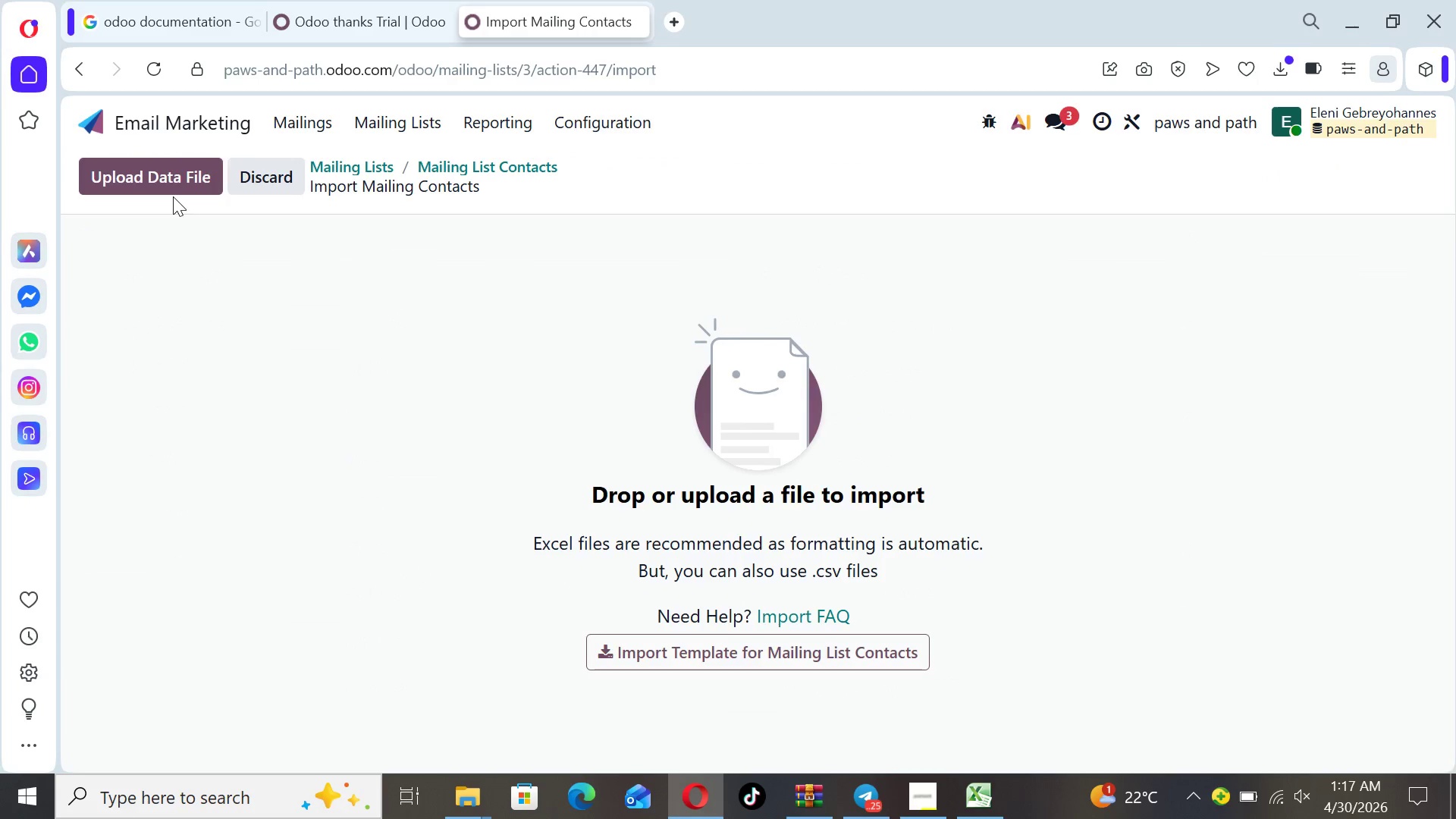 
left_click([162, 193])
 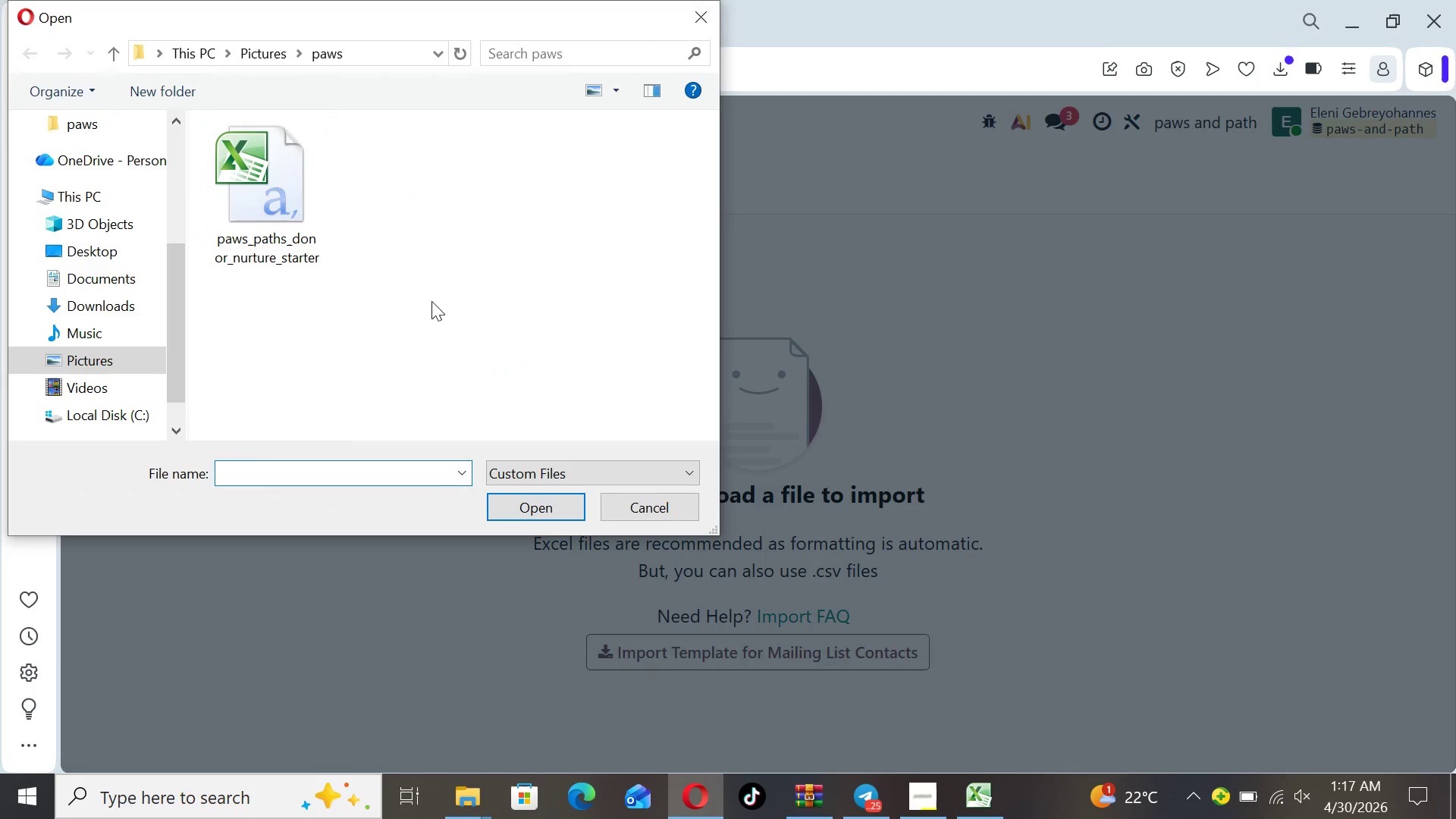 
left_click([272, 206])
 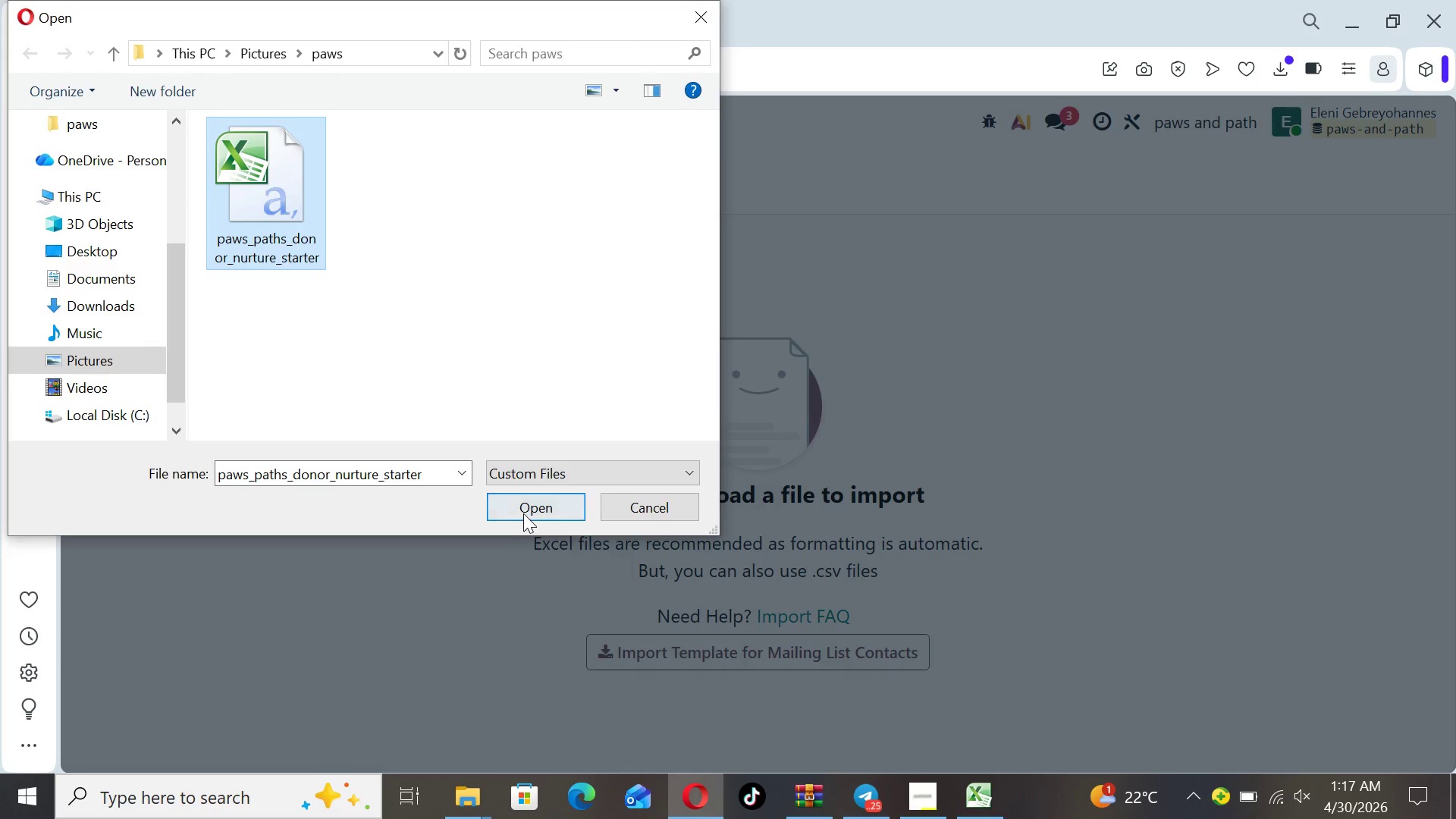 
left_click([523, 513])
 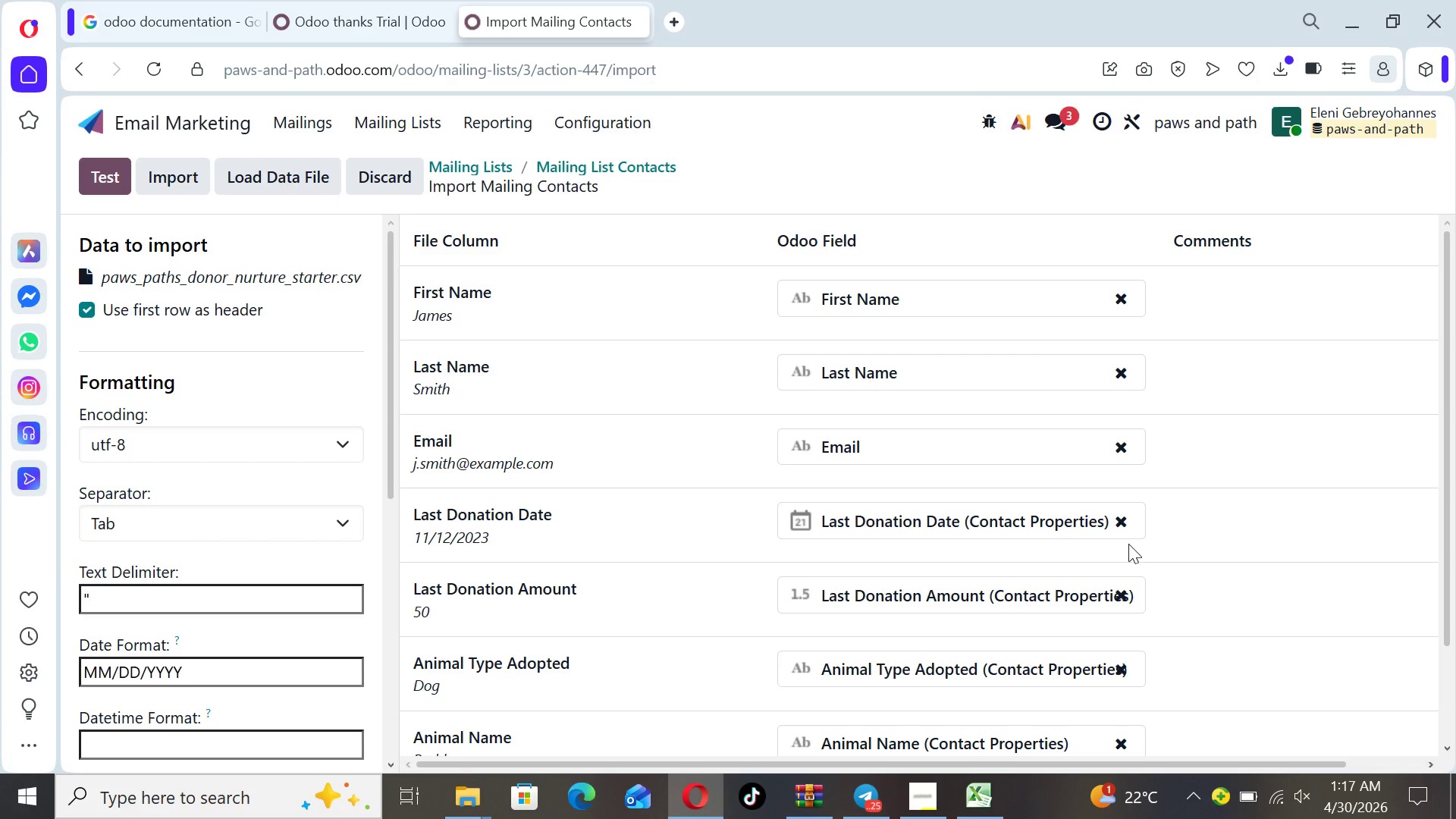 
left_click([1095, 519])
 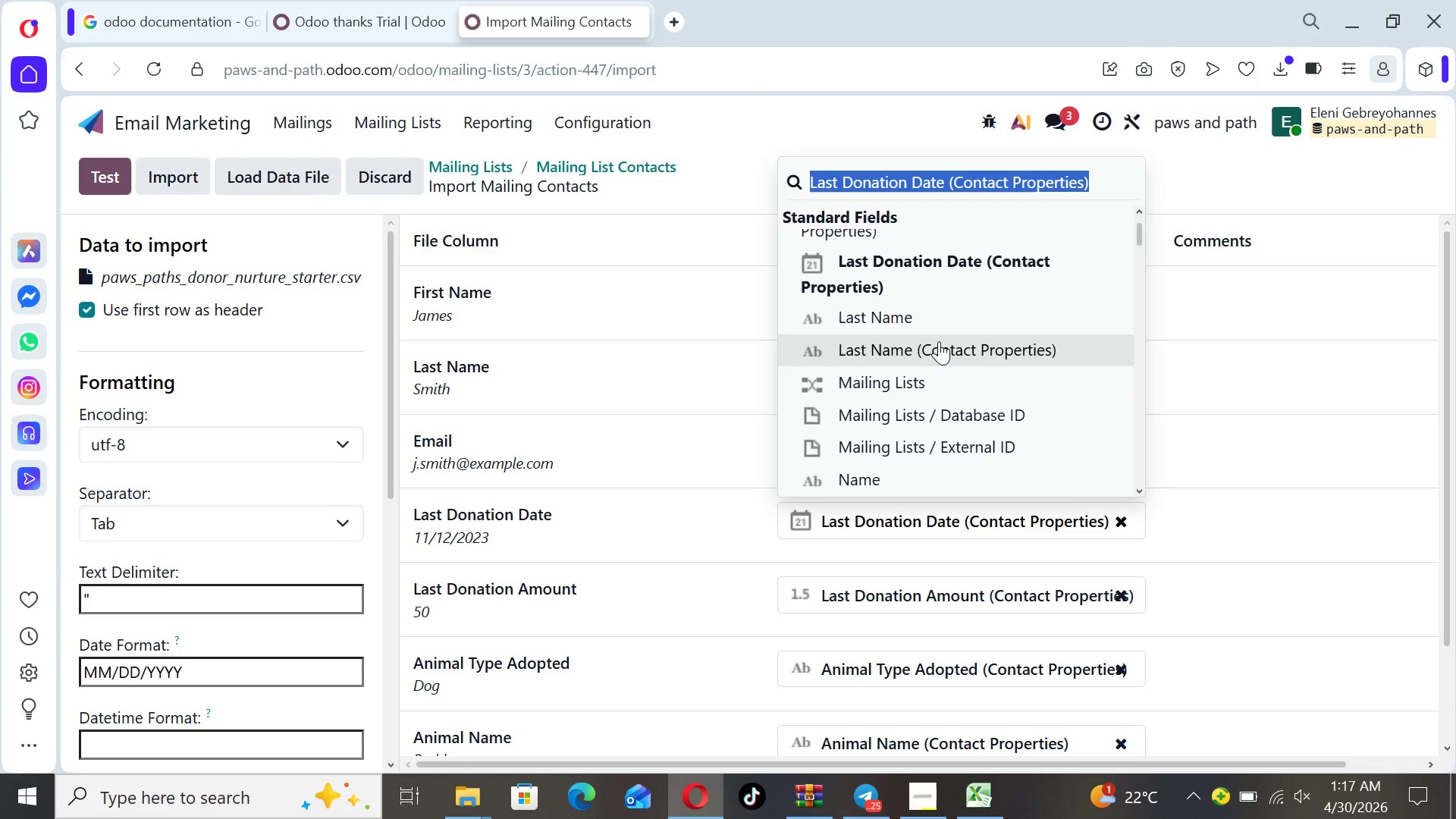 
wait(6.01)
 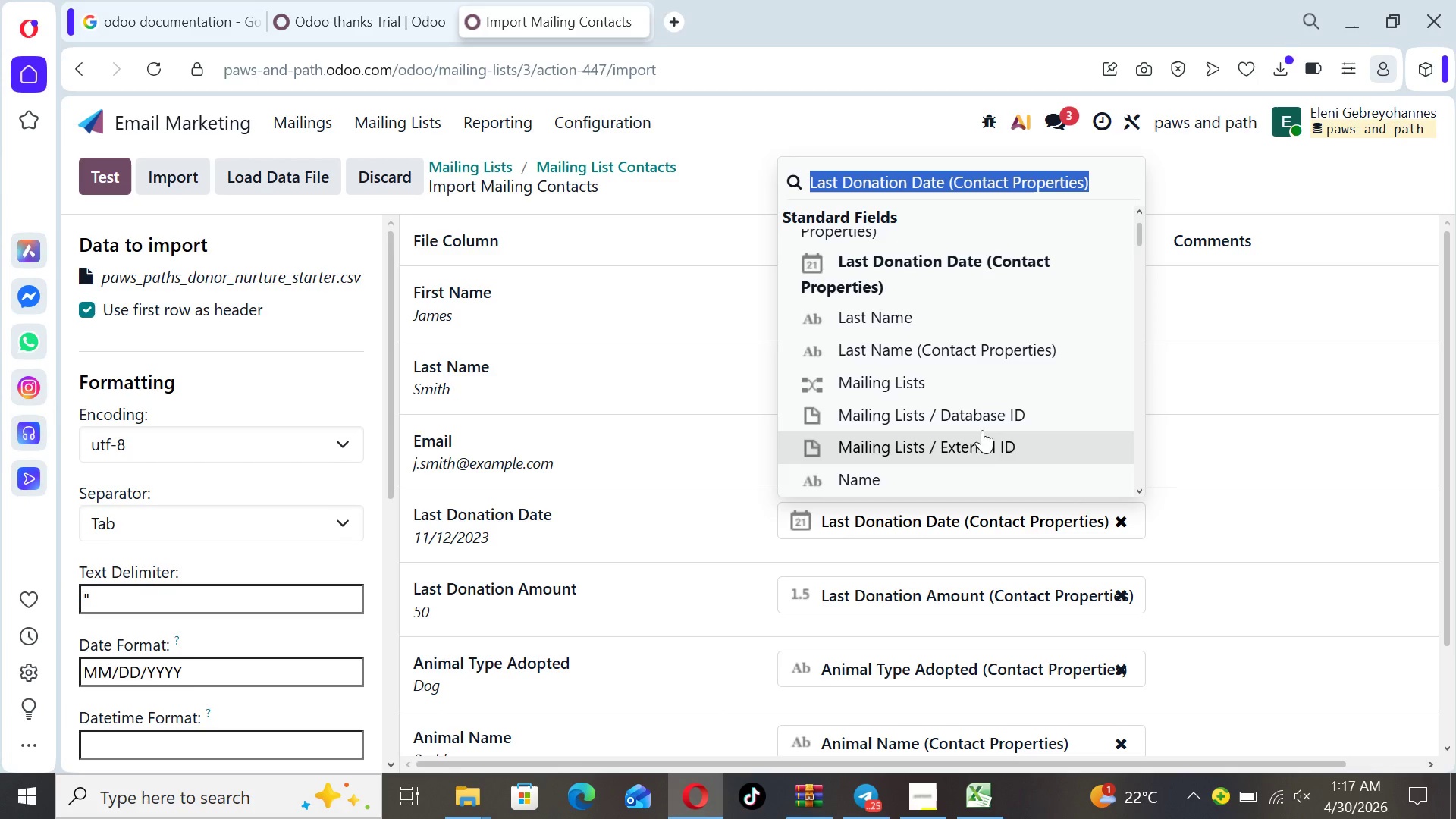 
type(la)
 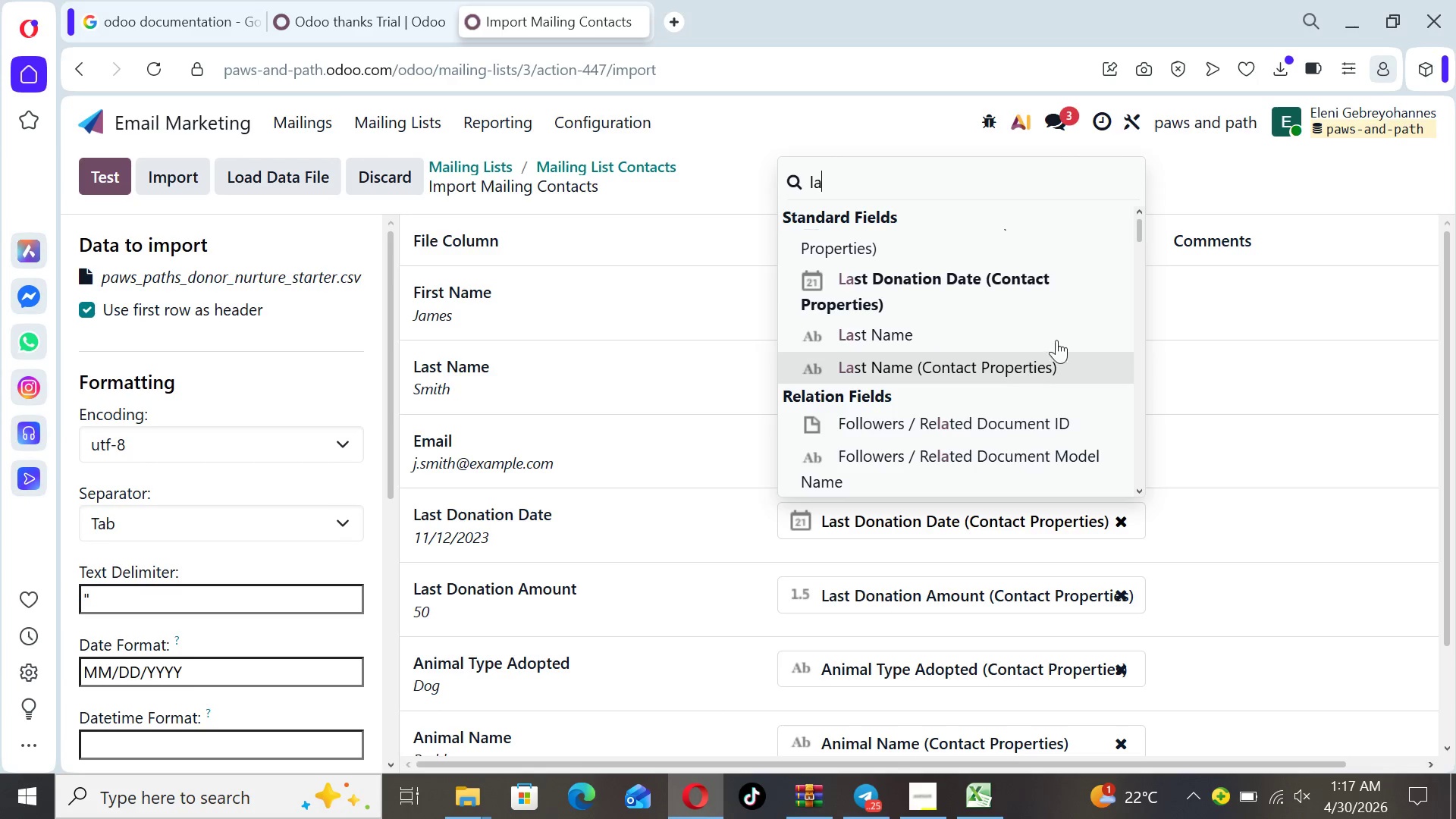 
wait(7.02)
 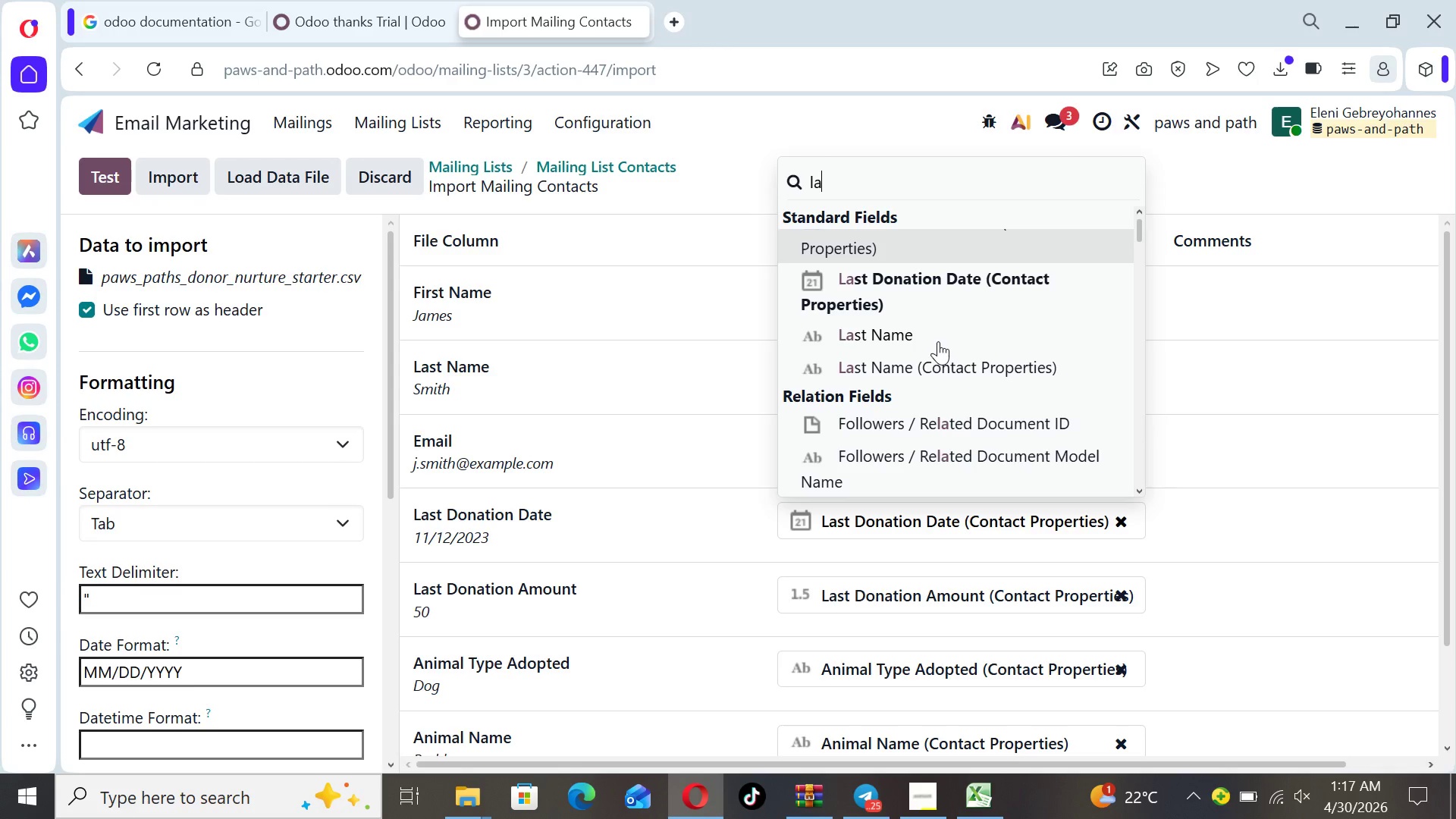 
type(st)
 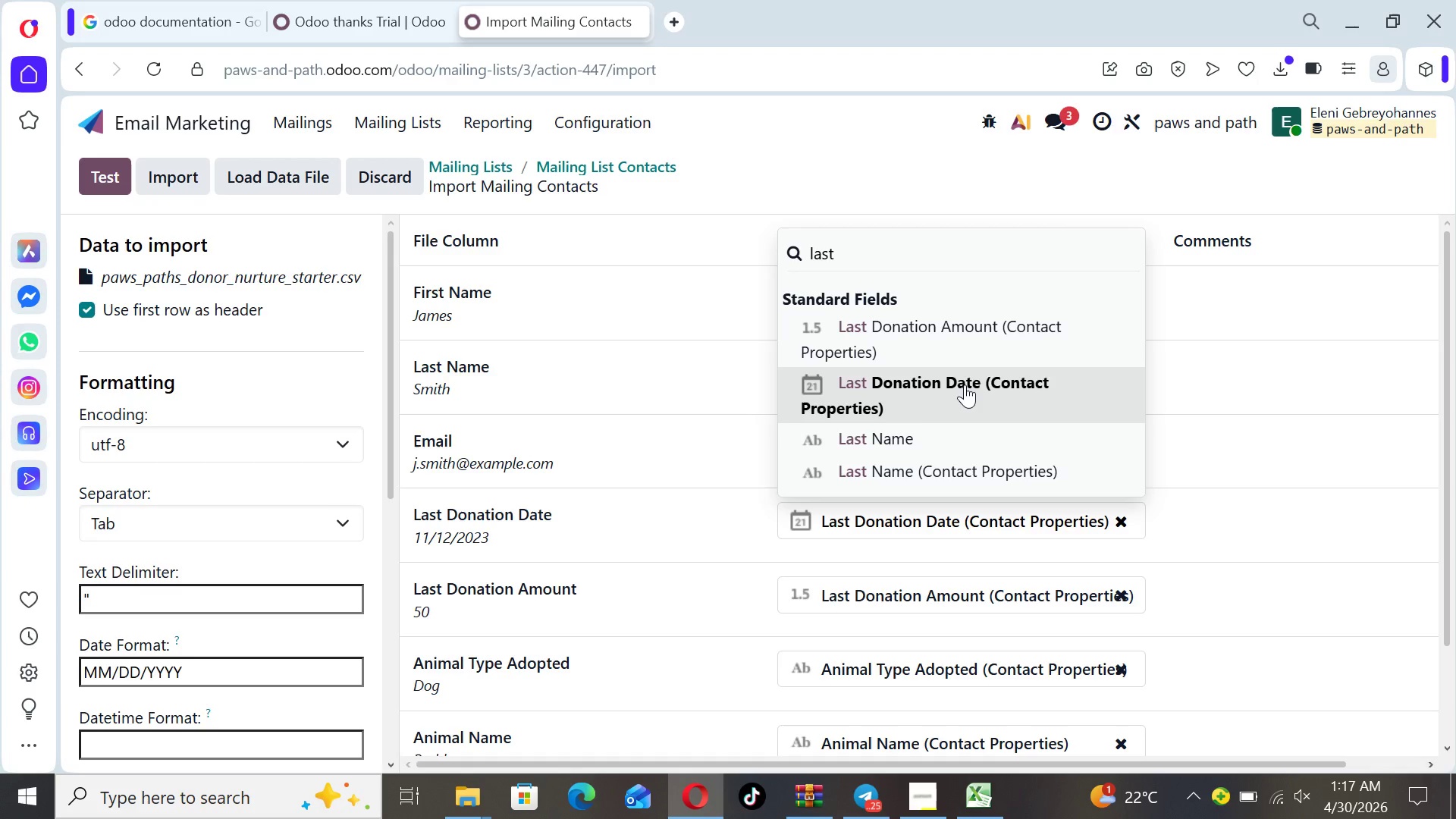 
wait(21.44)
 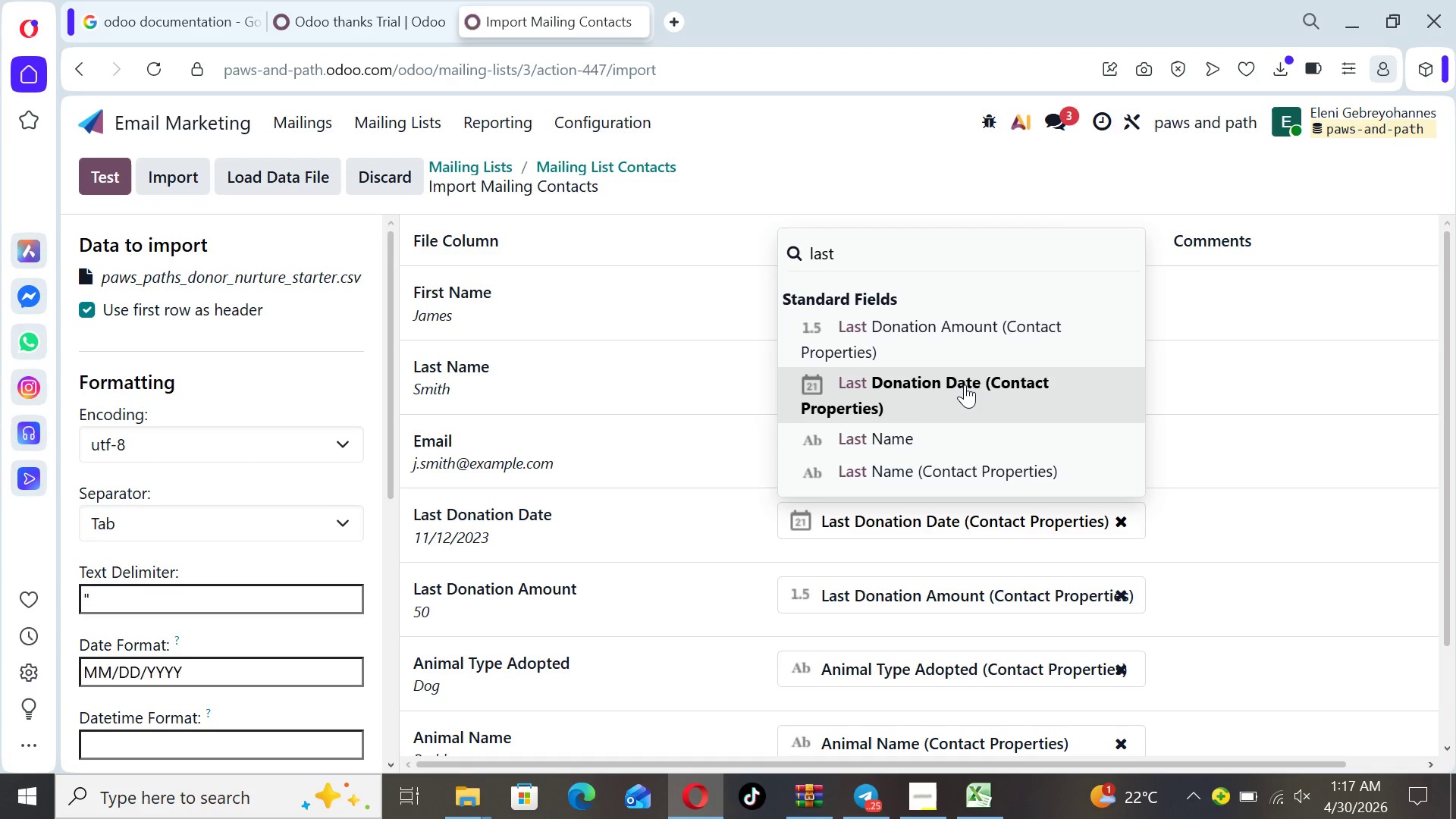 
type( do)
 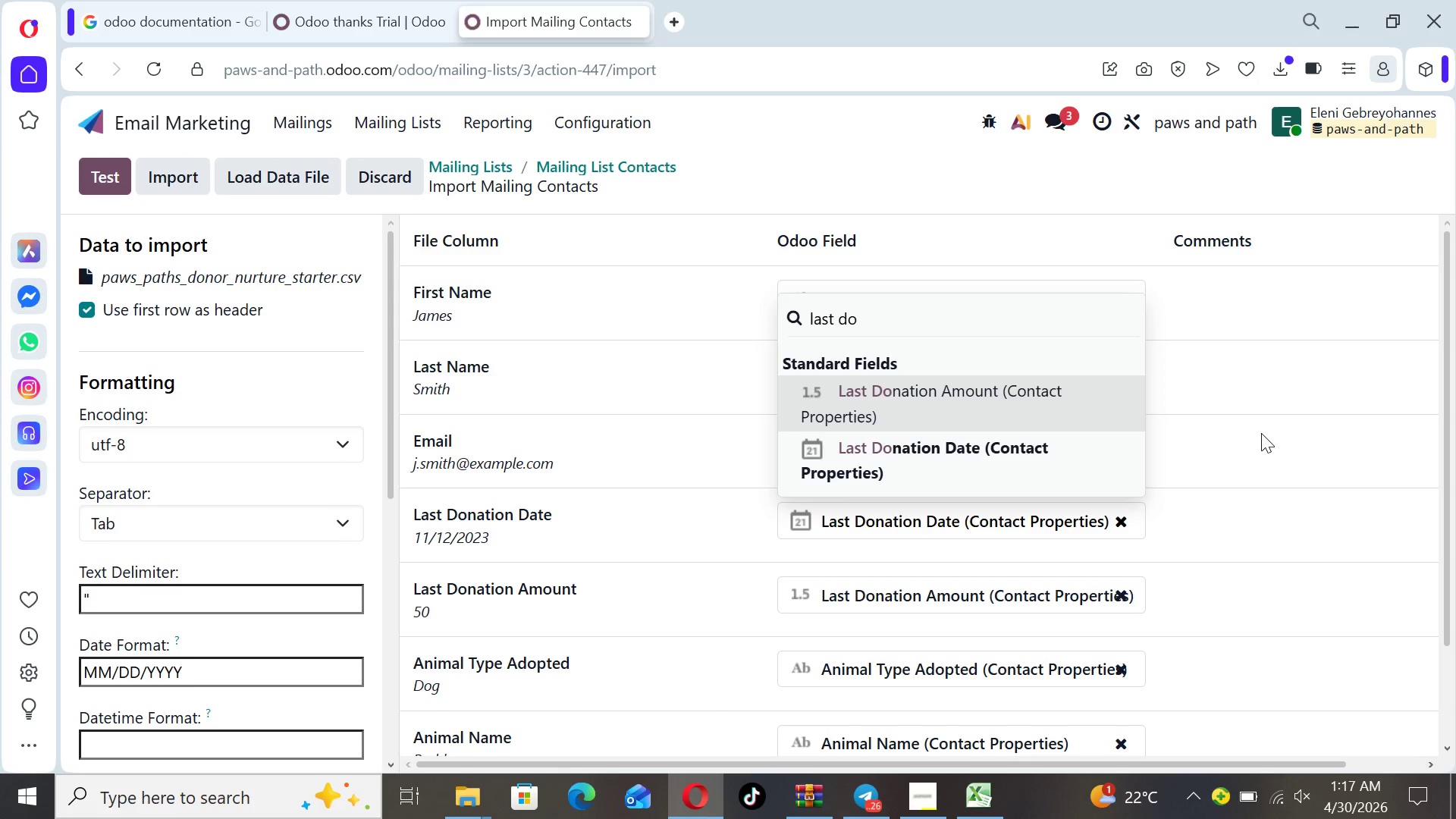 
key(Backspace)
 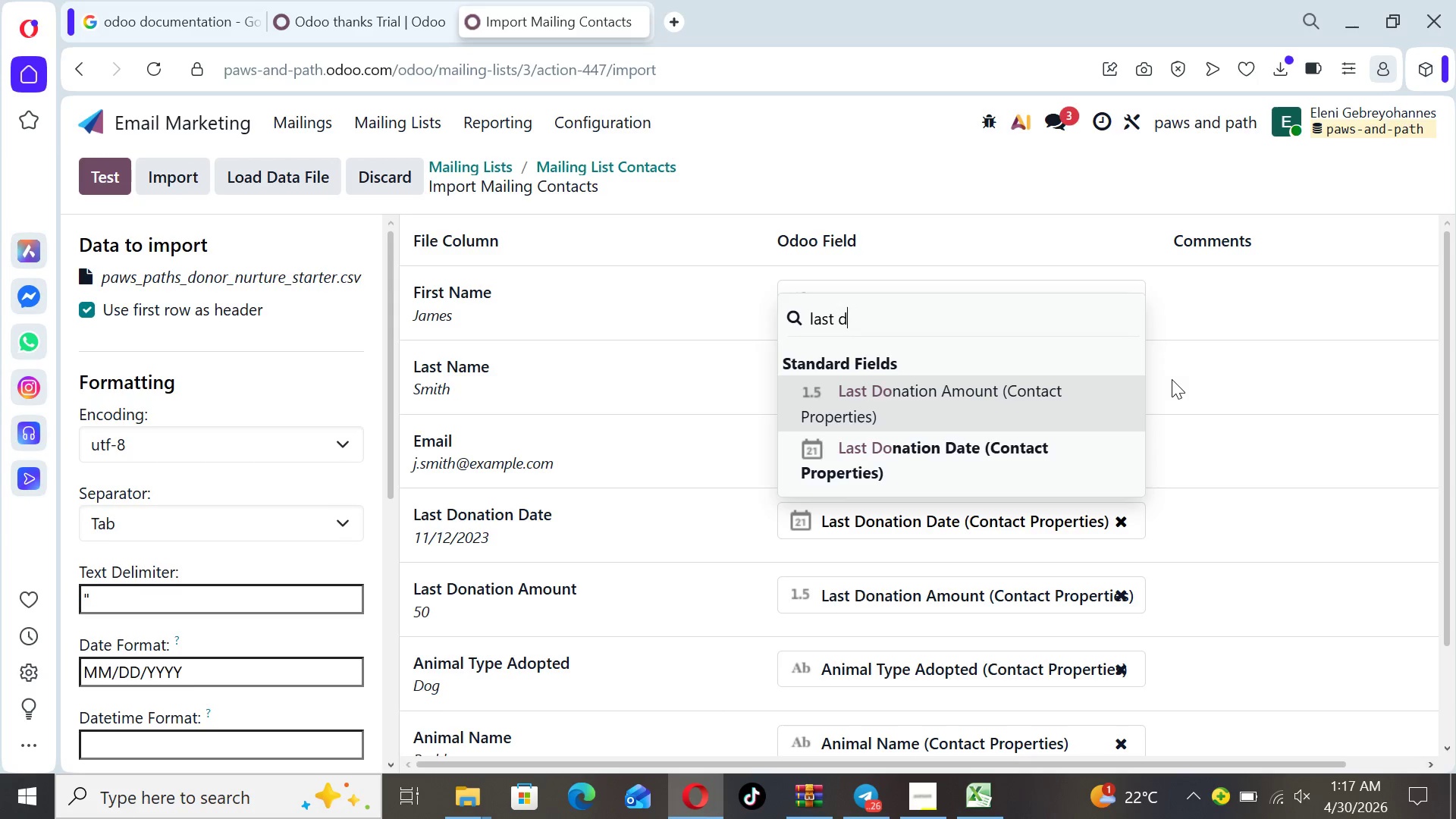 
key(Backspace)
 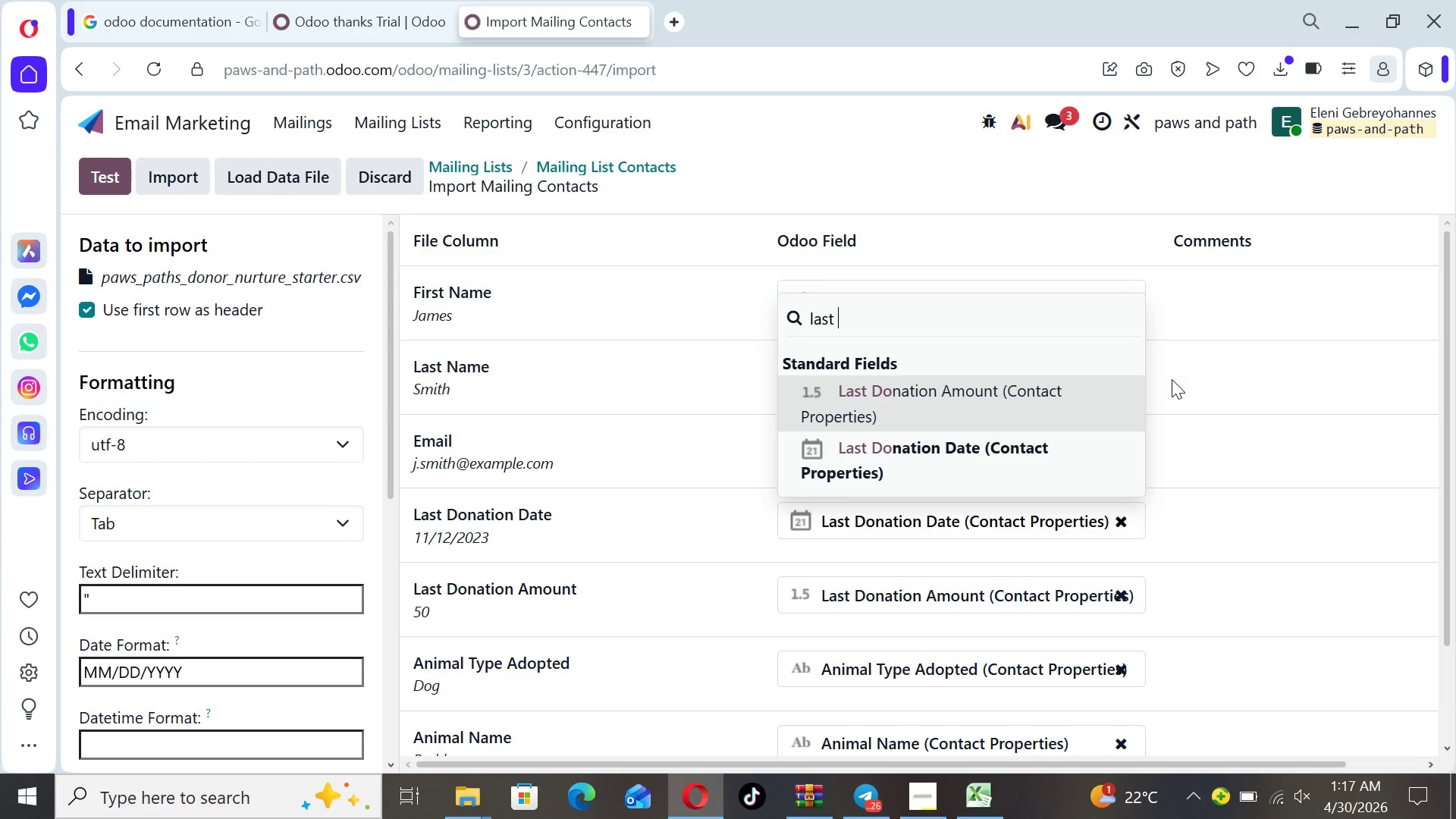 
key(Backspace)
 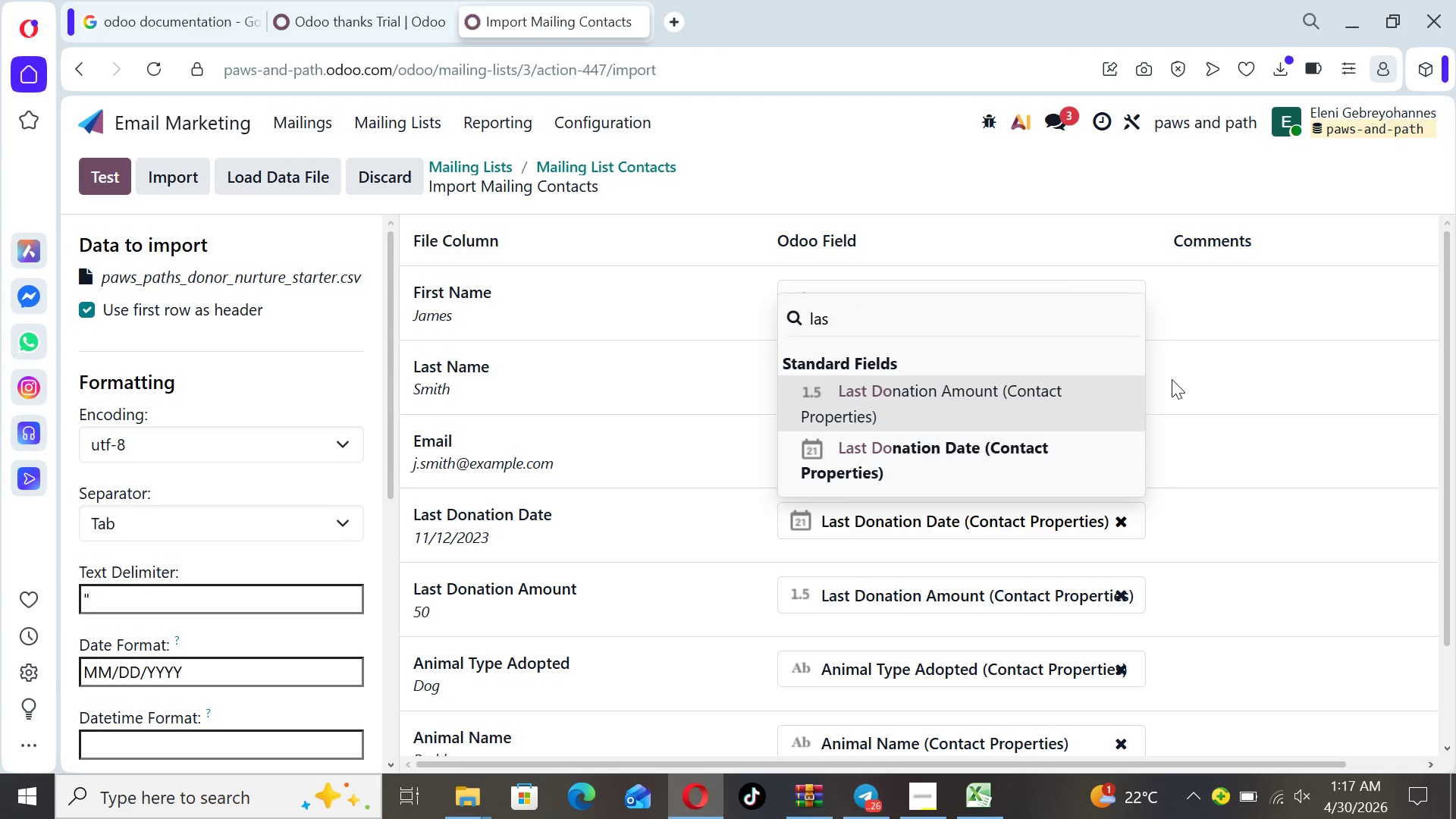 
key(Backspace)
 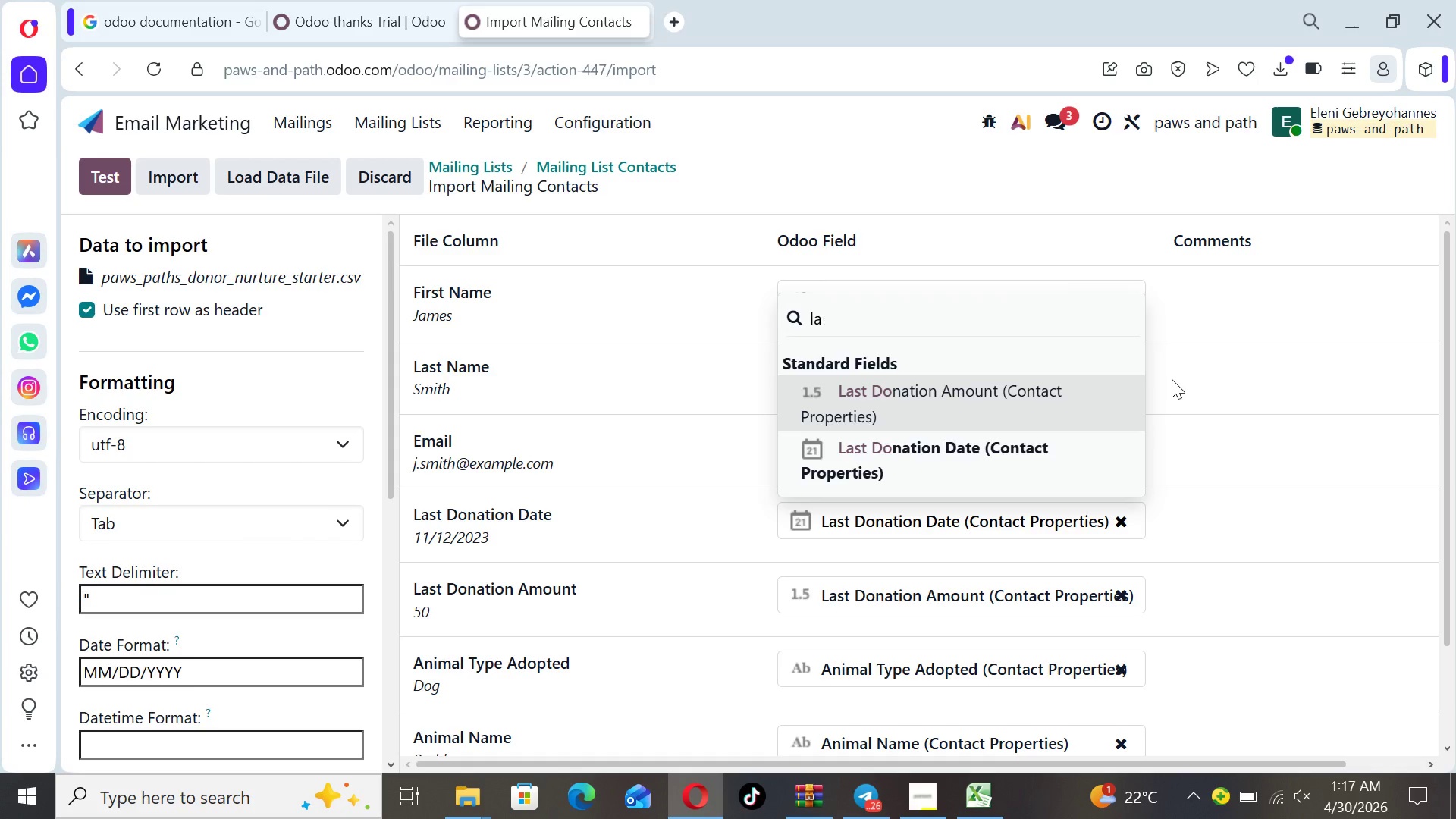 
key(Backspace)
 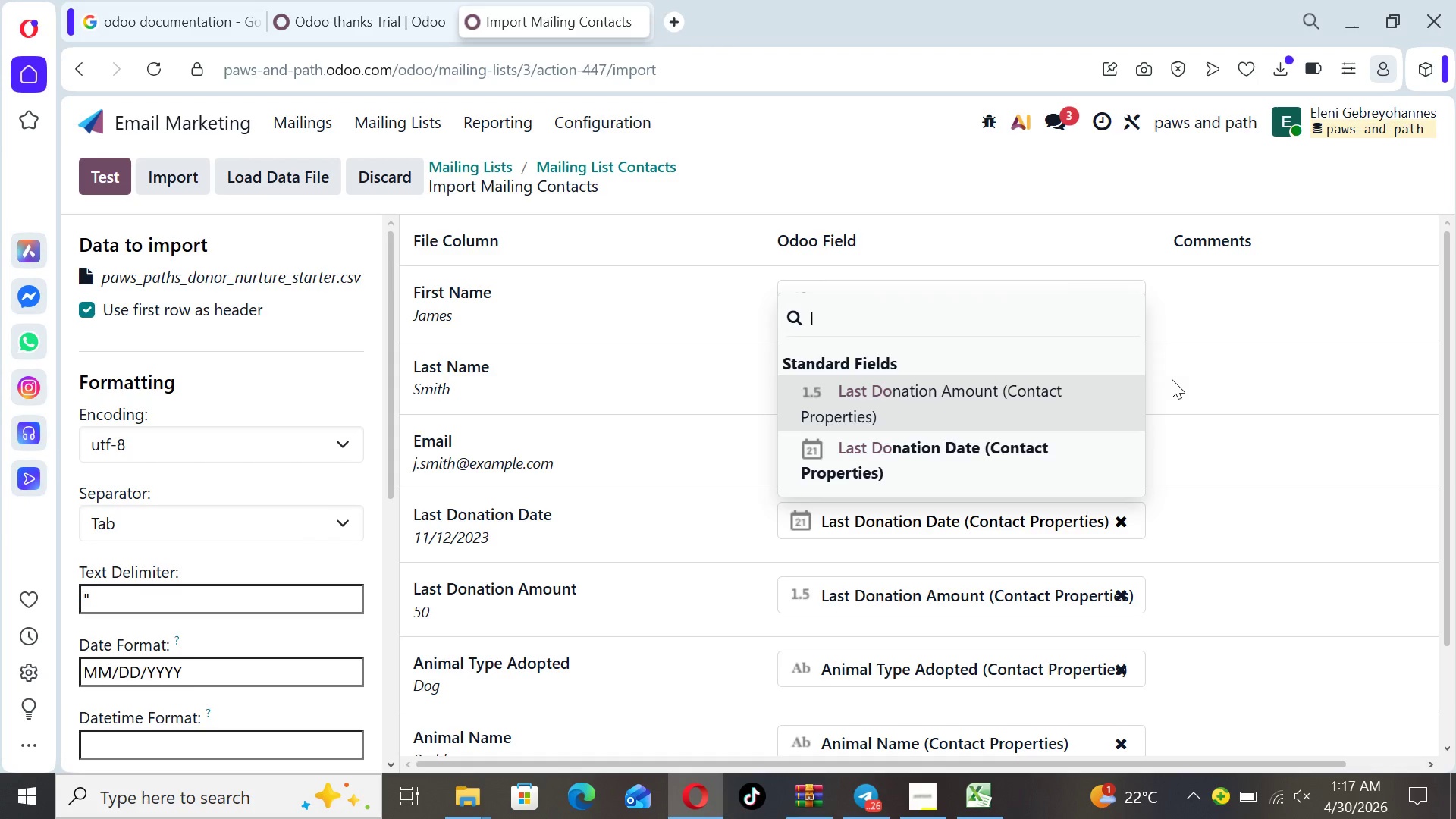 
key(Backspace)
 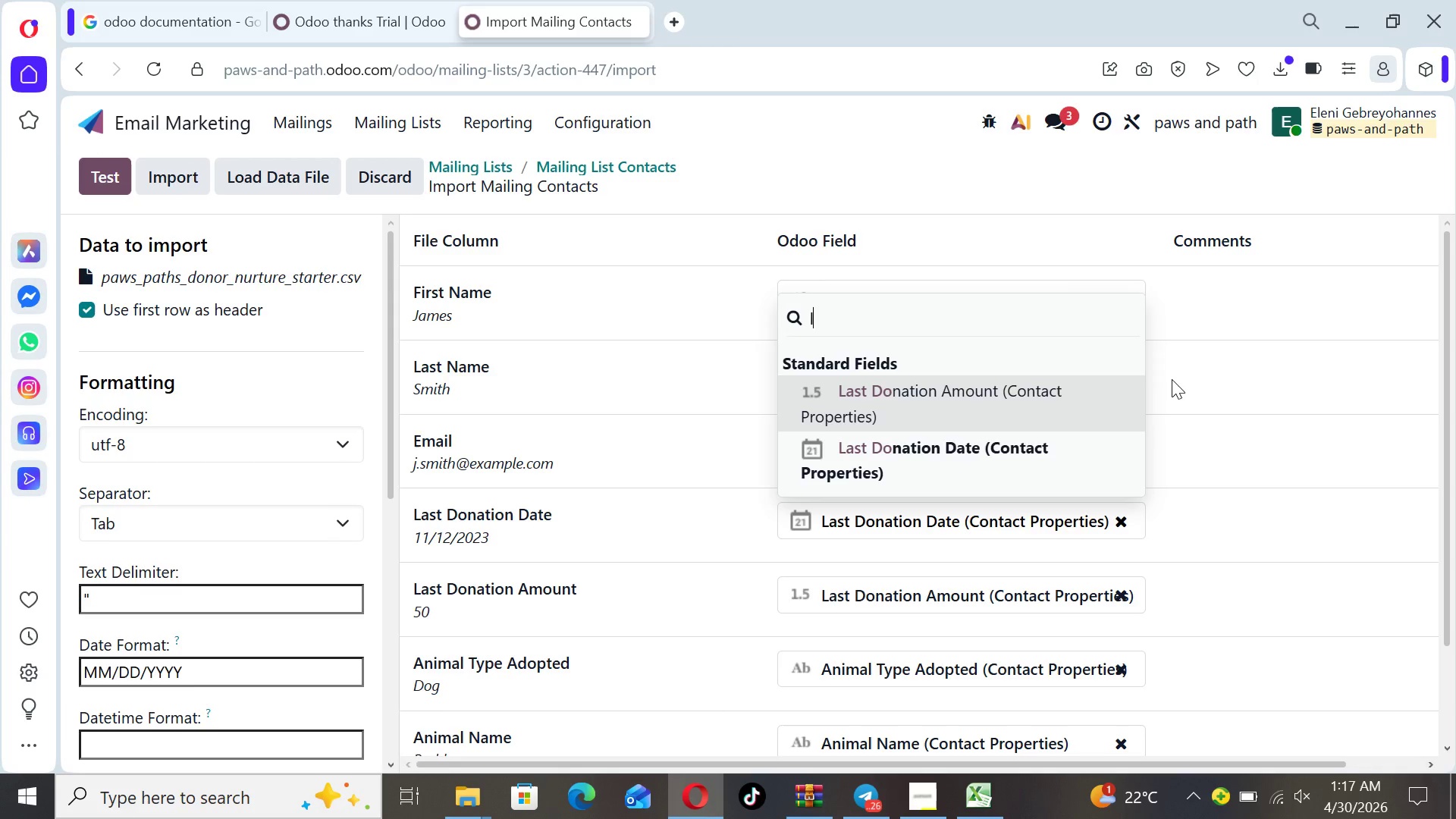 
key(Backspace)
 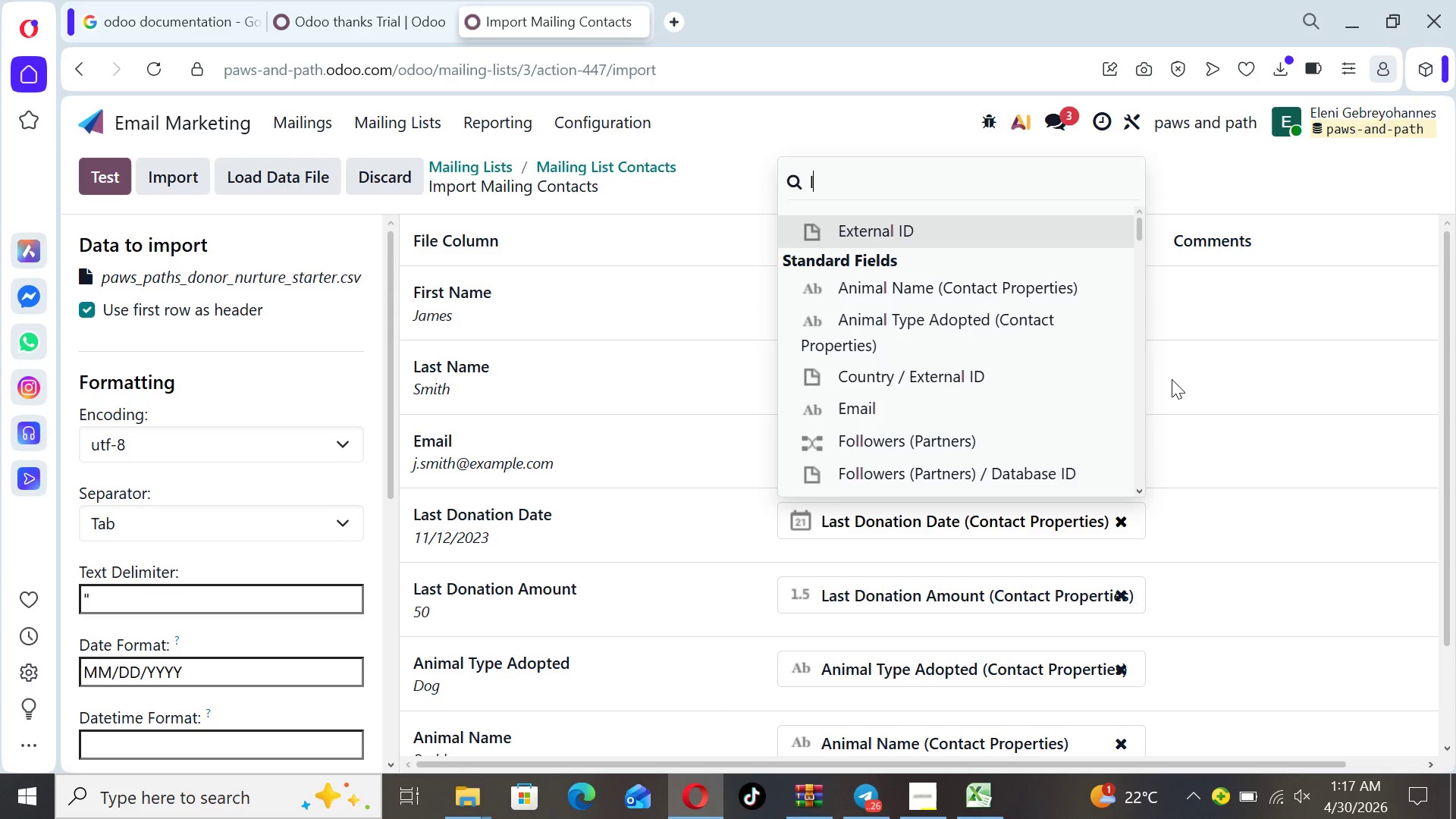 
type(as)
 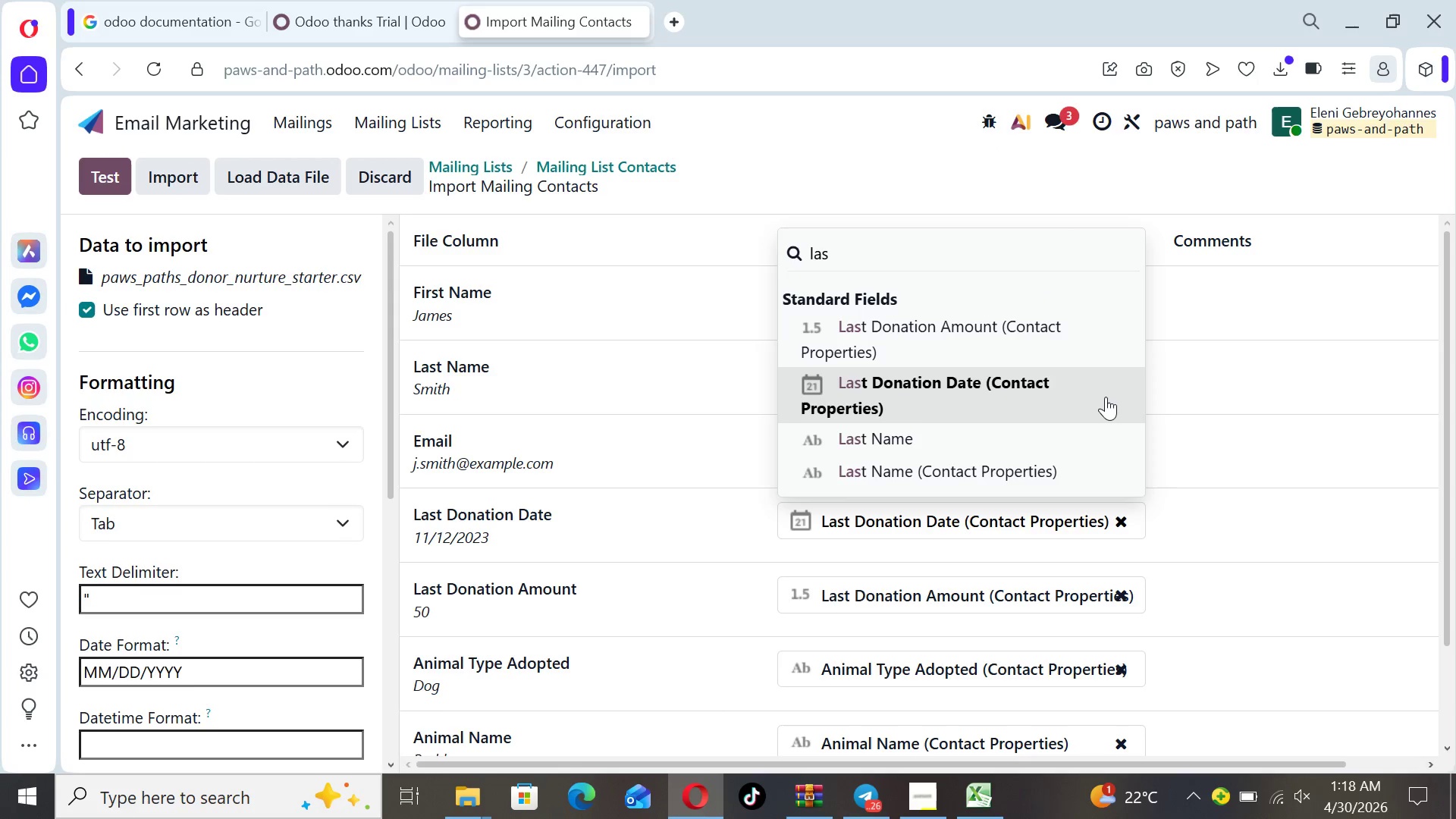 
left_click([955, 395])
 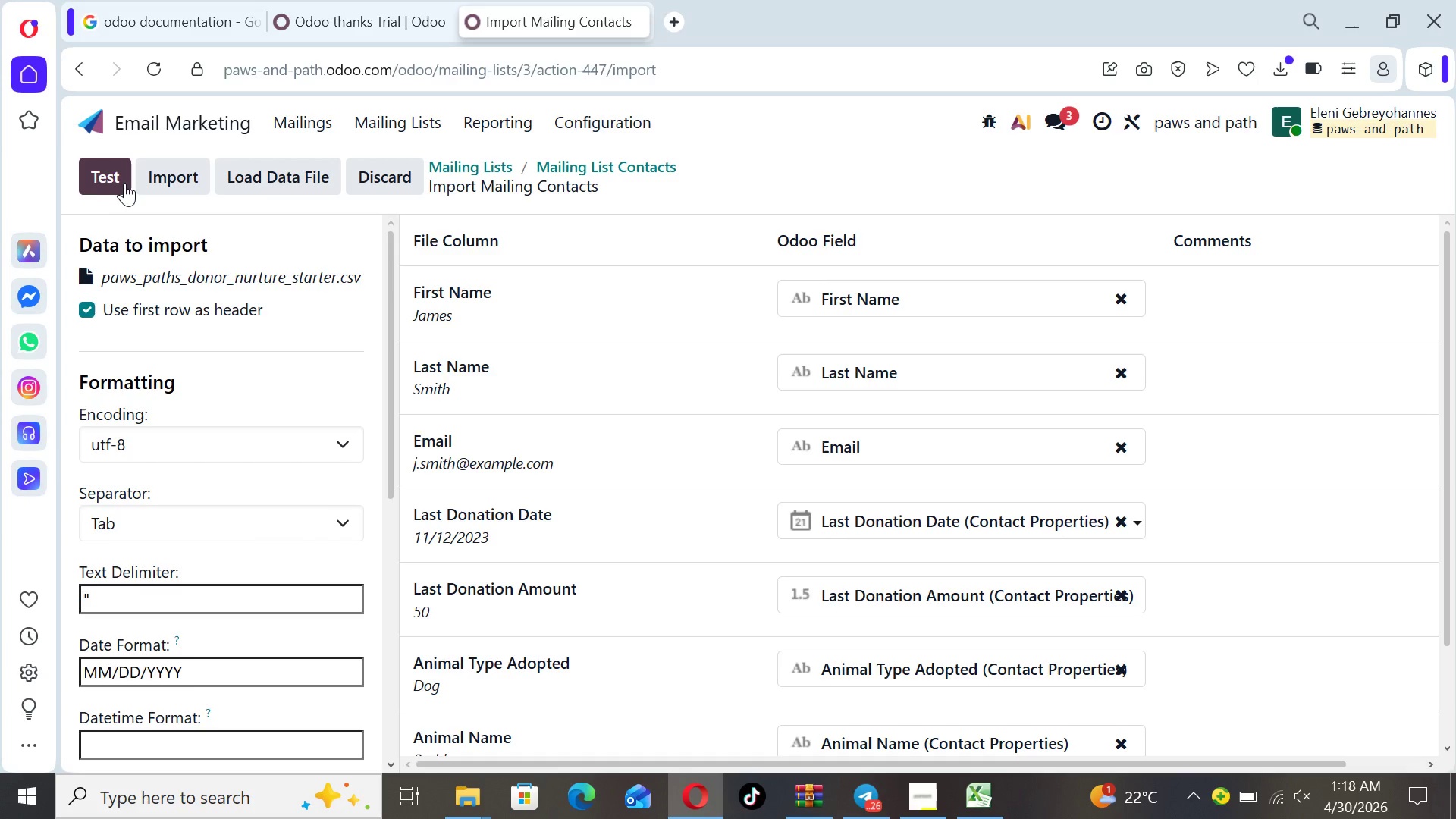 
left_click([106, 182])
 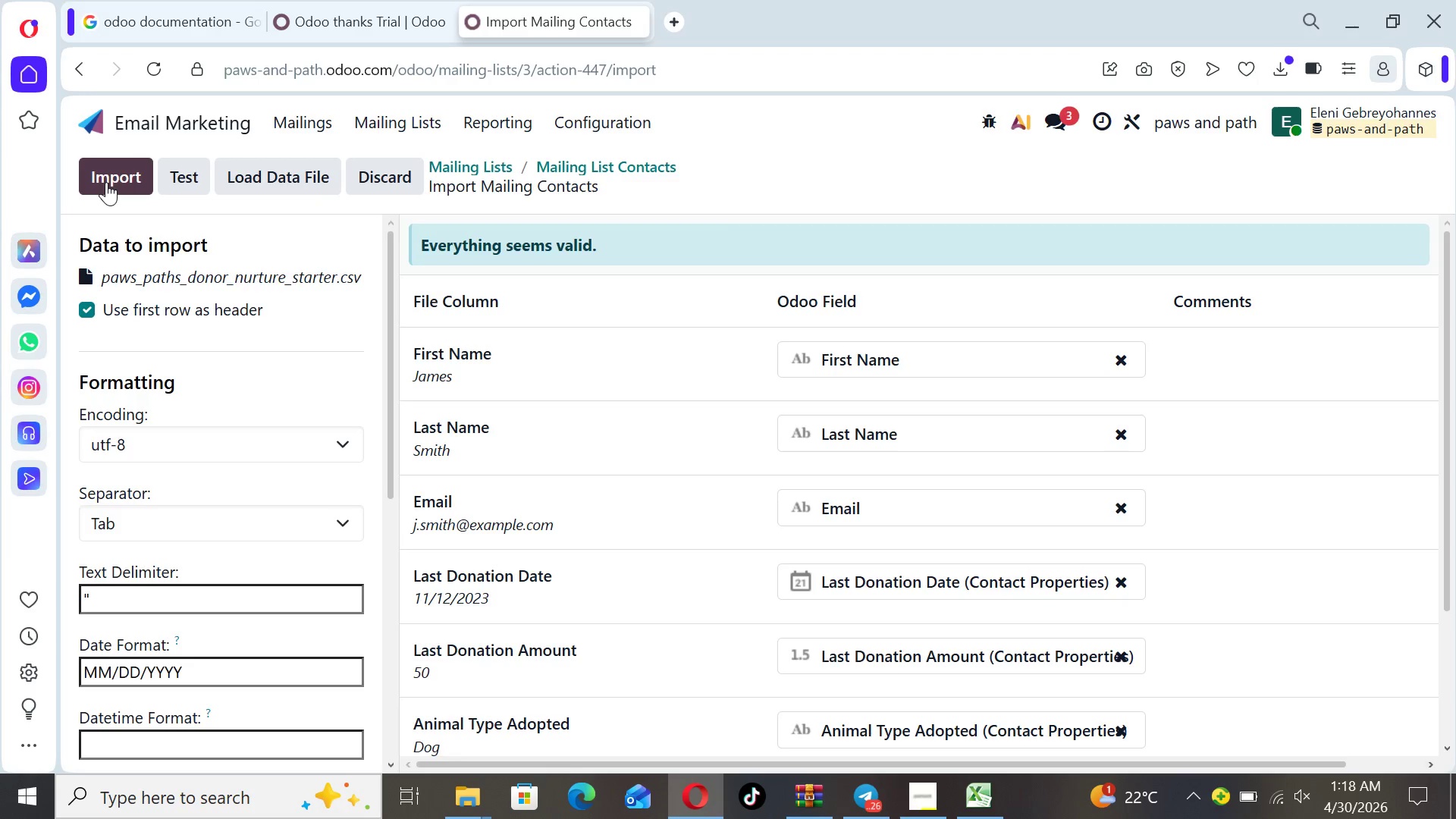 
left_click([106, 182])
 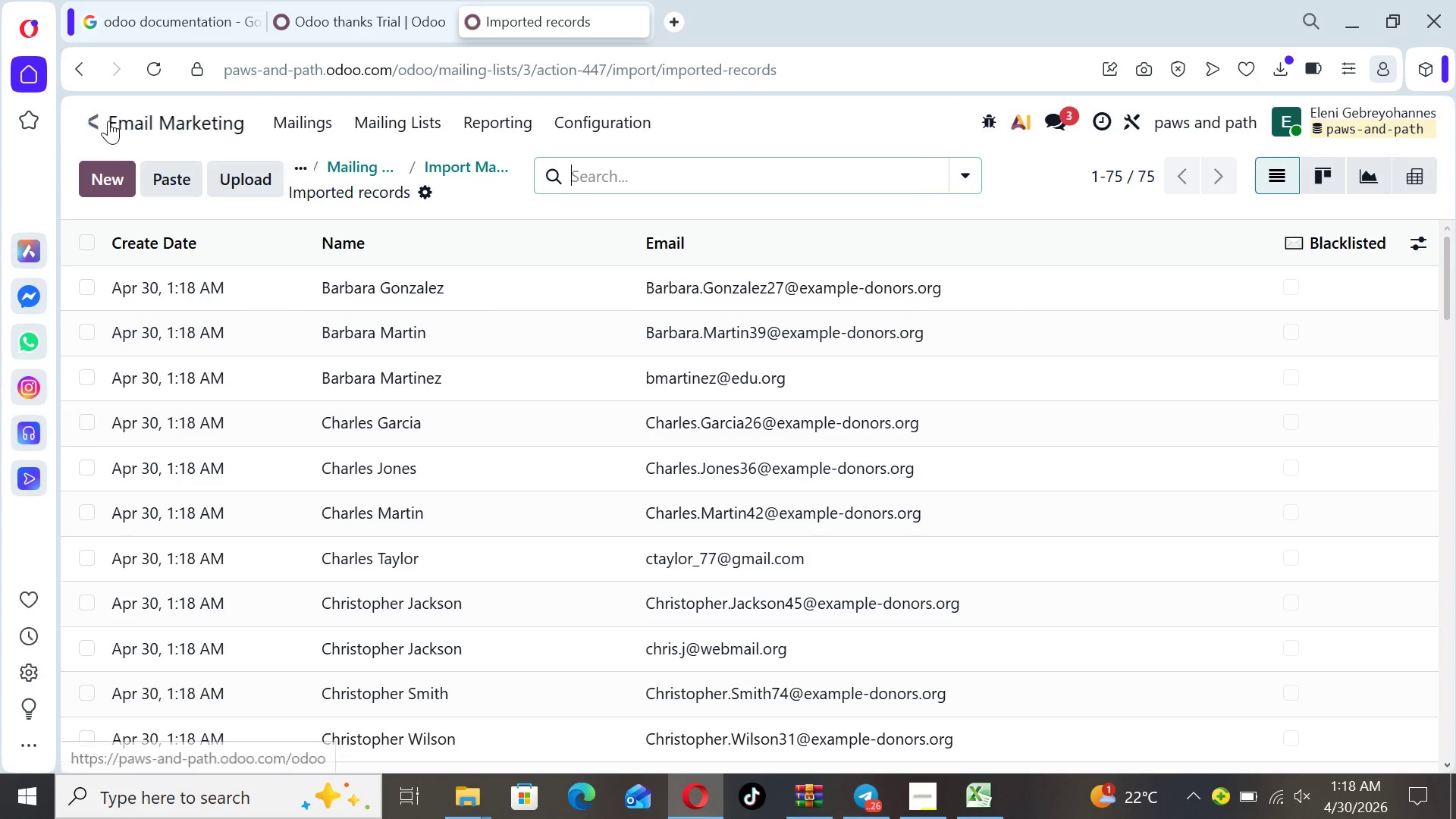 
wait(10.47)
 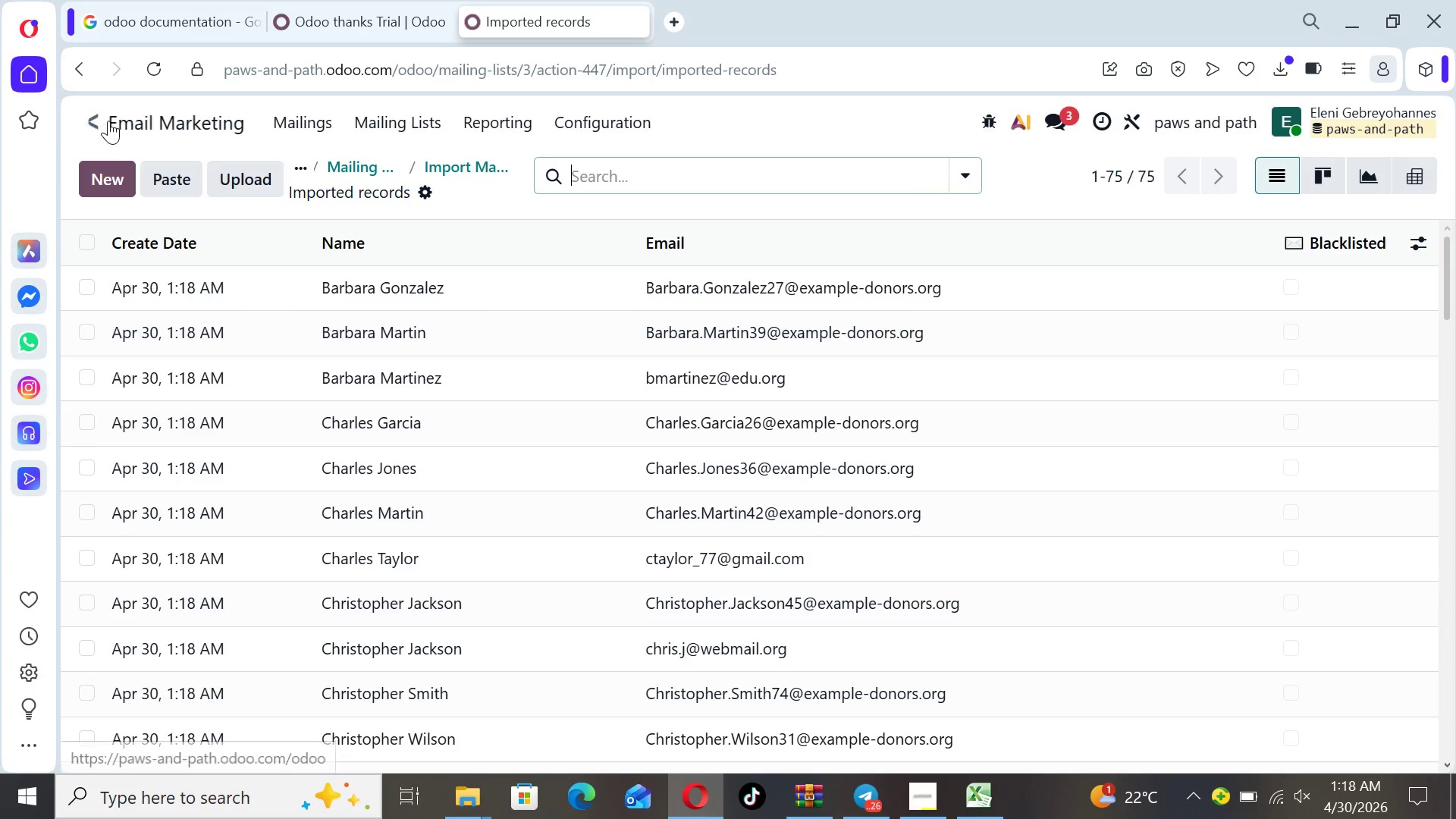 
left_click([107, 121])
 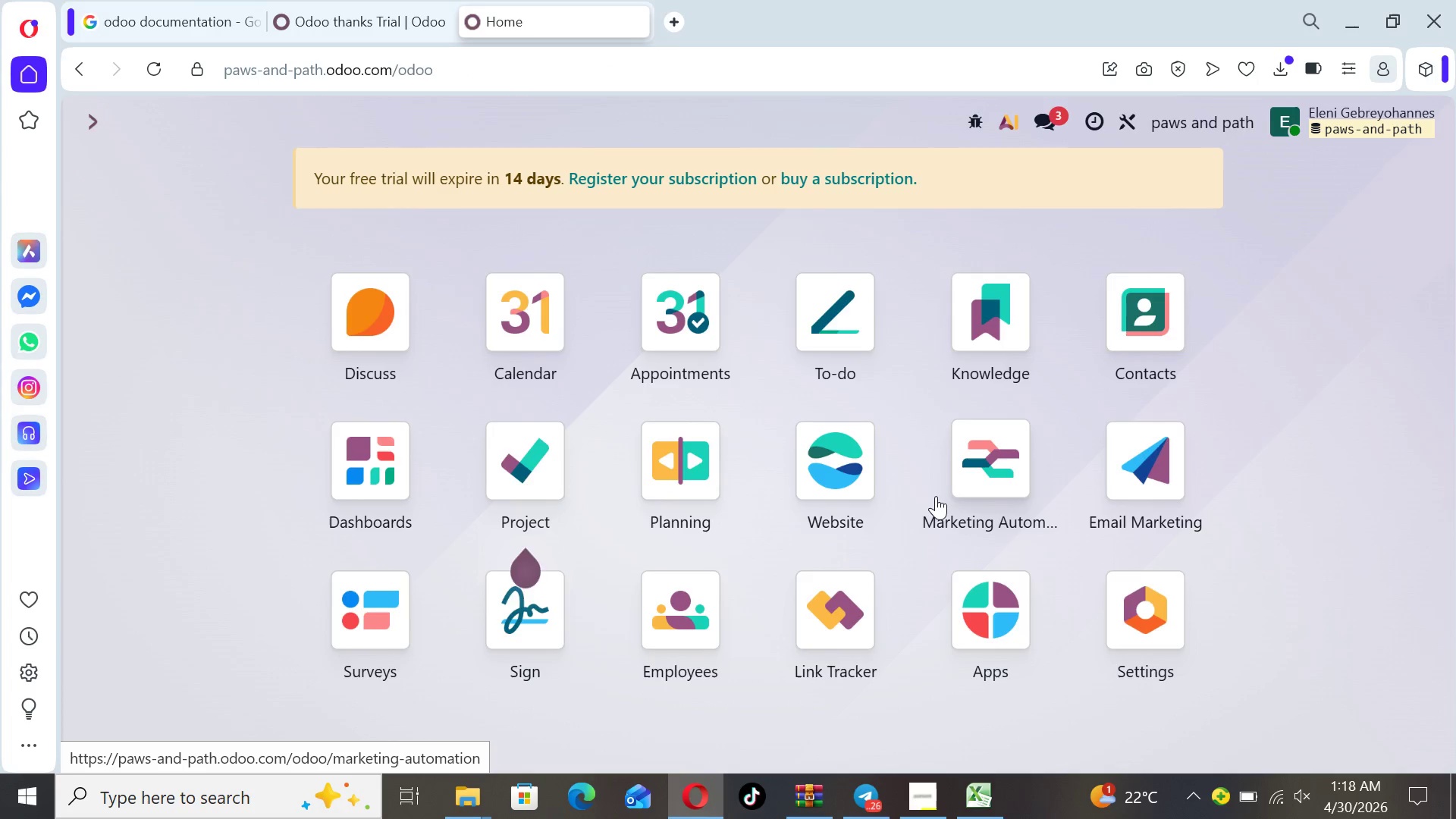 
wait(7.33)
 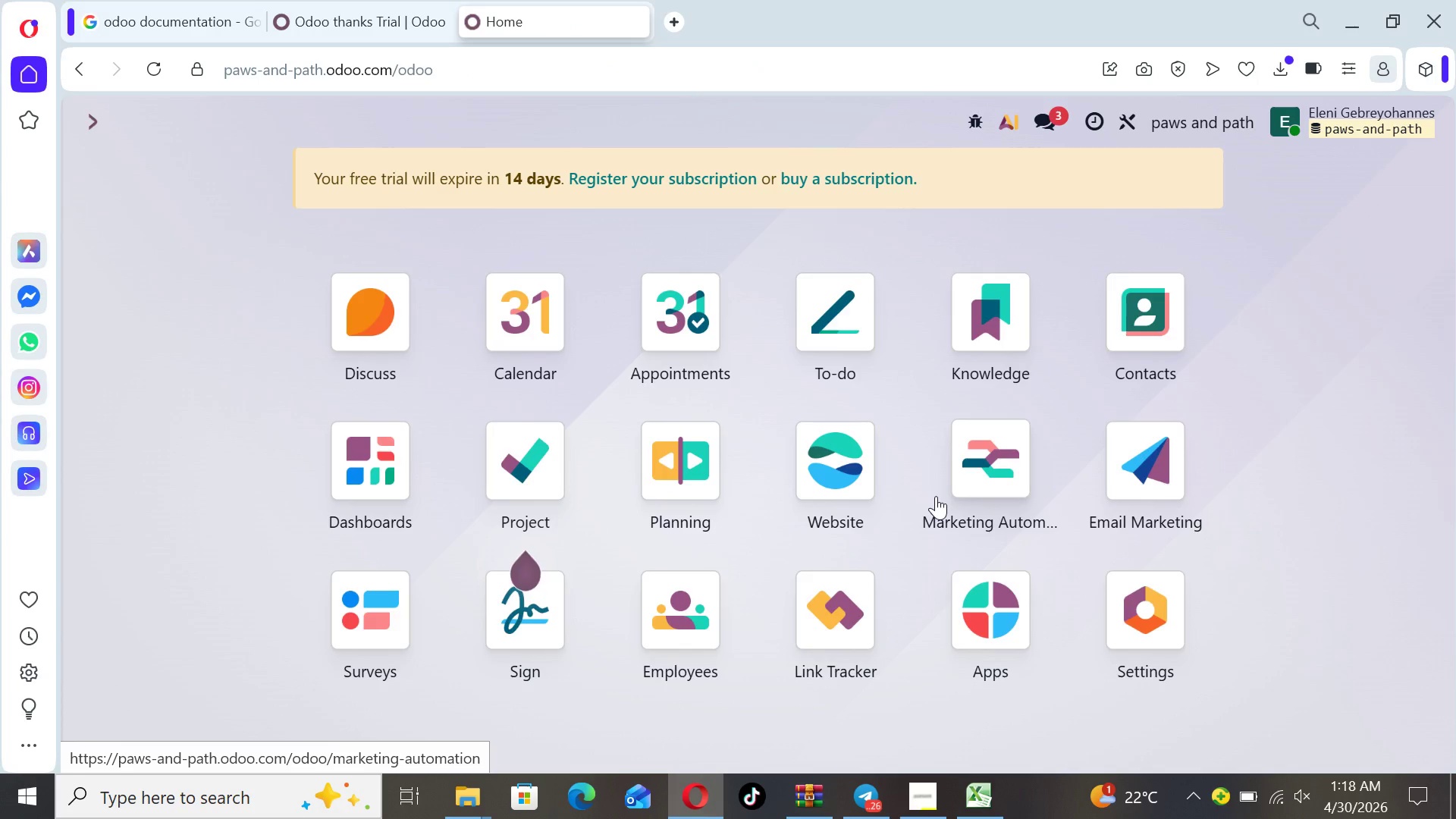 
left_click([1017, 476])
 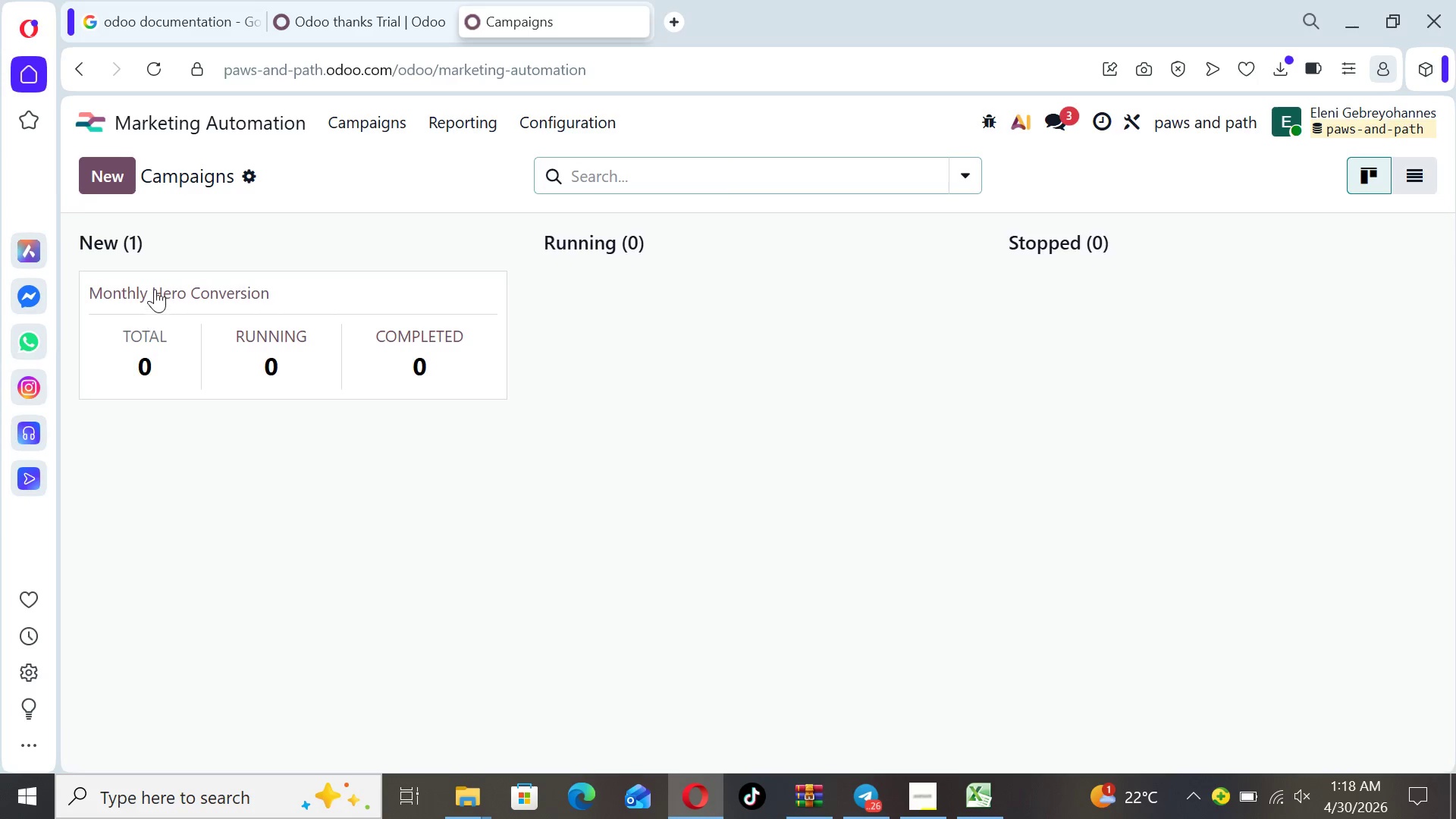 
left_click([152, 293])
 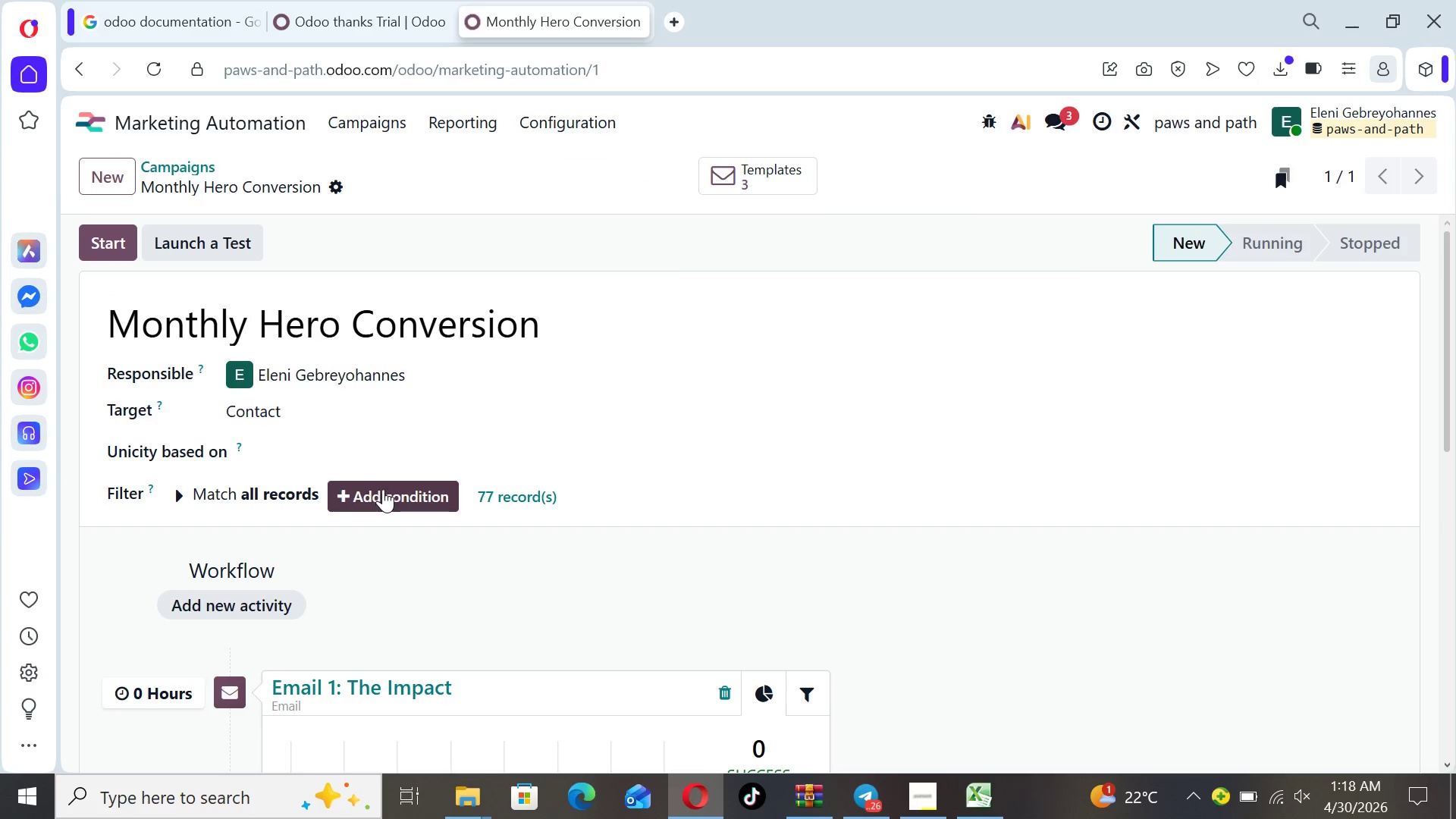 
left_click([387, 485])
 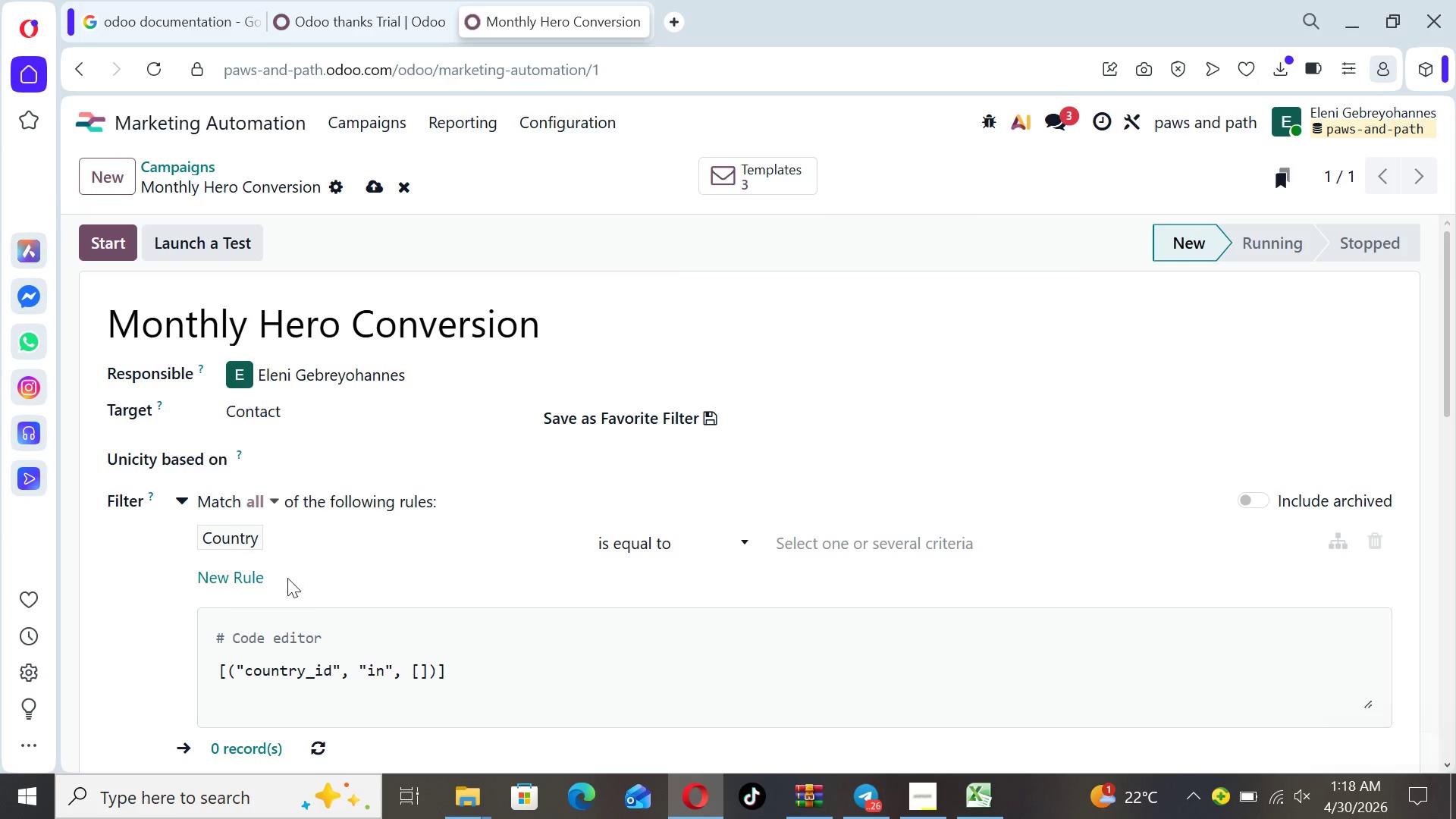 
left_click([237, 545])
 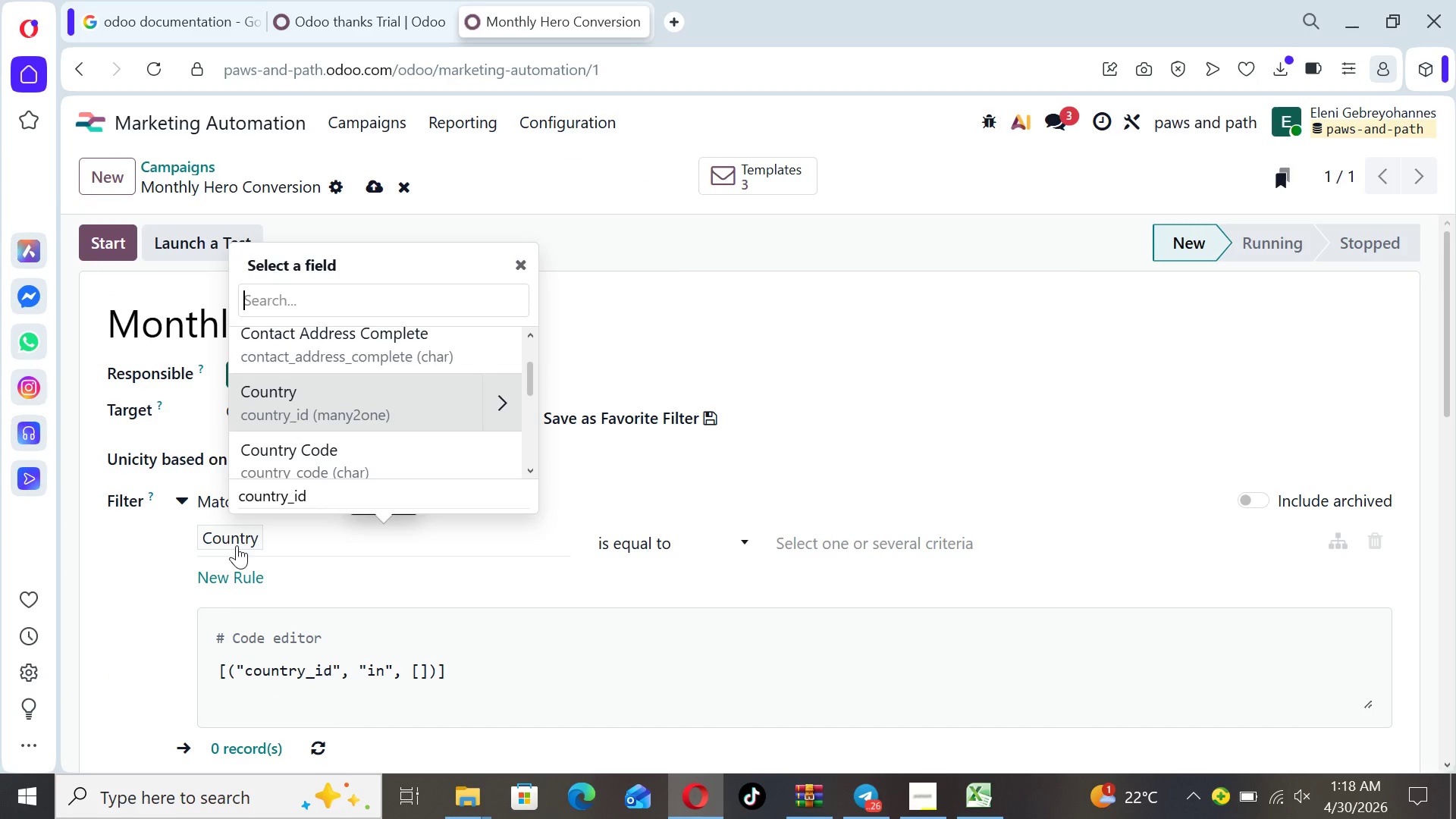 
type(la)
 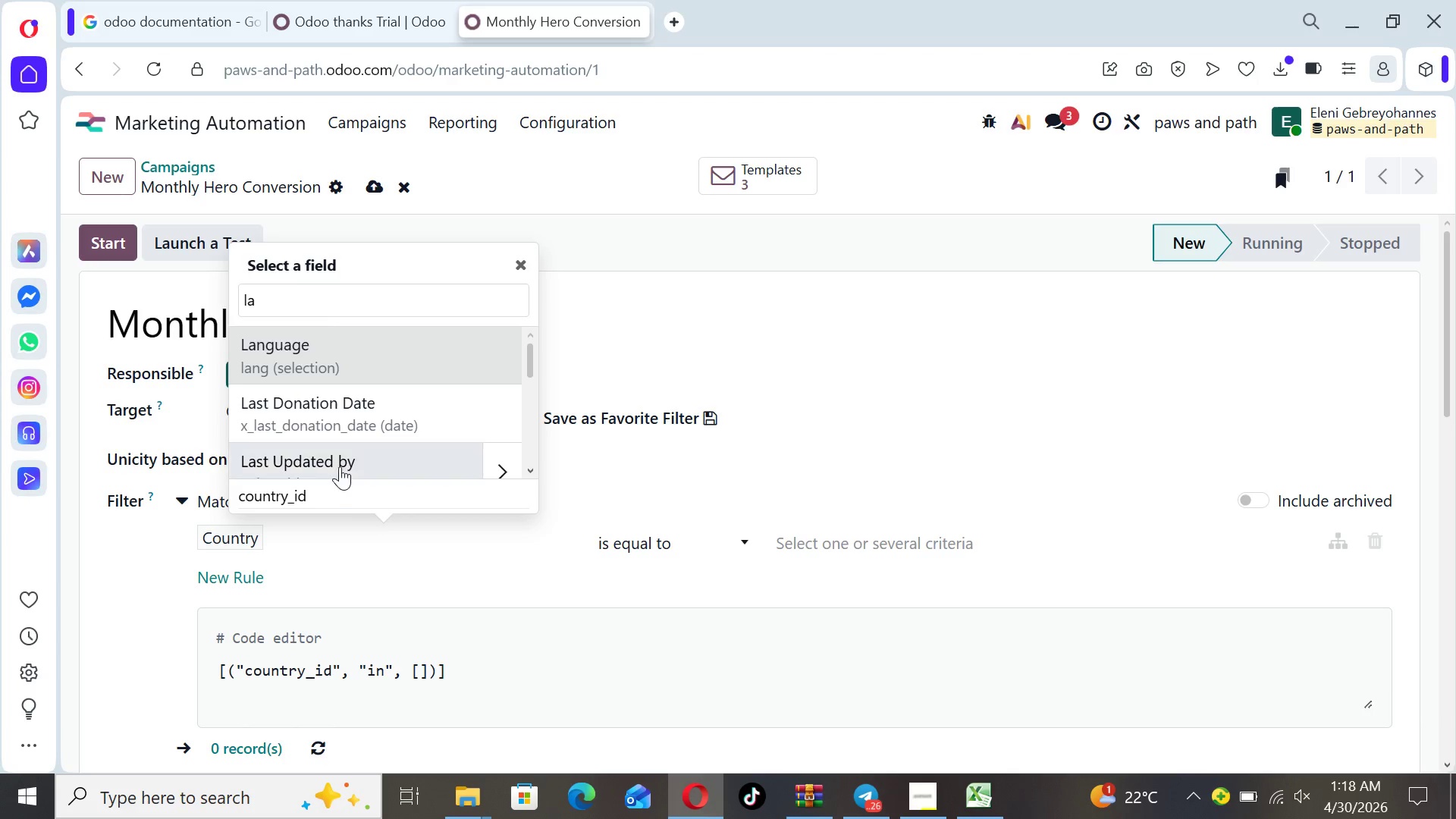 
left_click([344, 420])
 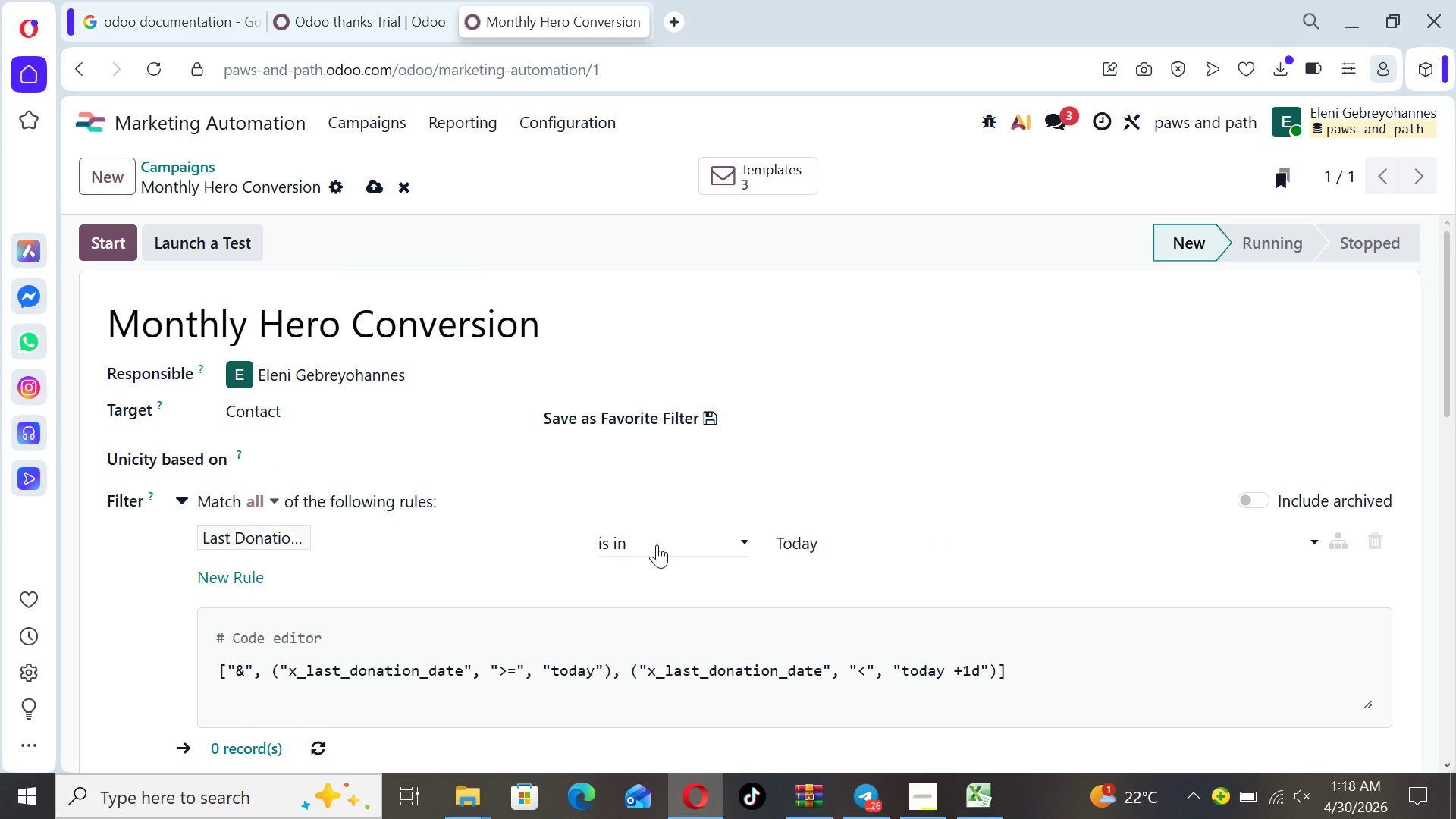 
left_click([657, 544])
 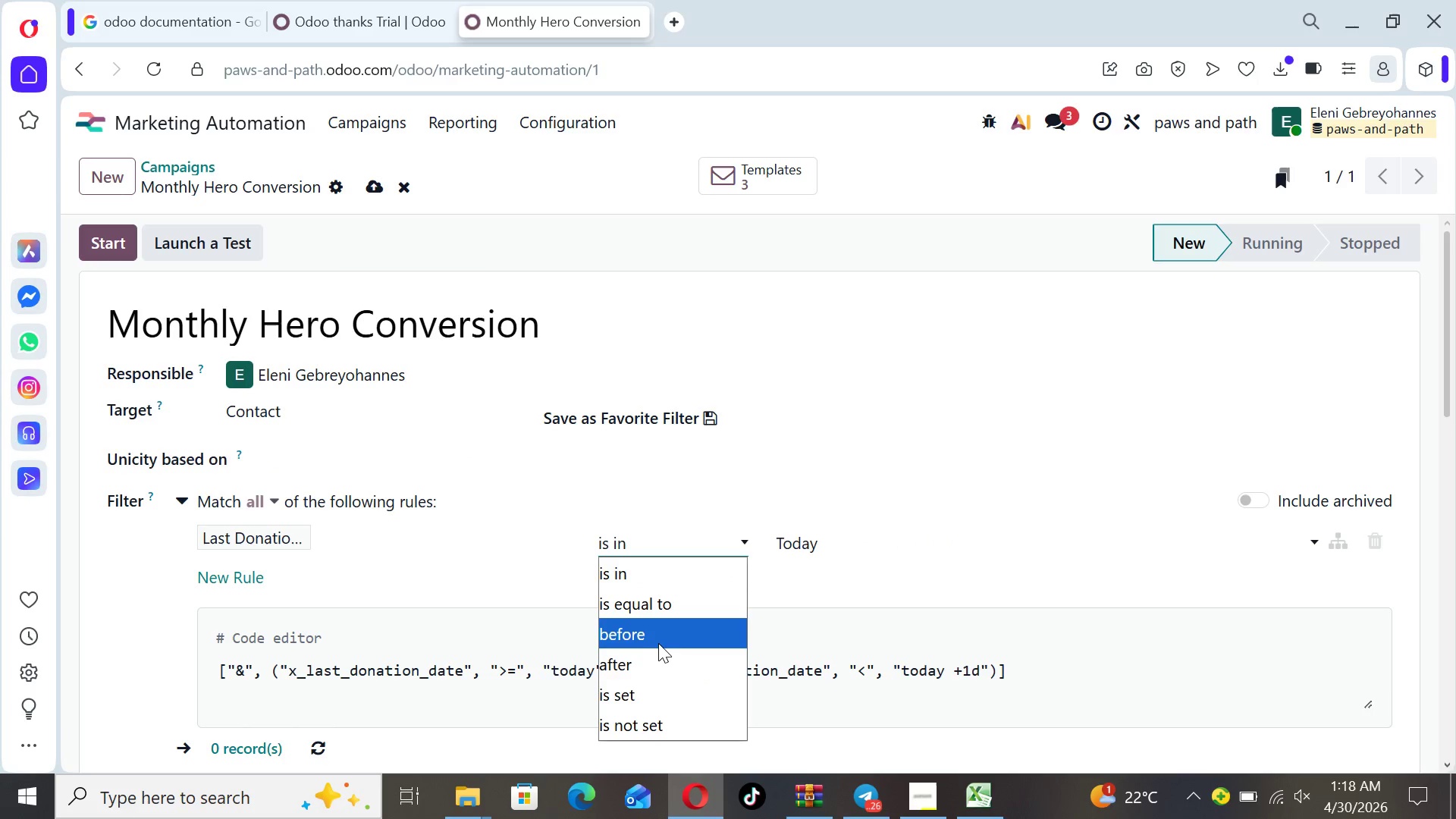 
left_click([657, 642])
 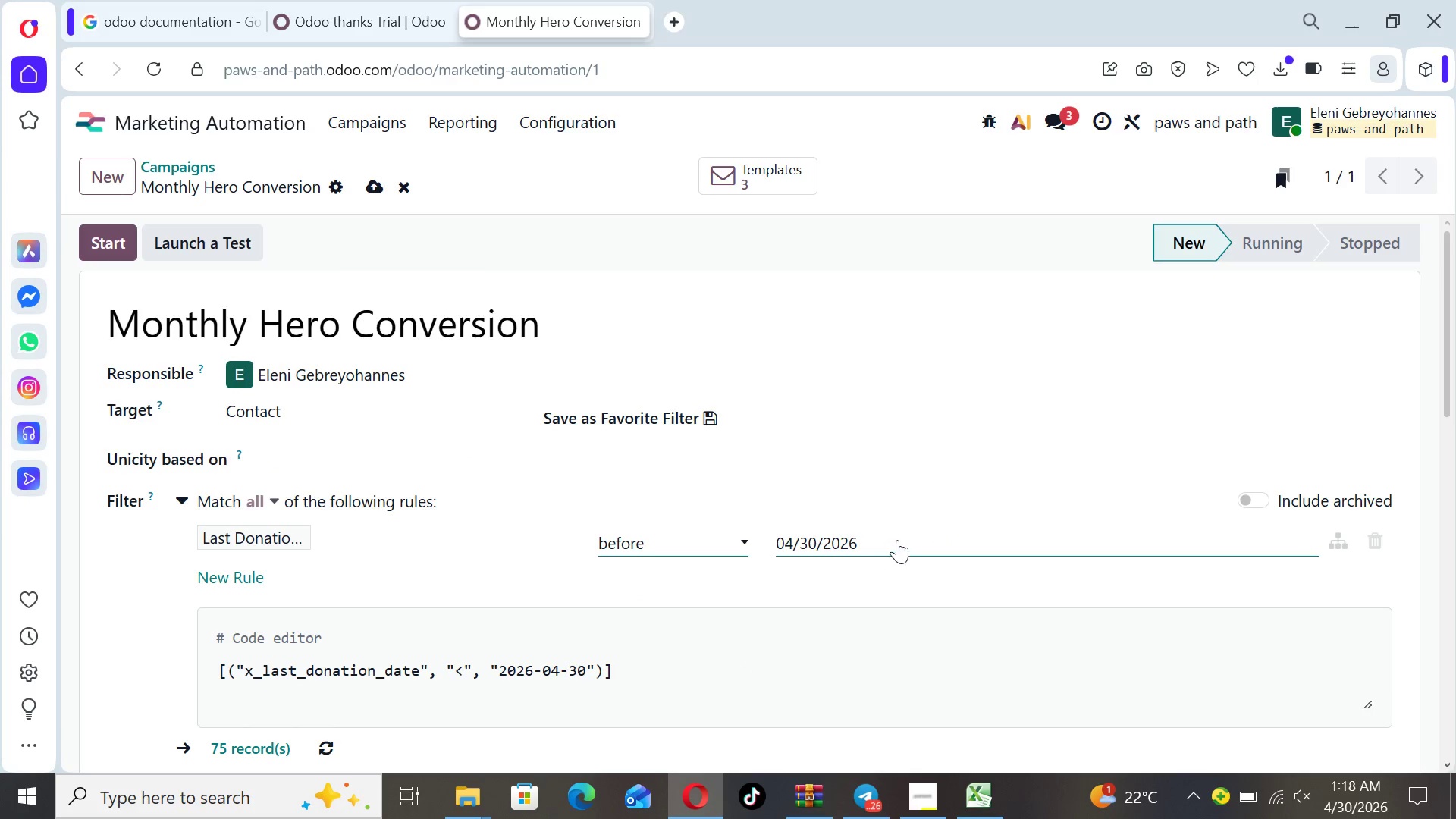 
left_click([897, 540])
 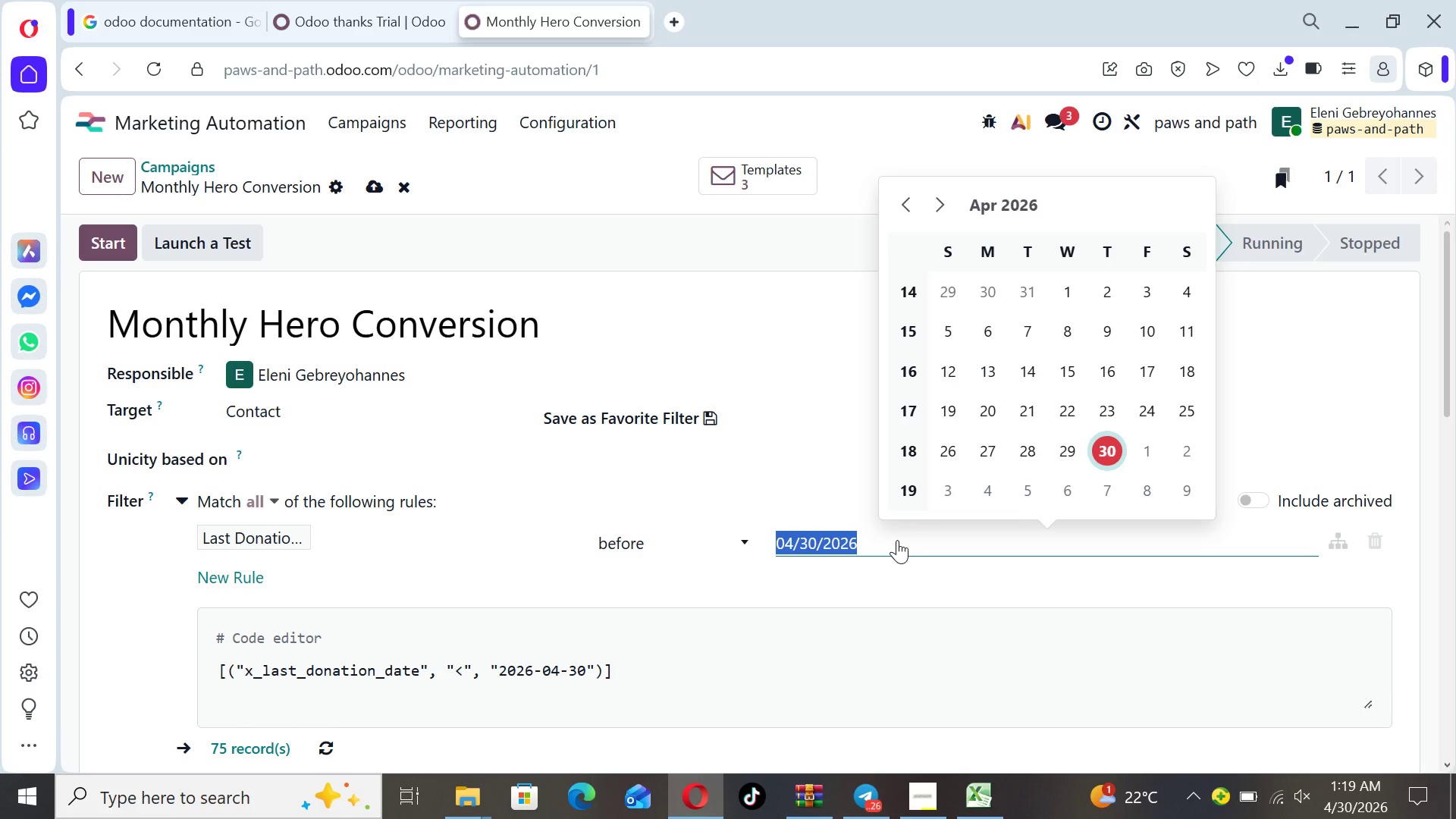 
wait(22.75)
 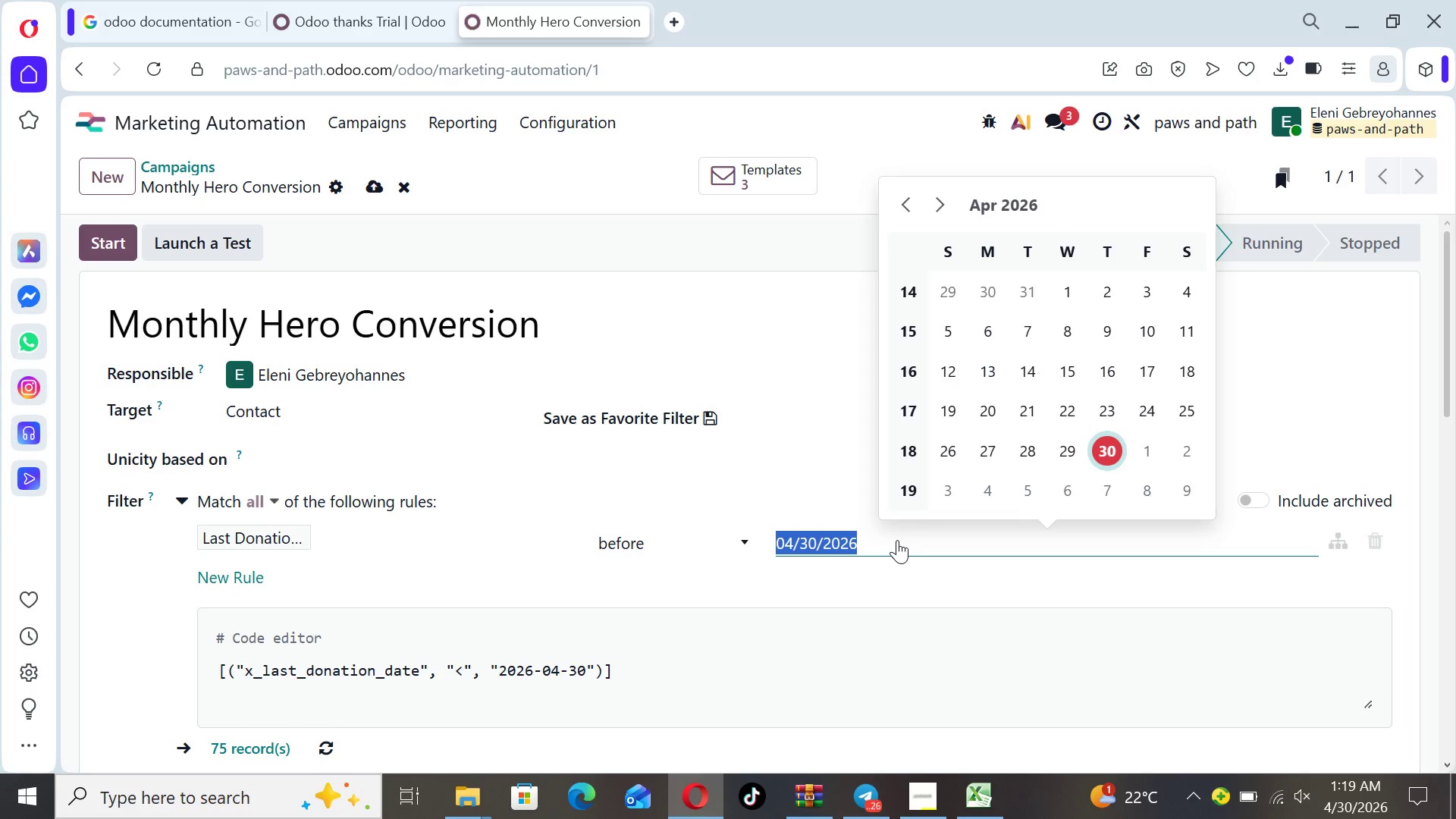 
double_click([899, 206])
 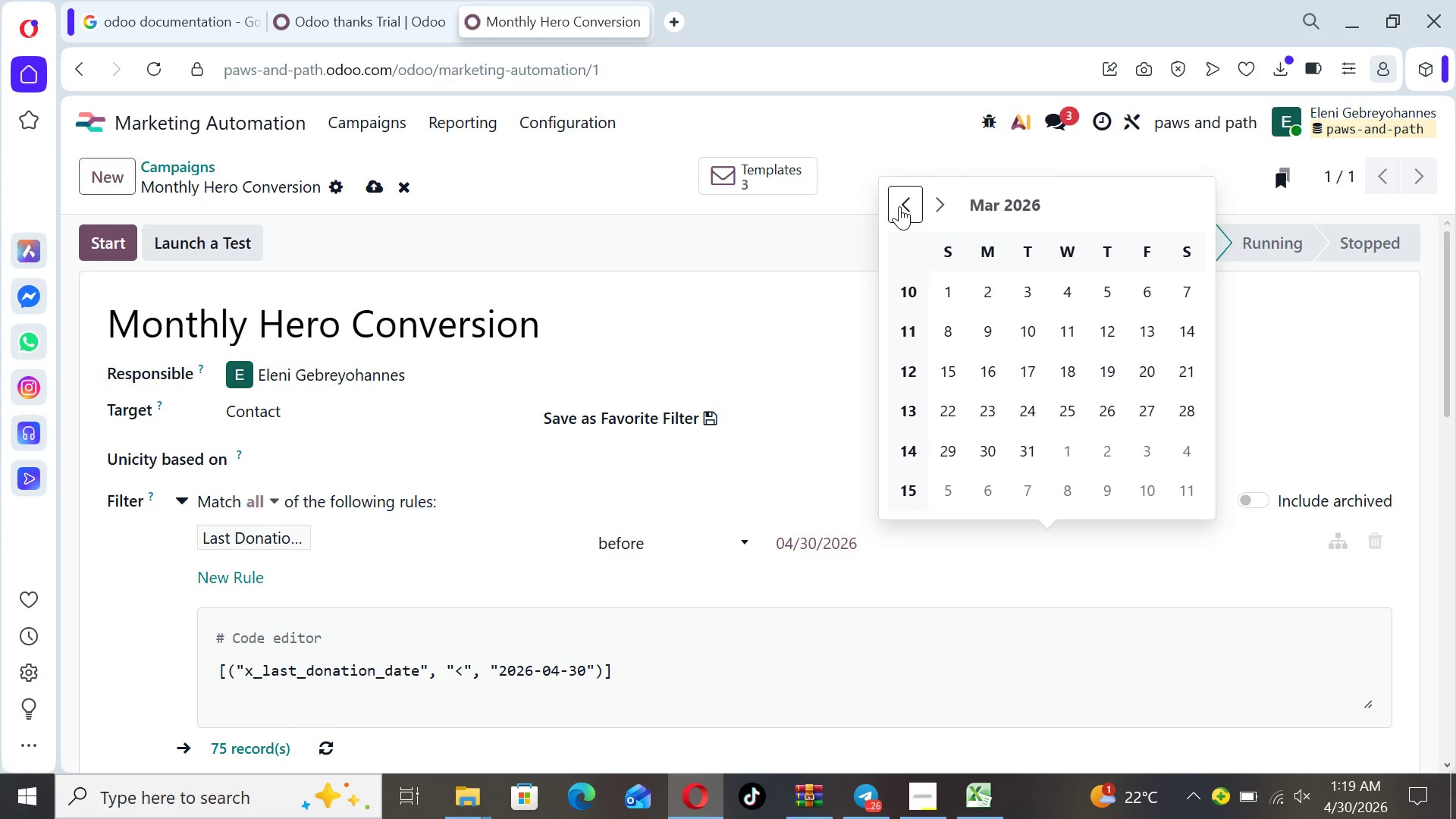 
triple_click([899, 206])
 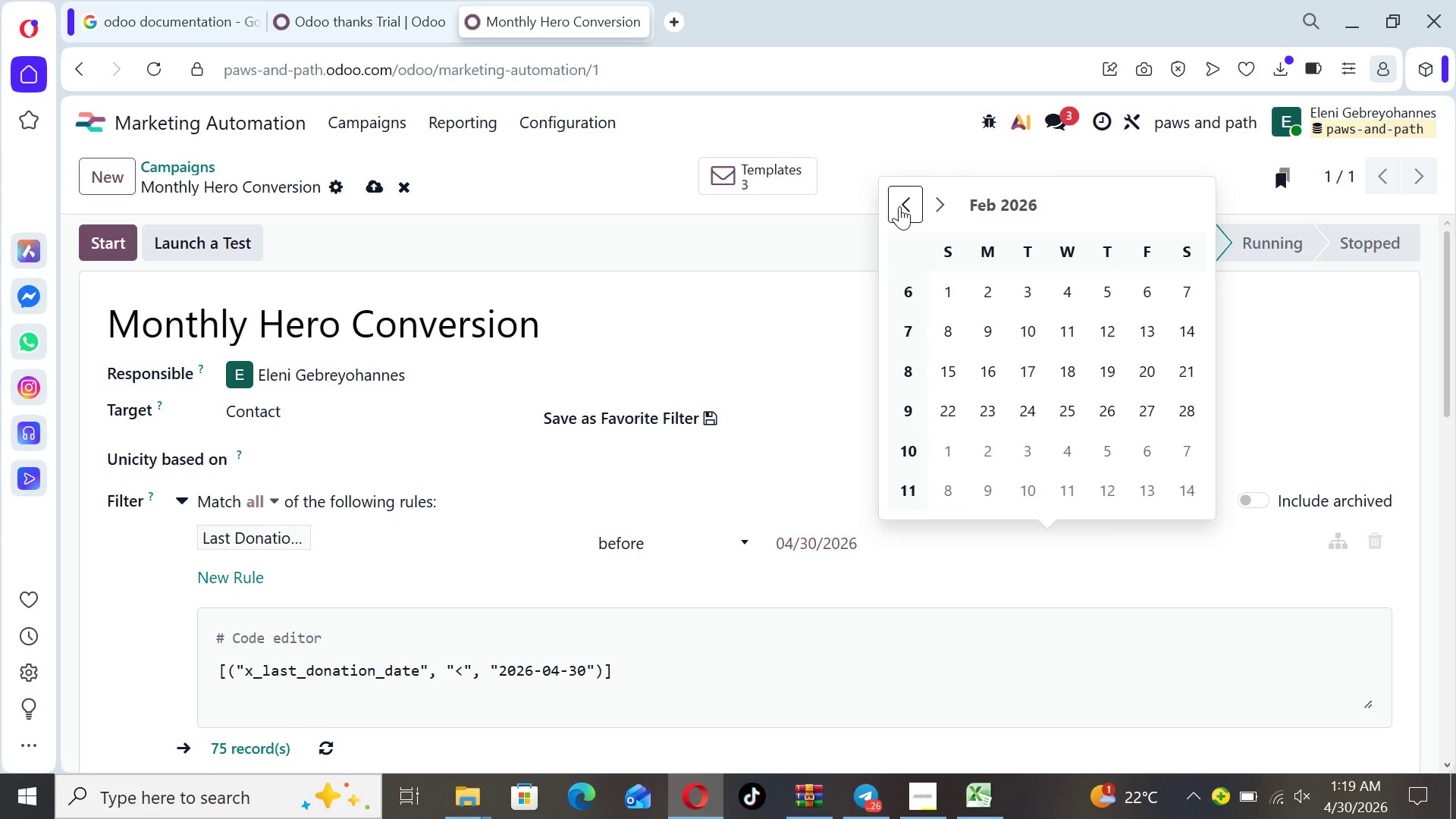 
triple_click([899, 206])
 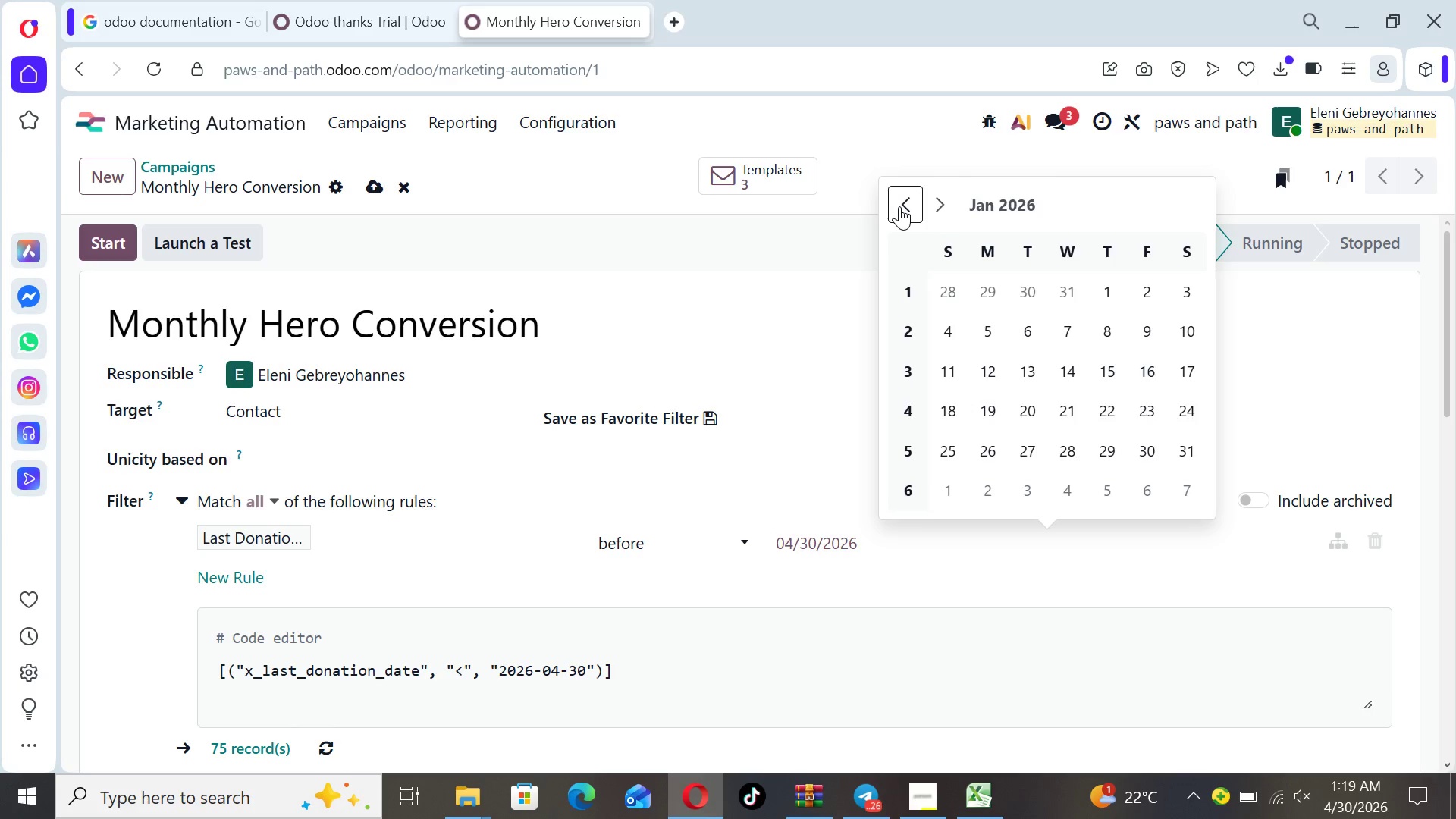 
triple_click([899, 206])
 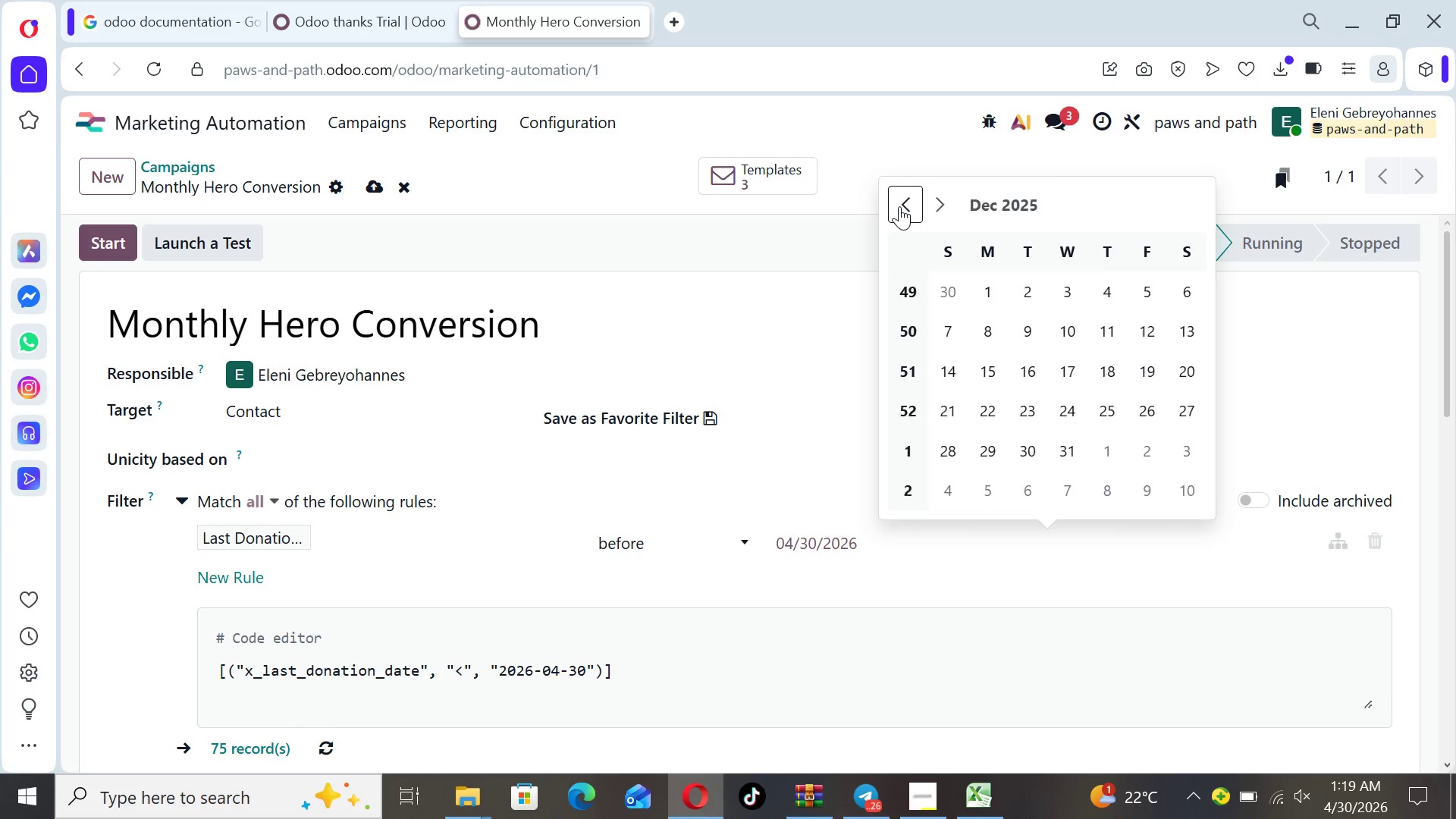 
triple_click([899, 206])
 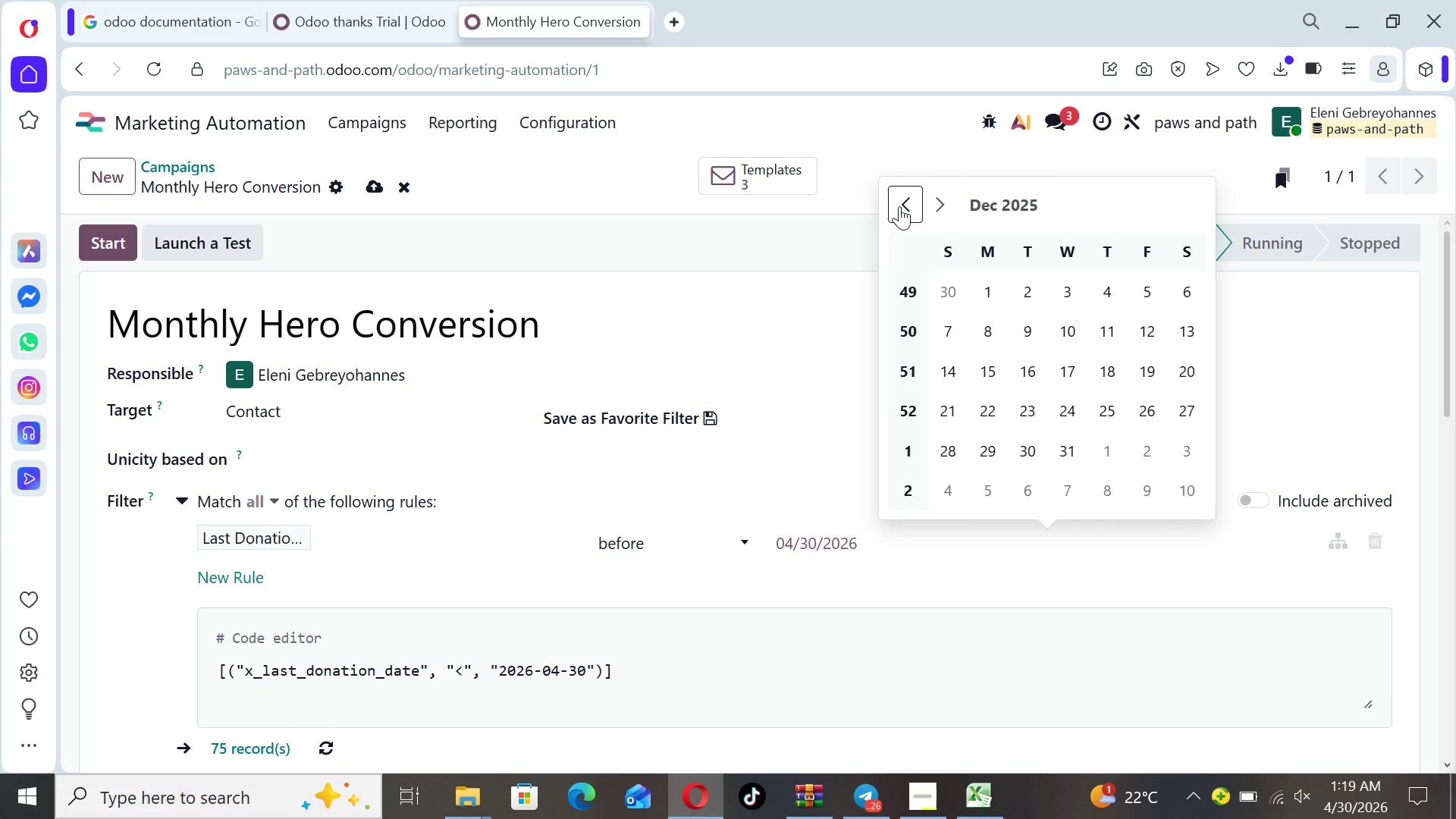 
triple_click([899, 206])
 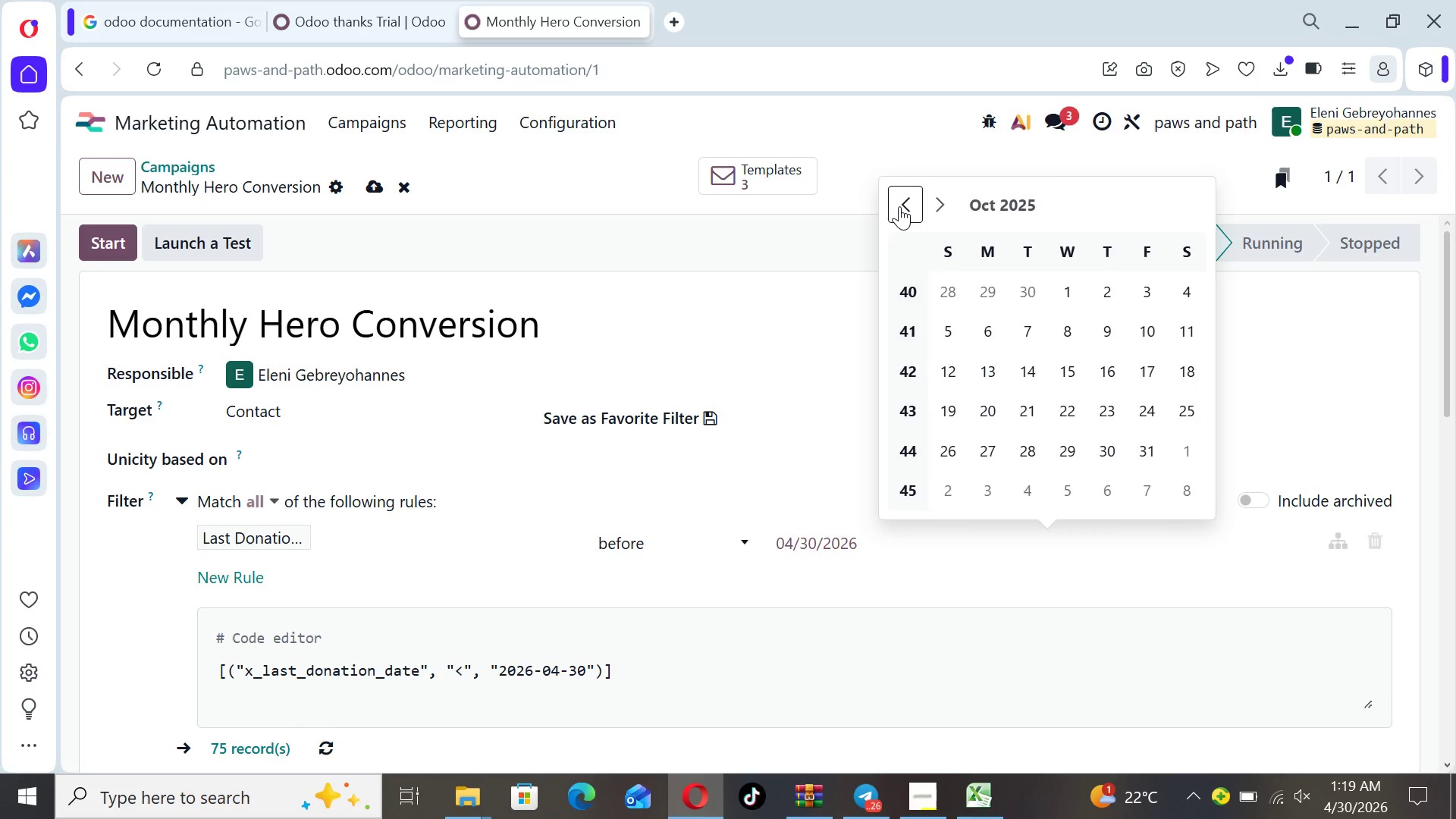 
triple_click([899, 206])
 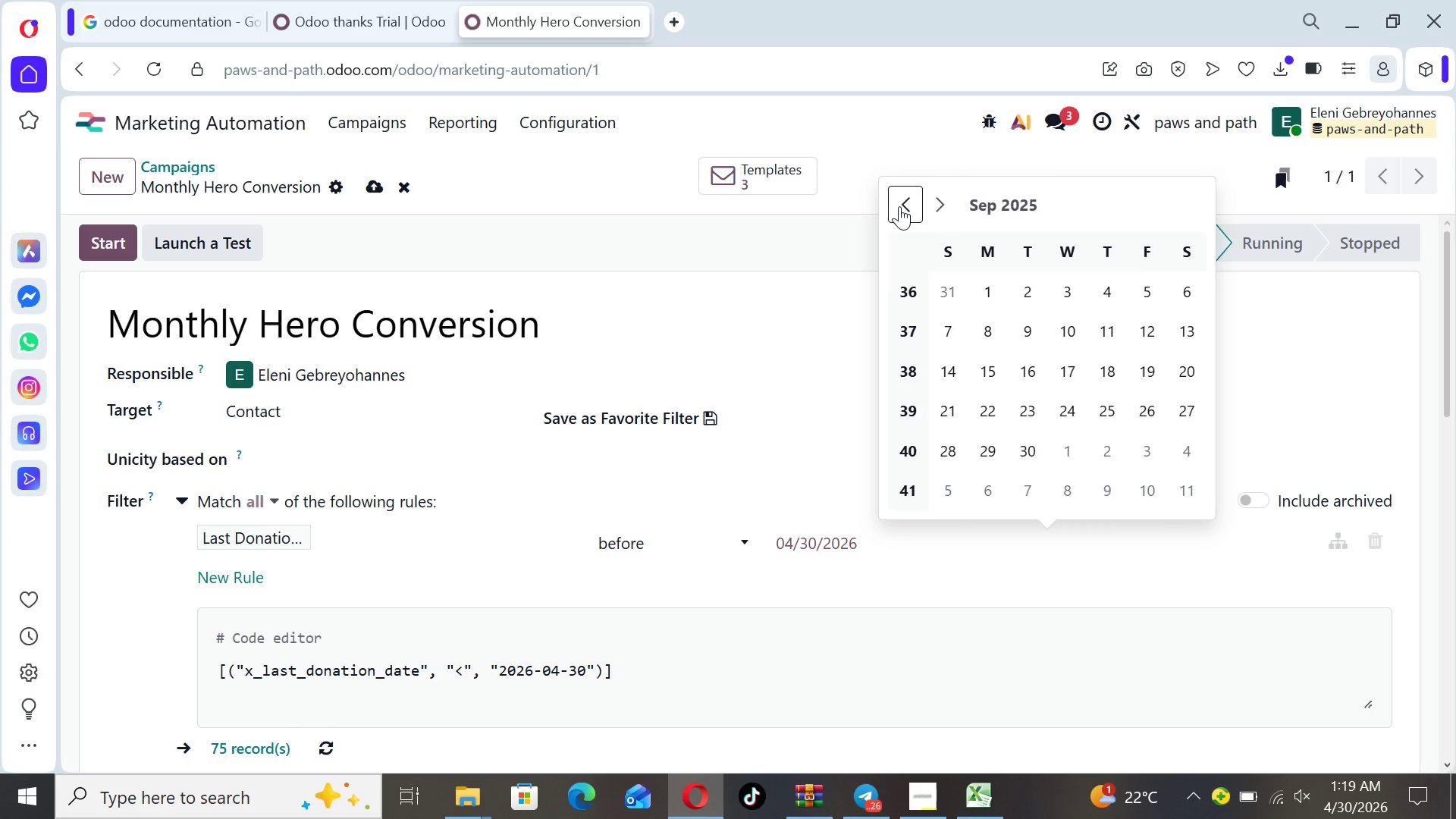 
triple_click([899, 206])
 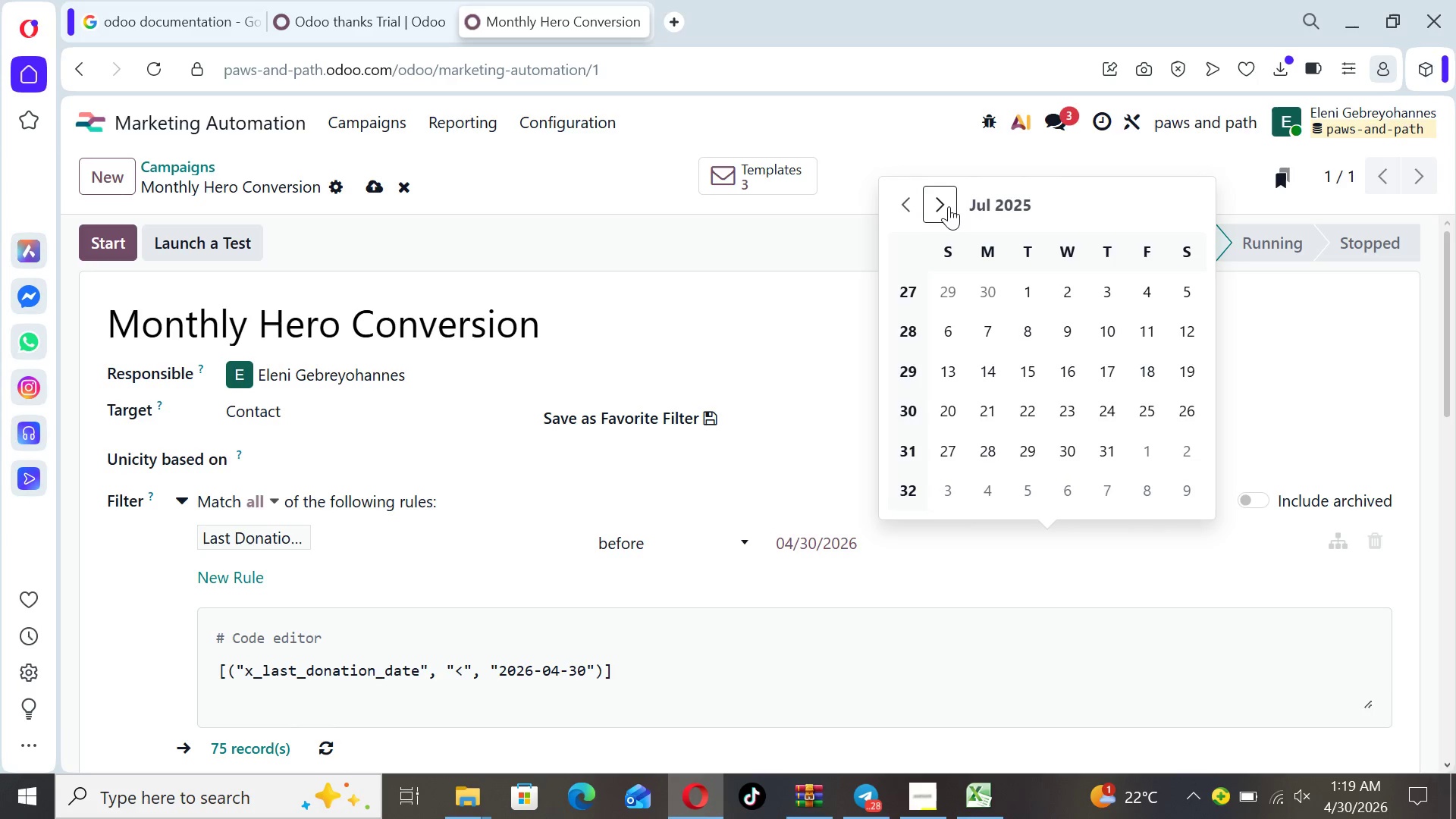 
double_click([949, 206])
 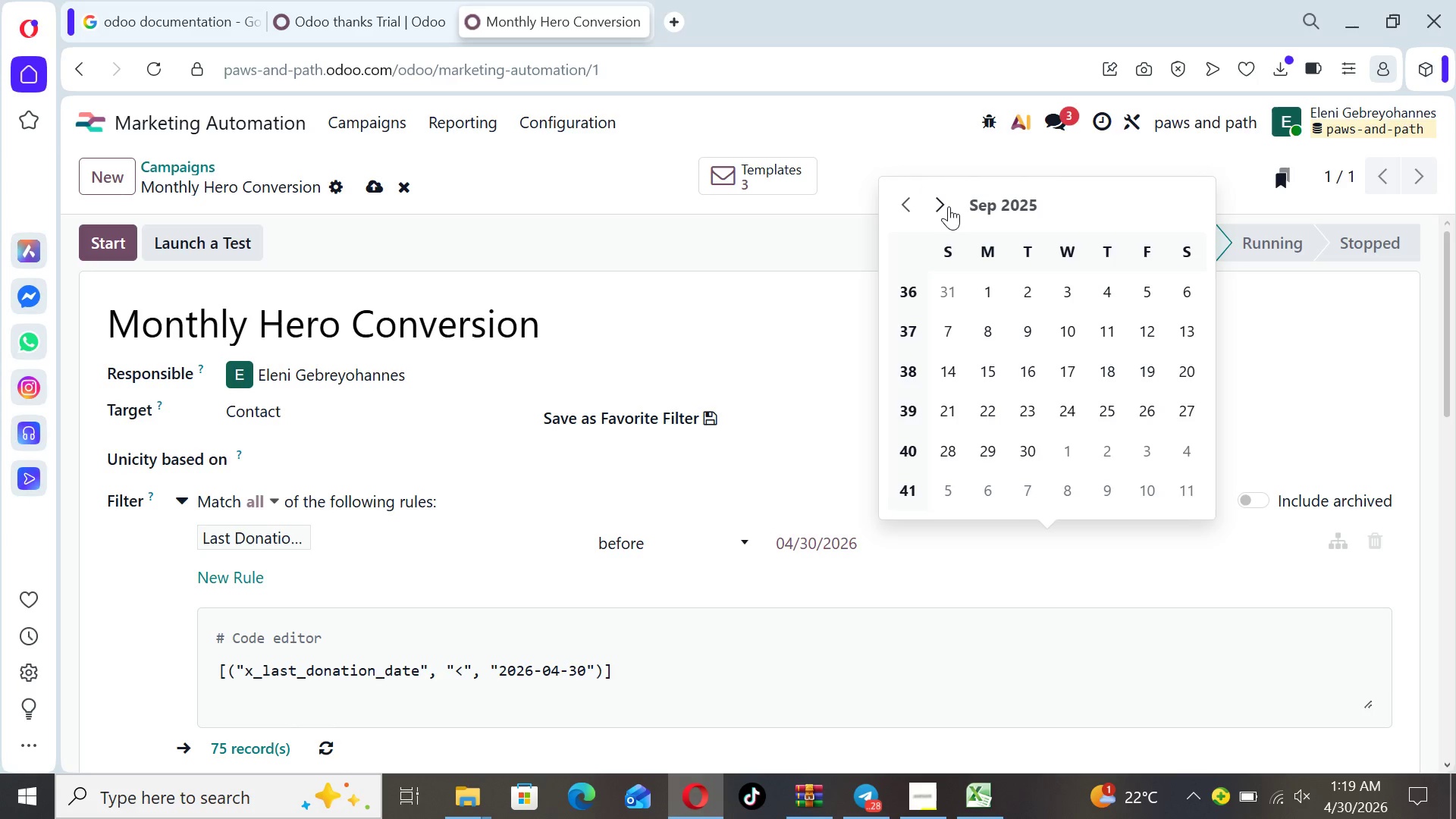 
left_click([949, 206])
 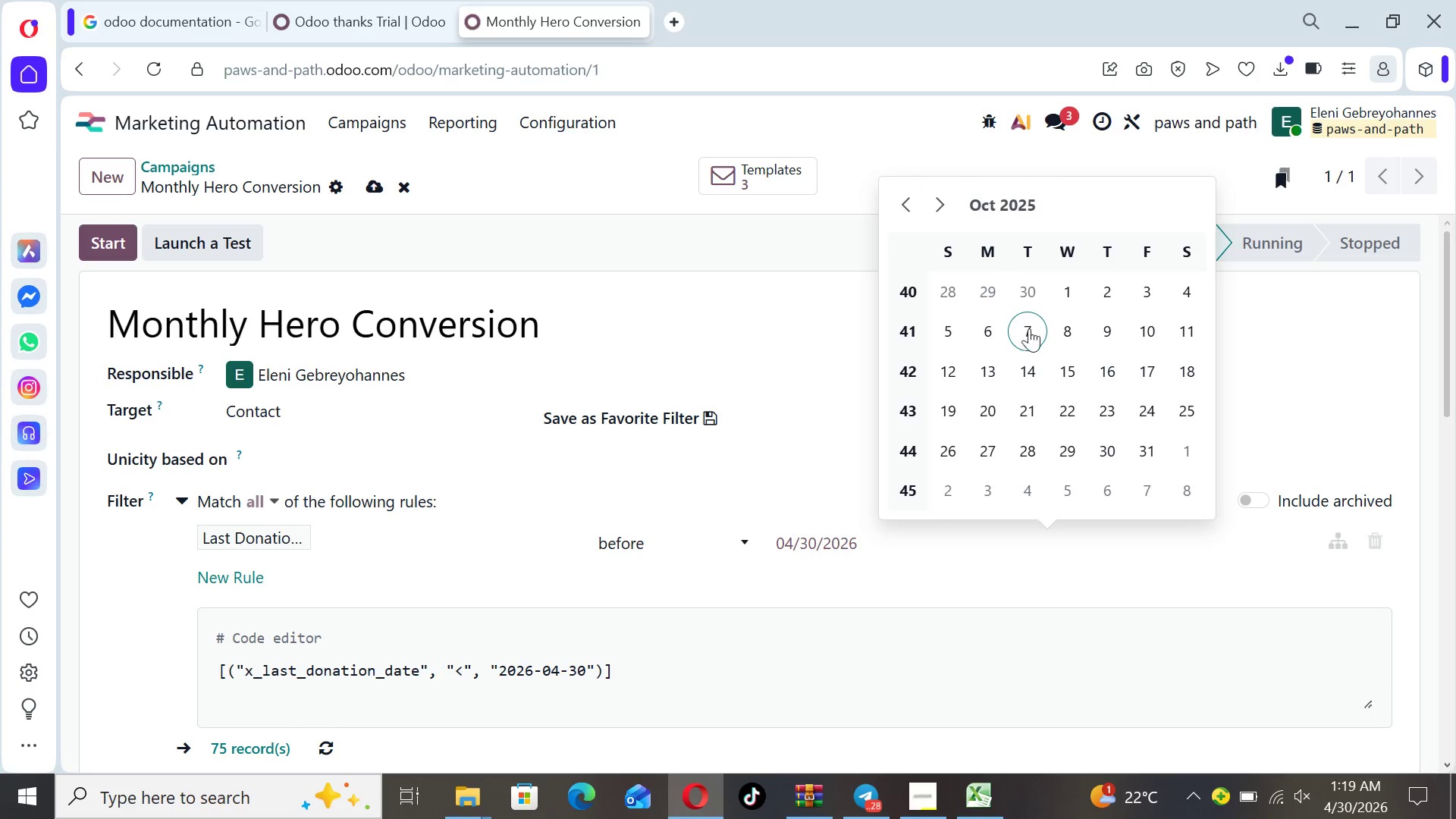 
left_click([1028, 293])
 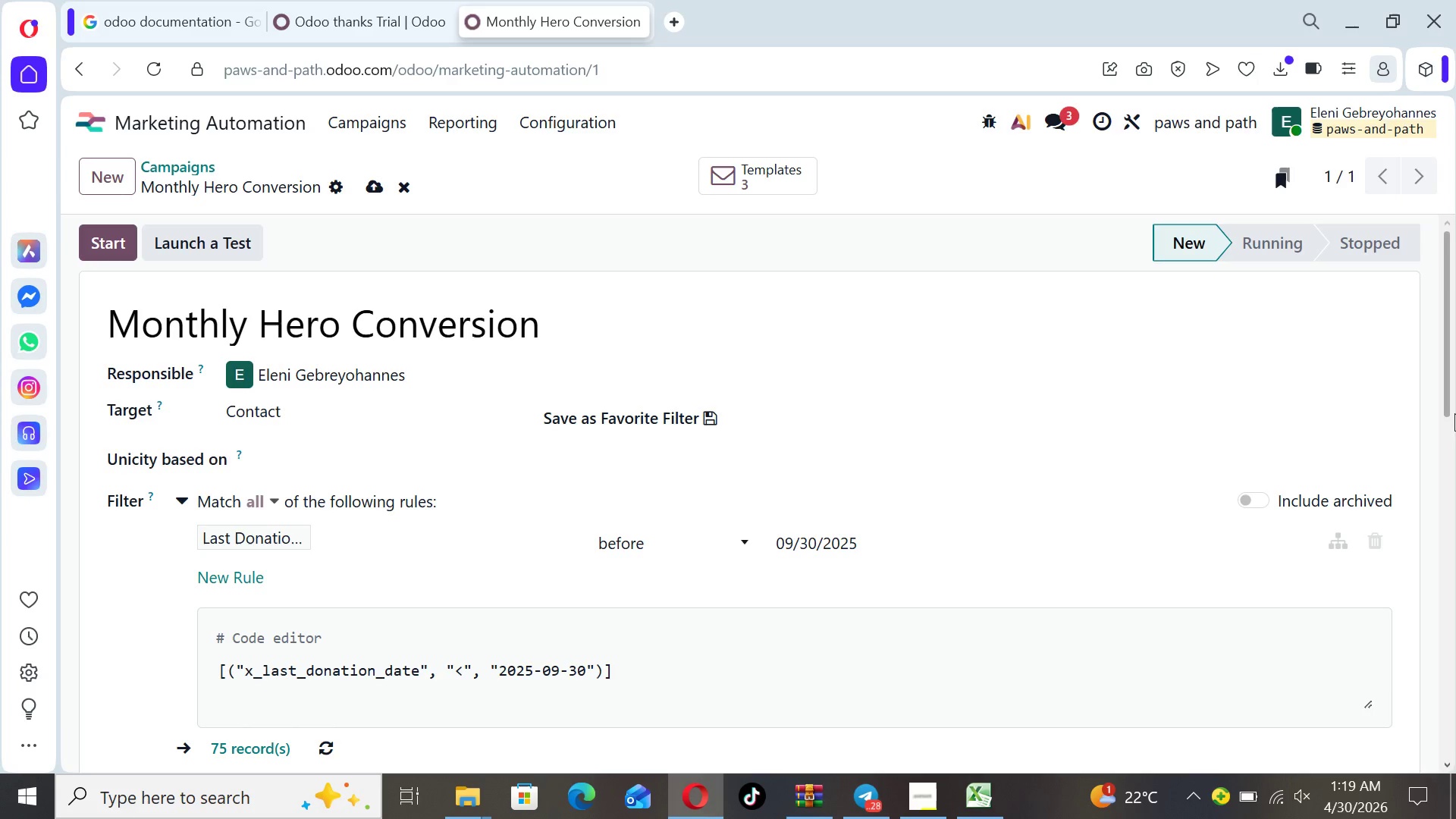 
wait(5.39)
 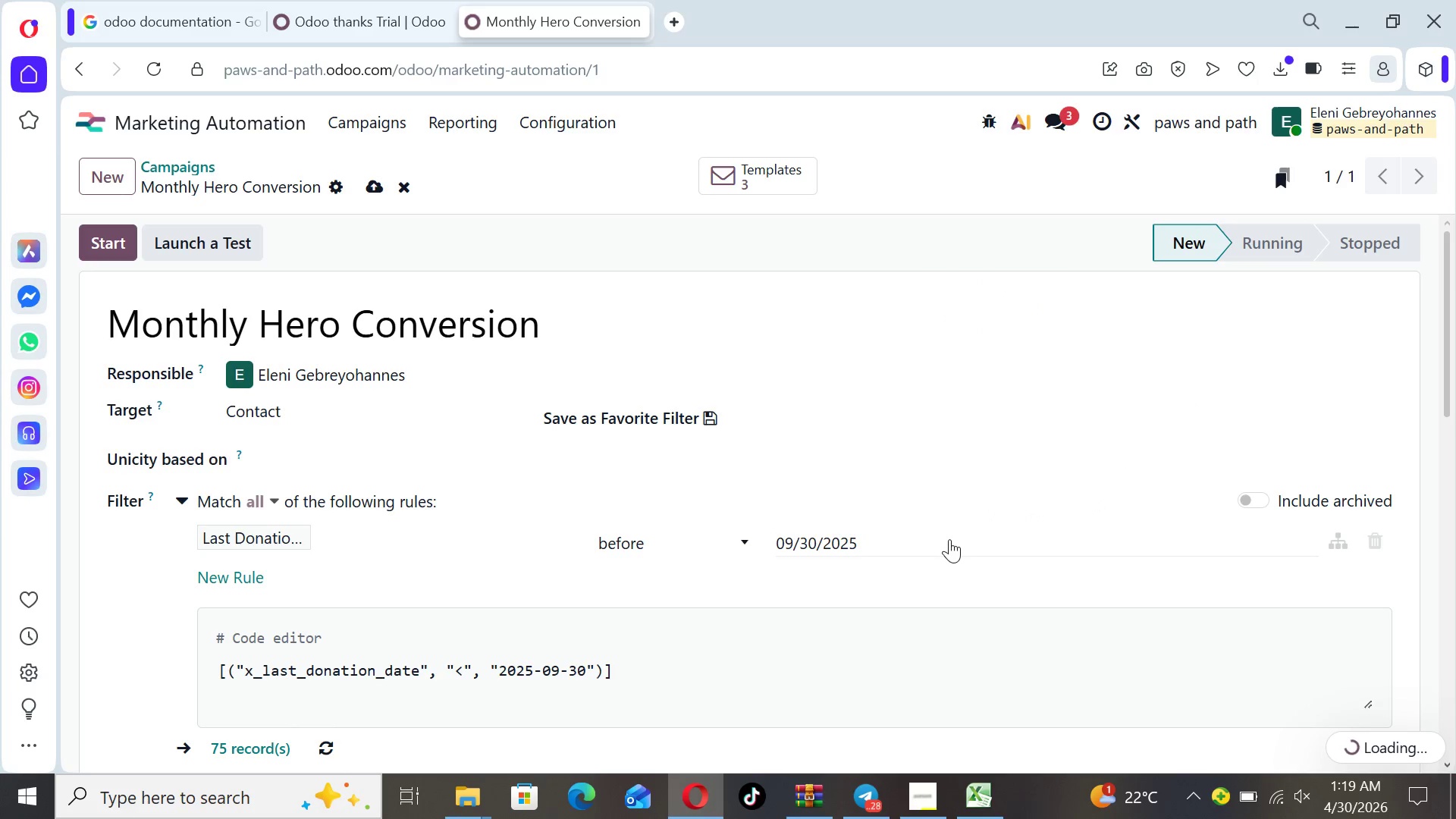 
left_click_drag(start_coordinate=[1446, 402], to_coordinate=[1418, 351])
 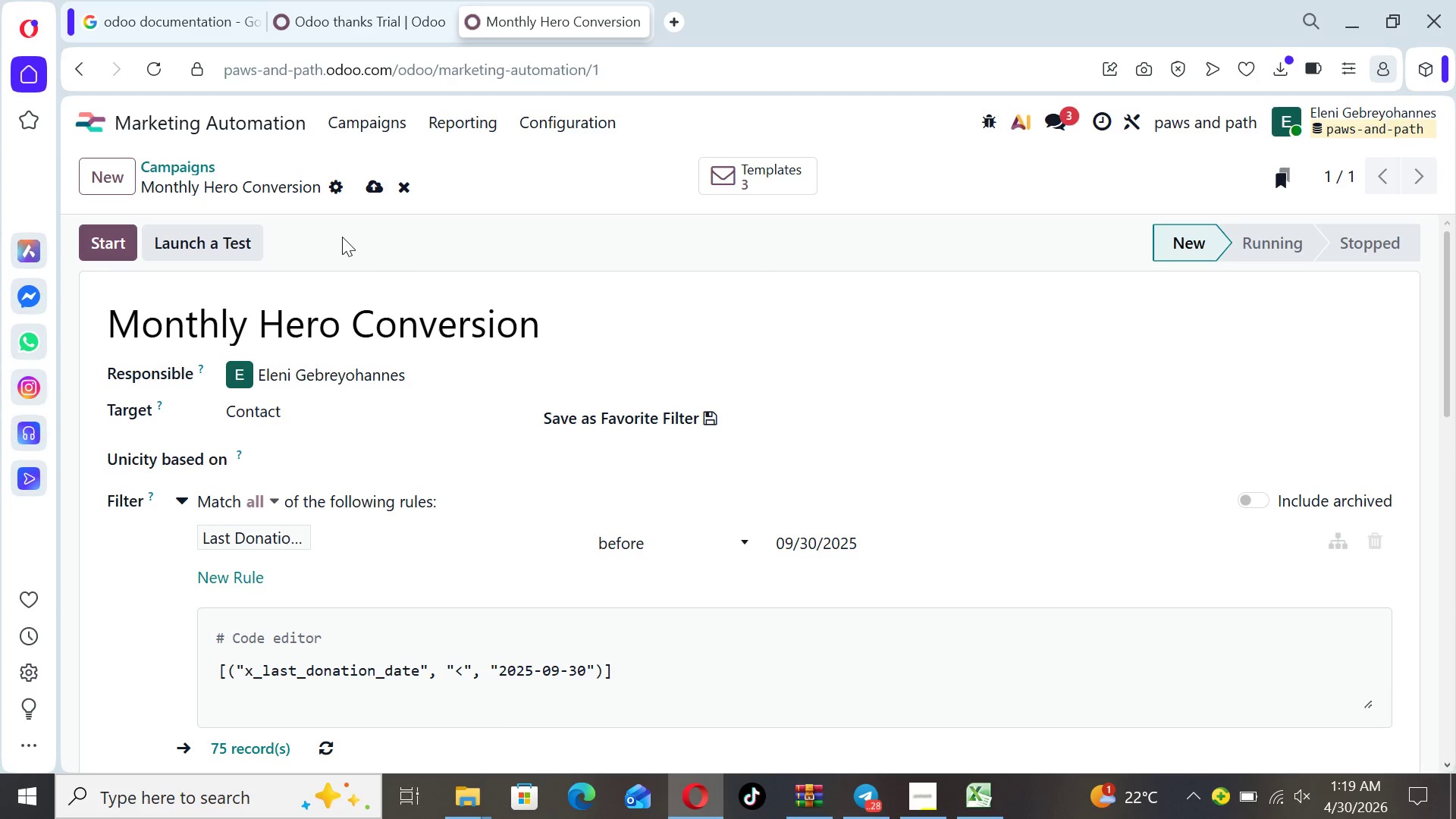 
left_click([376, 177])
 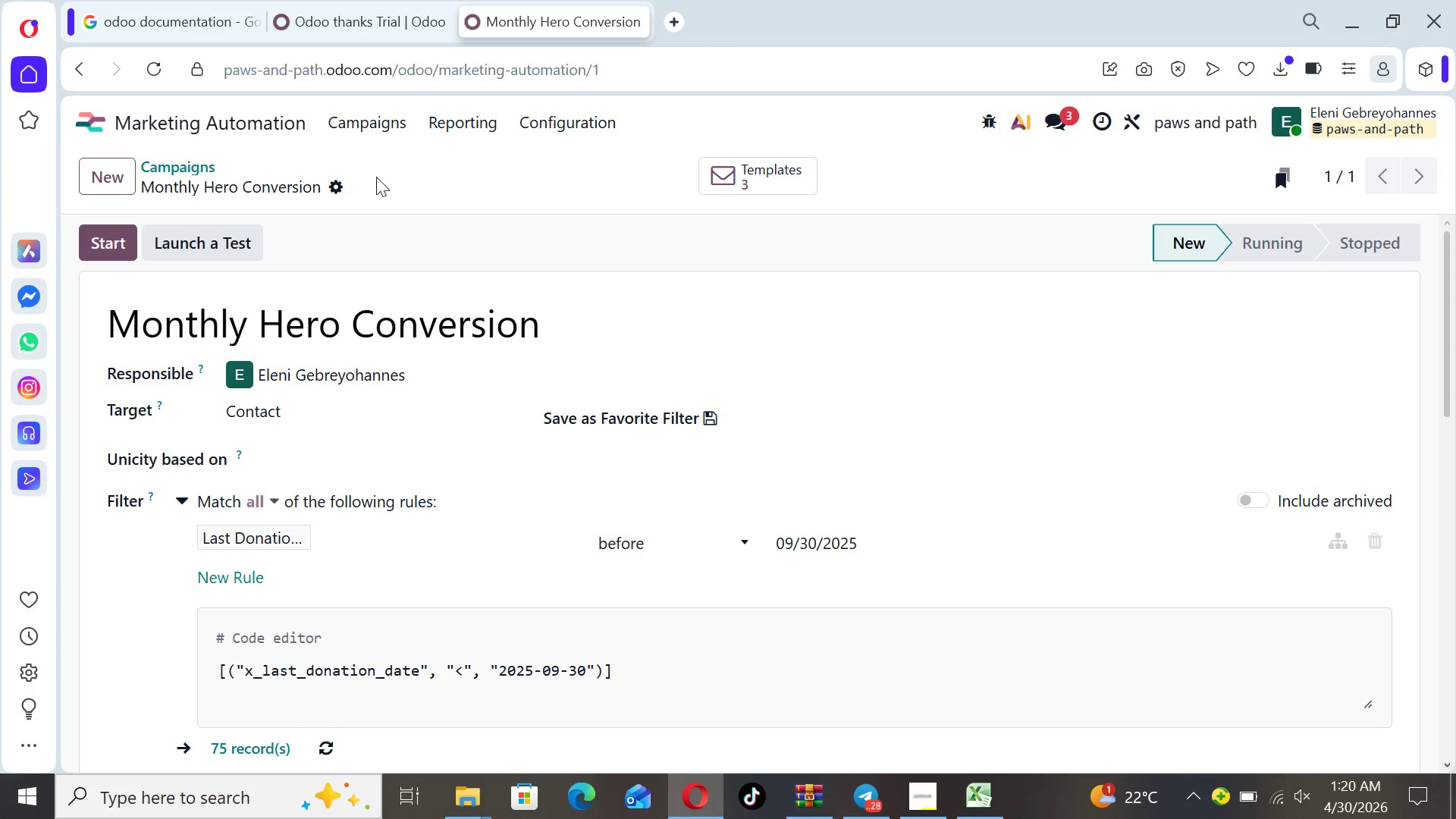 
wait(38.2)
 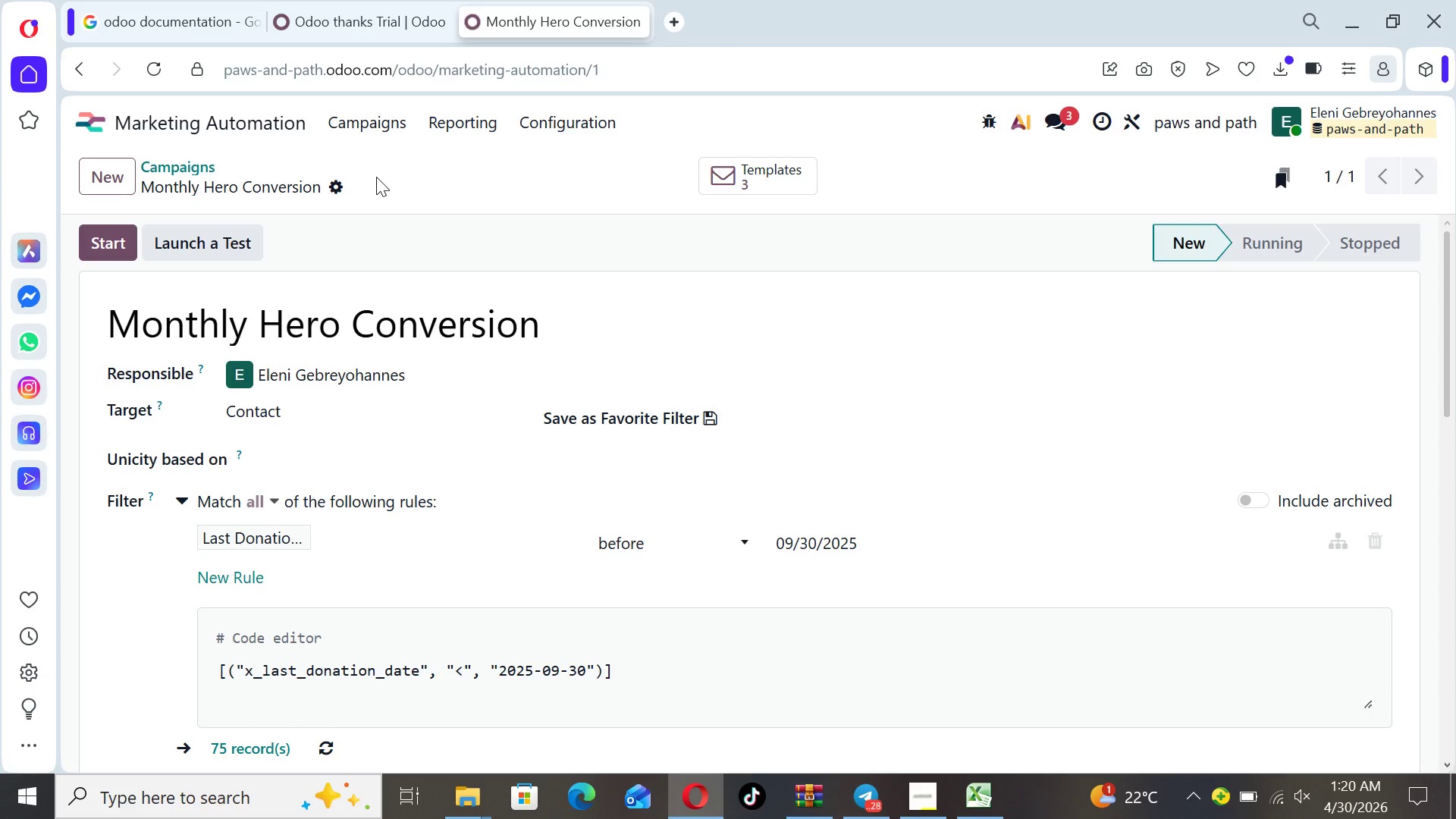 
left_click_drag(start_coordinate=[1446, 381], to_coordinate=[1435, 334])
 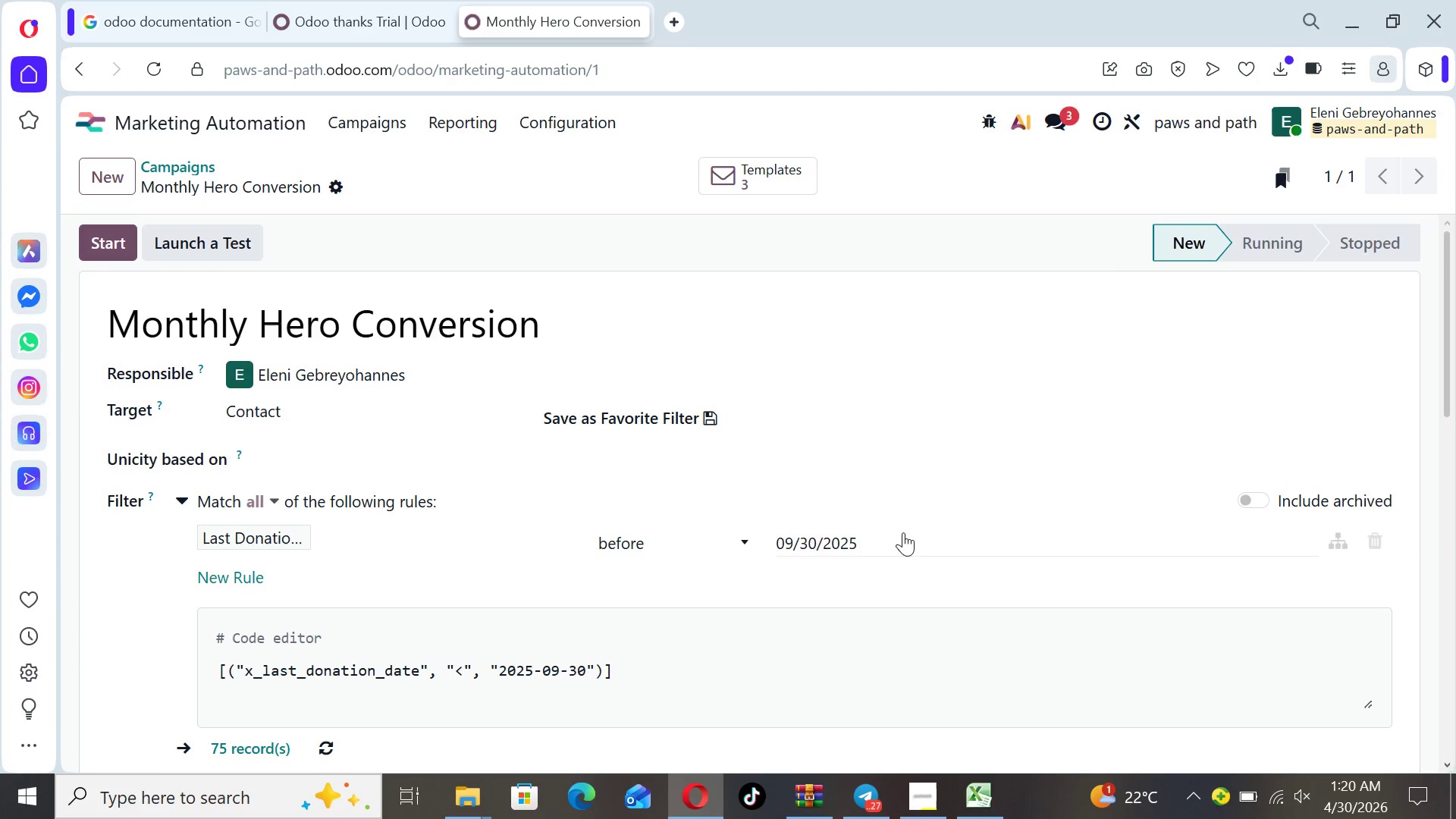 
left_click([893, 532])
 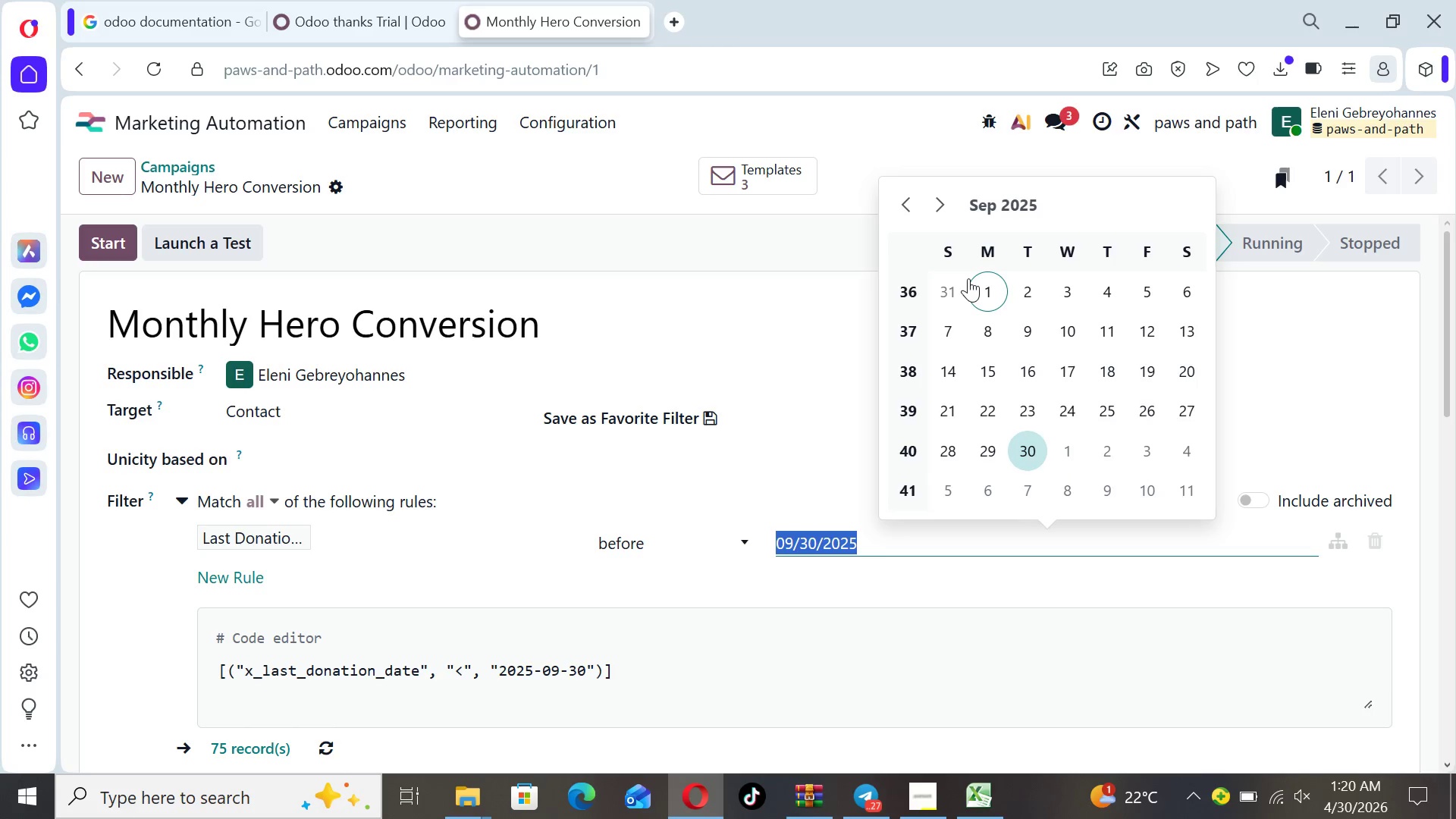 
left_click([941, 207])
 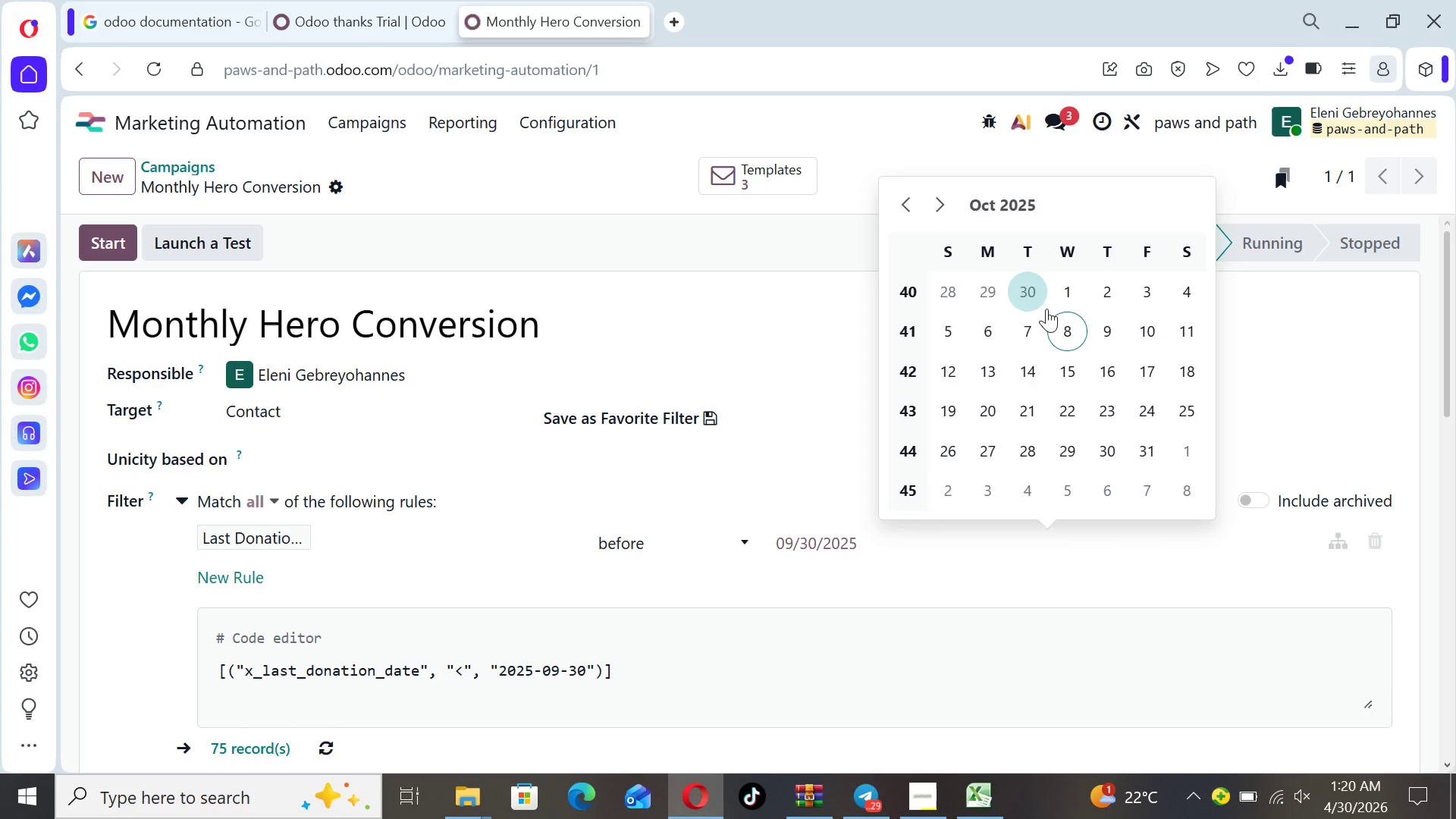 
left_click([1028, 294])
 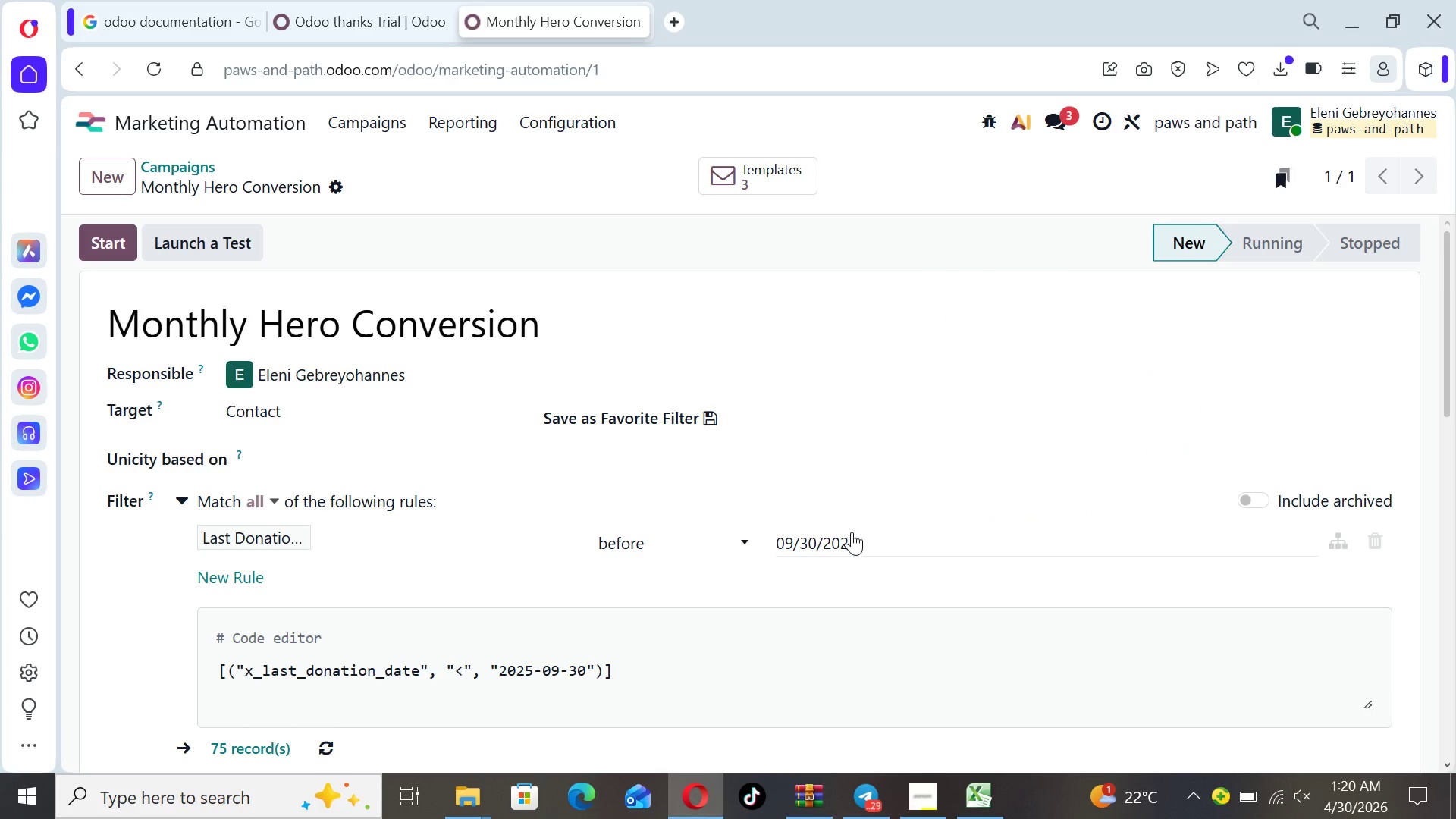 
left_click([874, 535])
 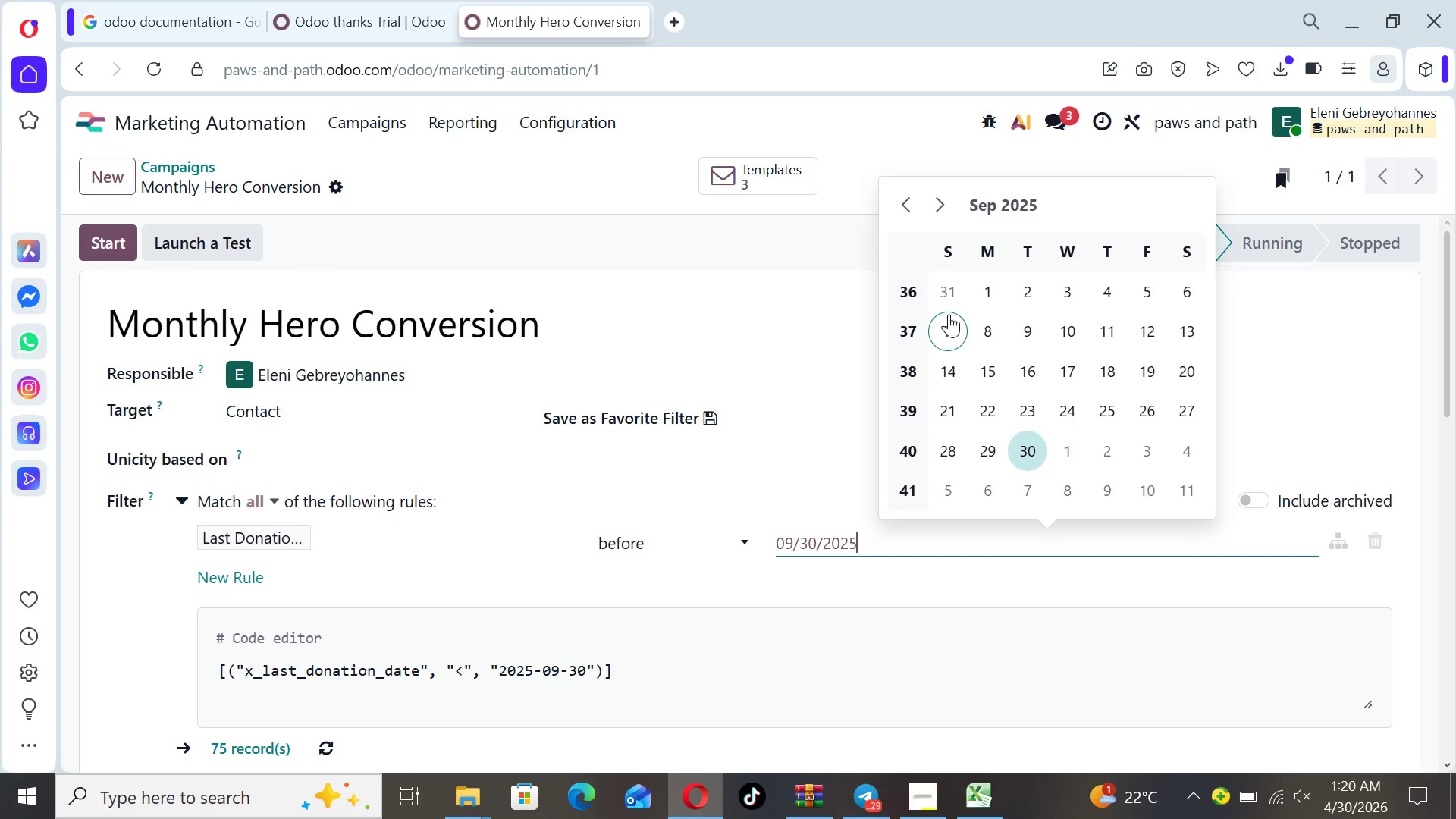 
left_click([935, 204])
 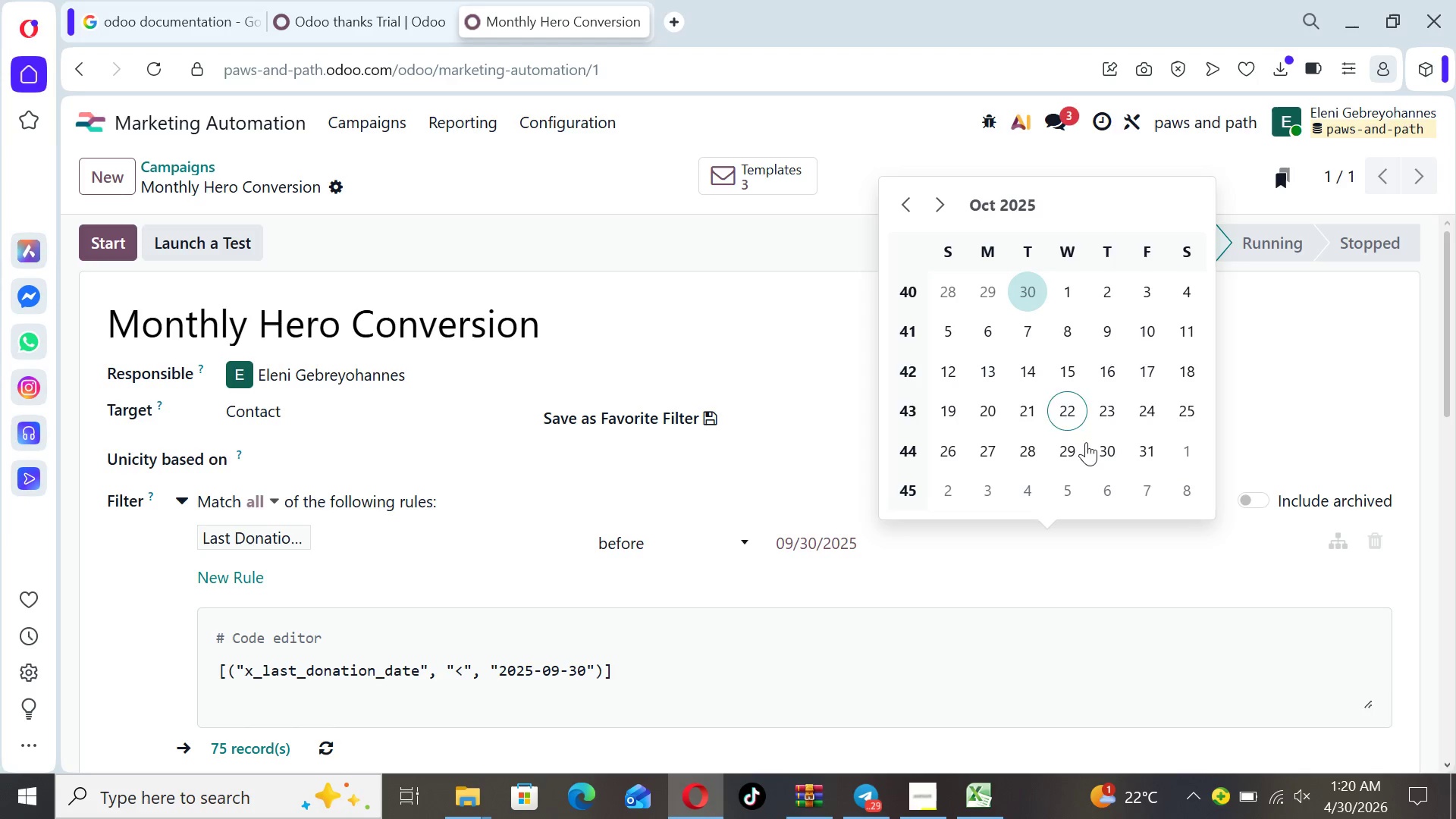 
left_click([1101, 452])
 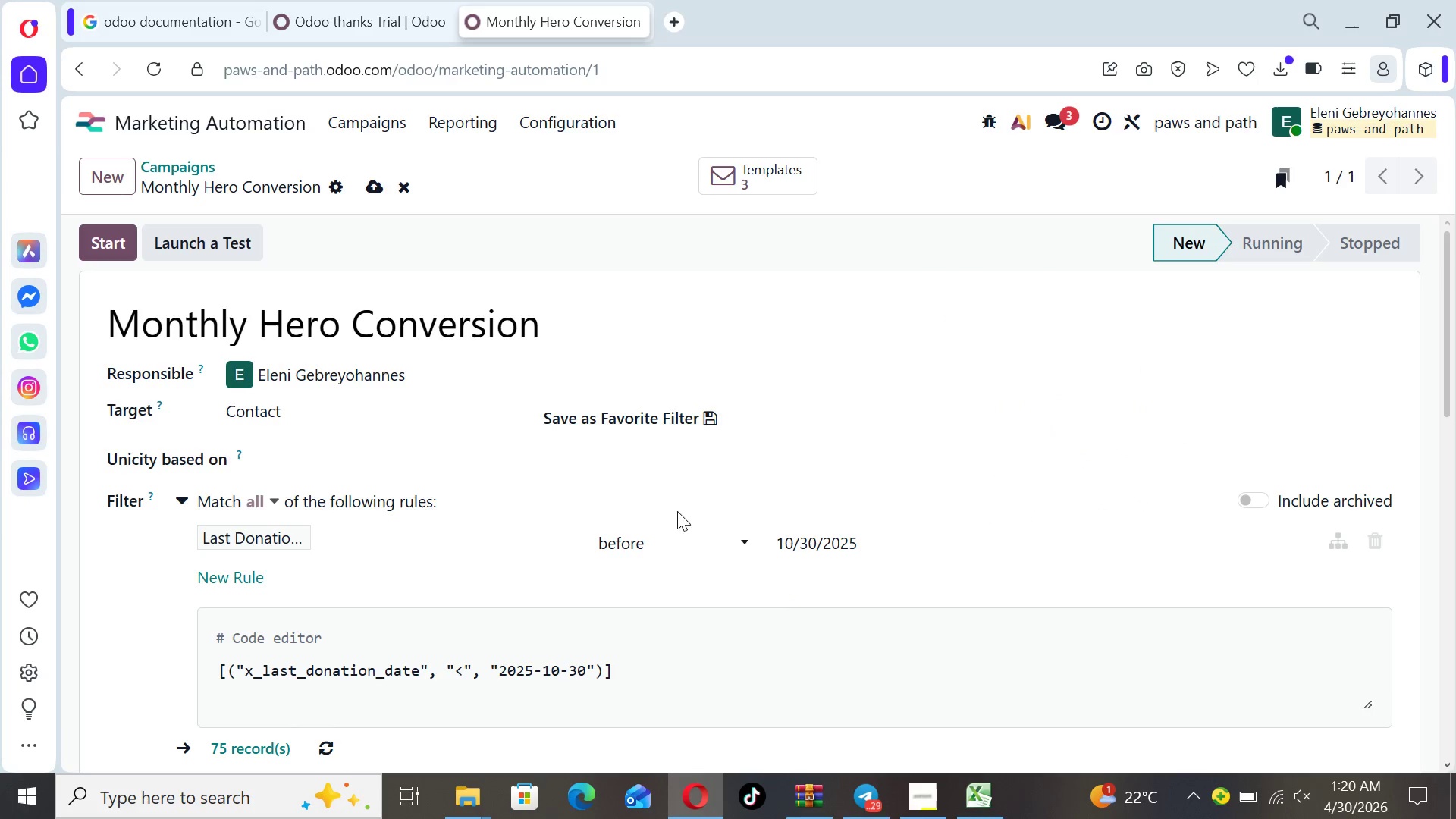 
wait(6.09)
 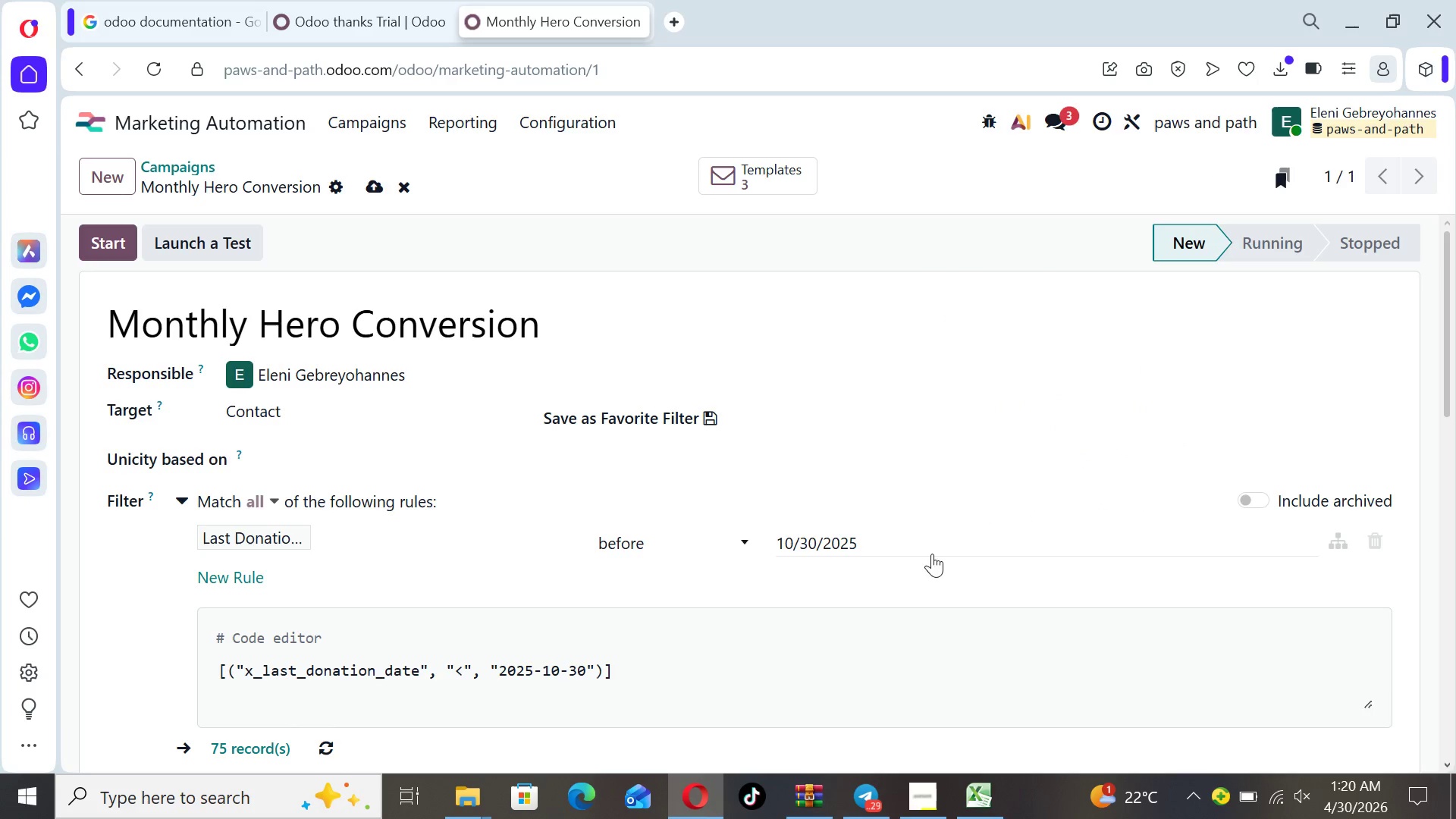 
left_click([373, 187])
 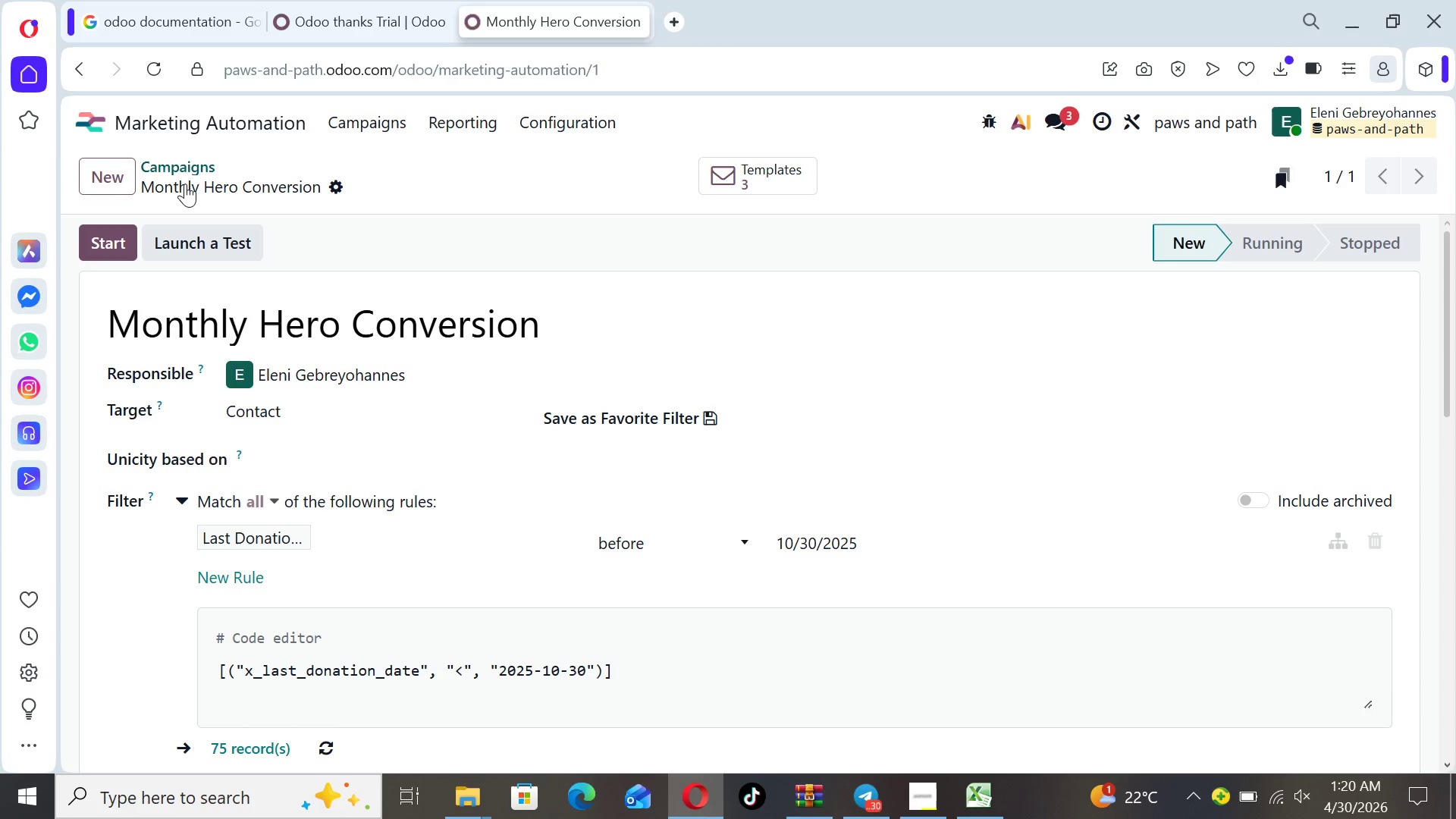 
wait(6.77)
 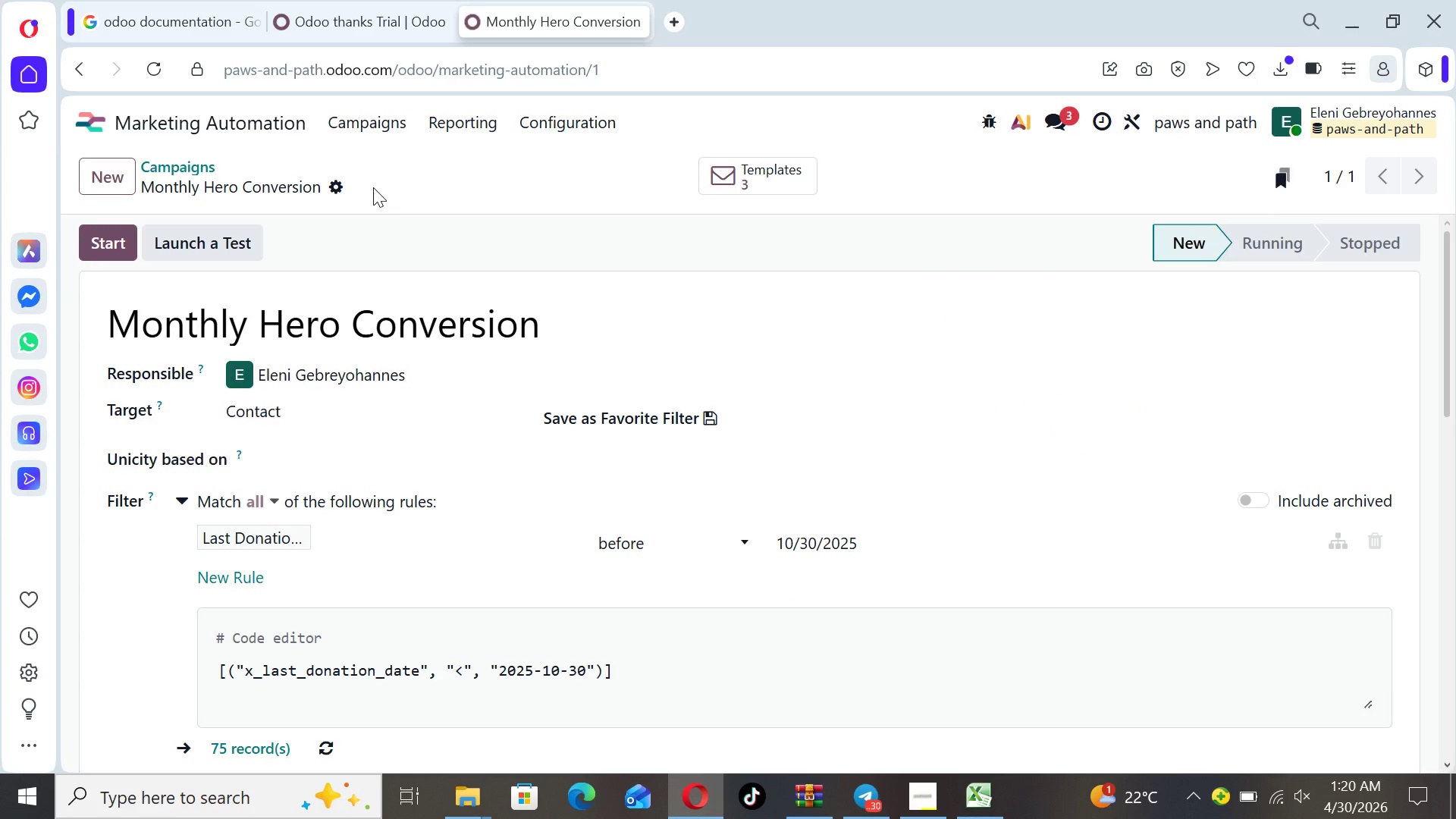 
left_click([118, 243])
 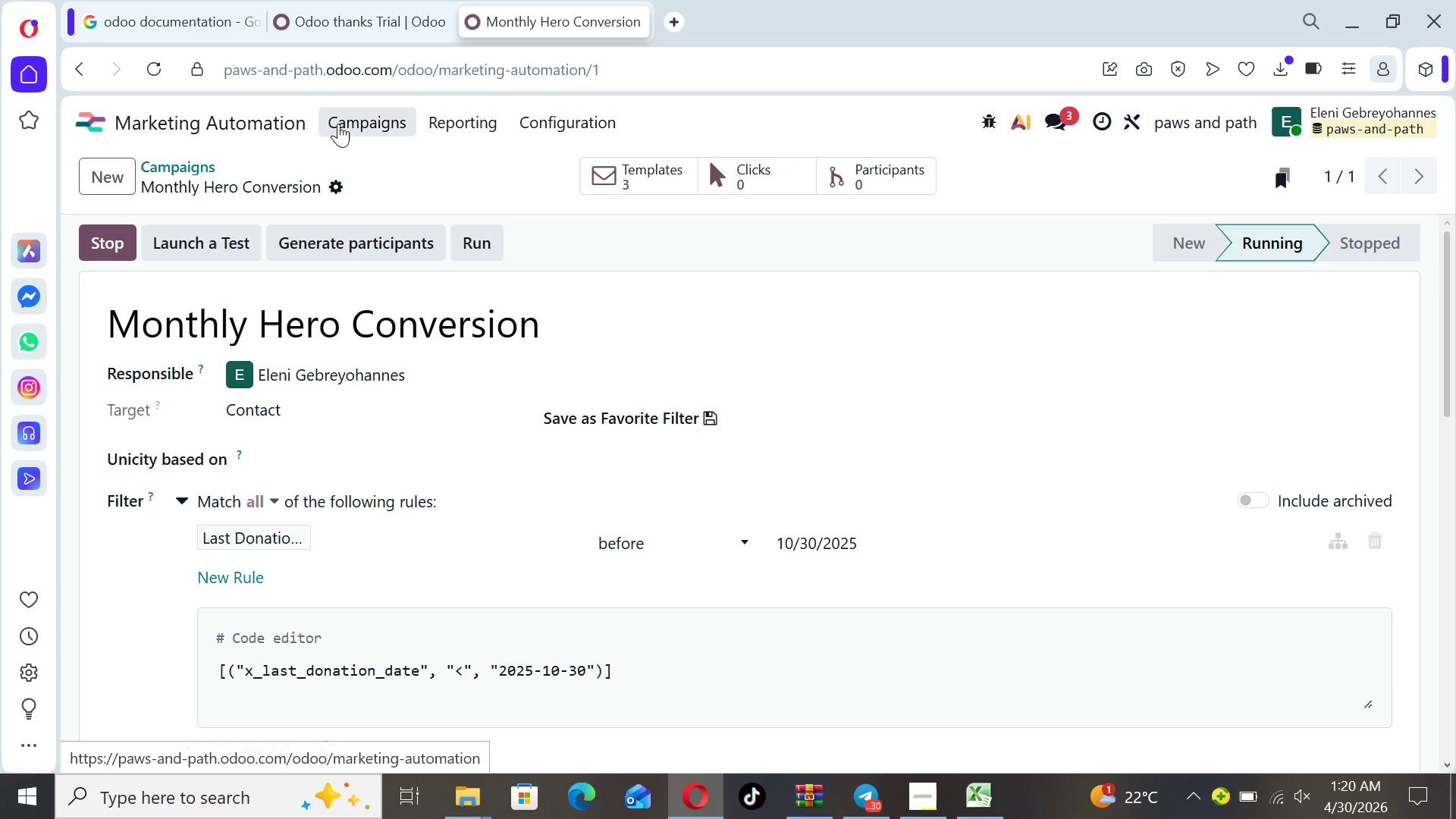 
left_click([88, 113])
 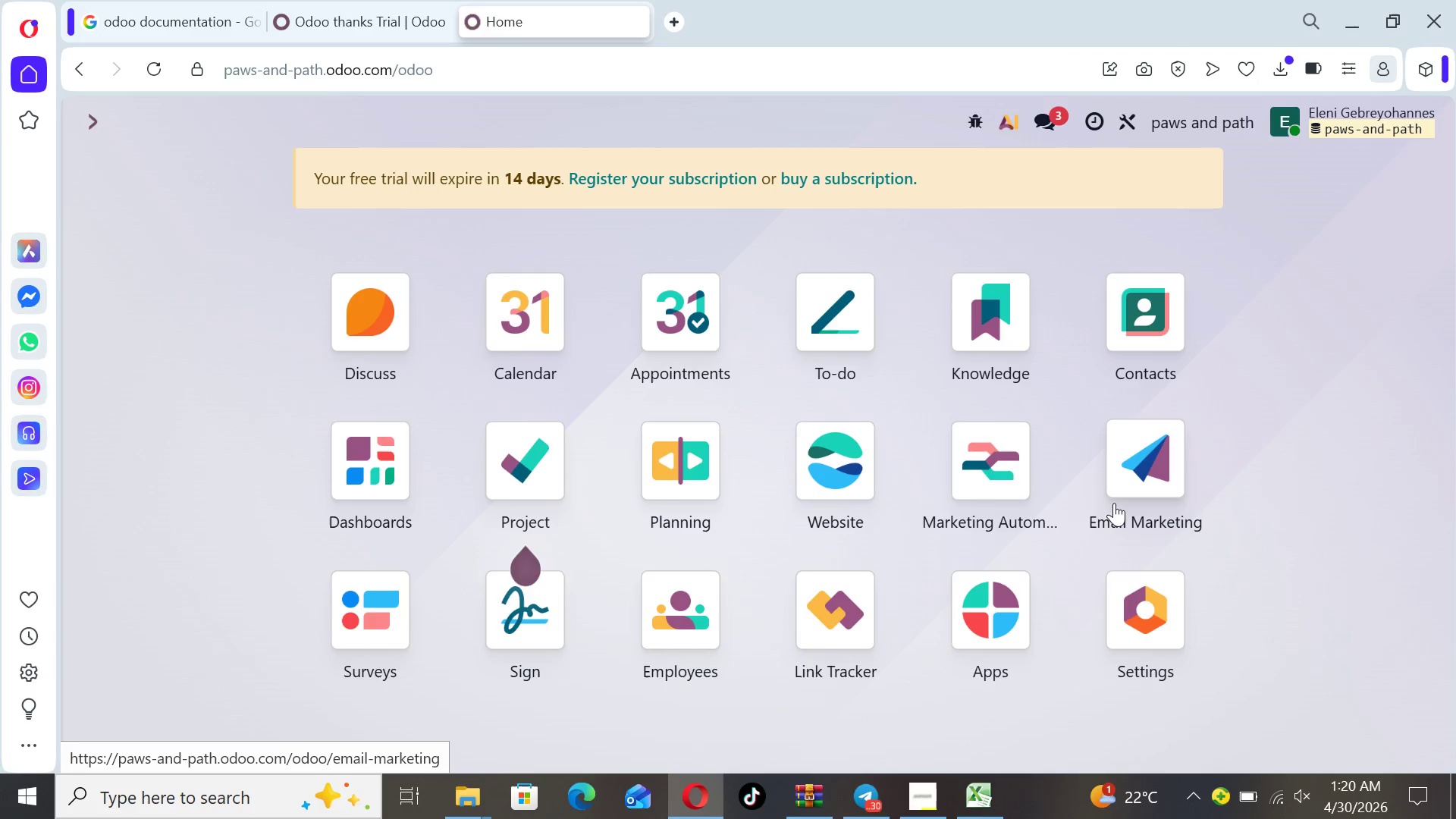 
left_click([1135, 315])
 